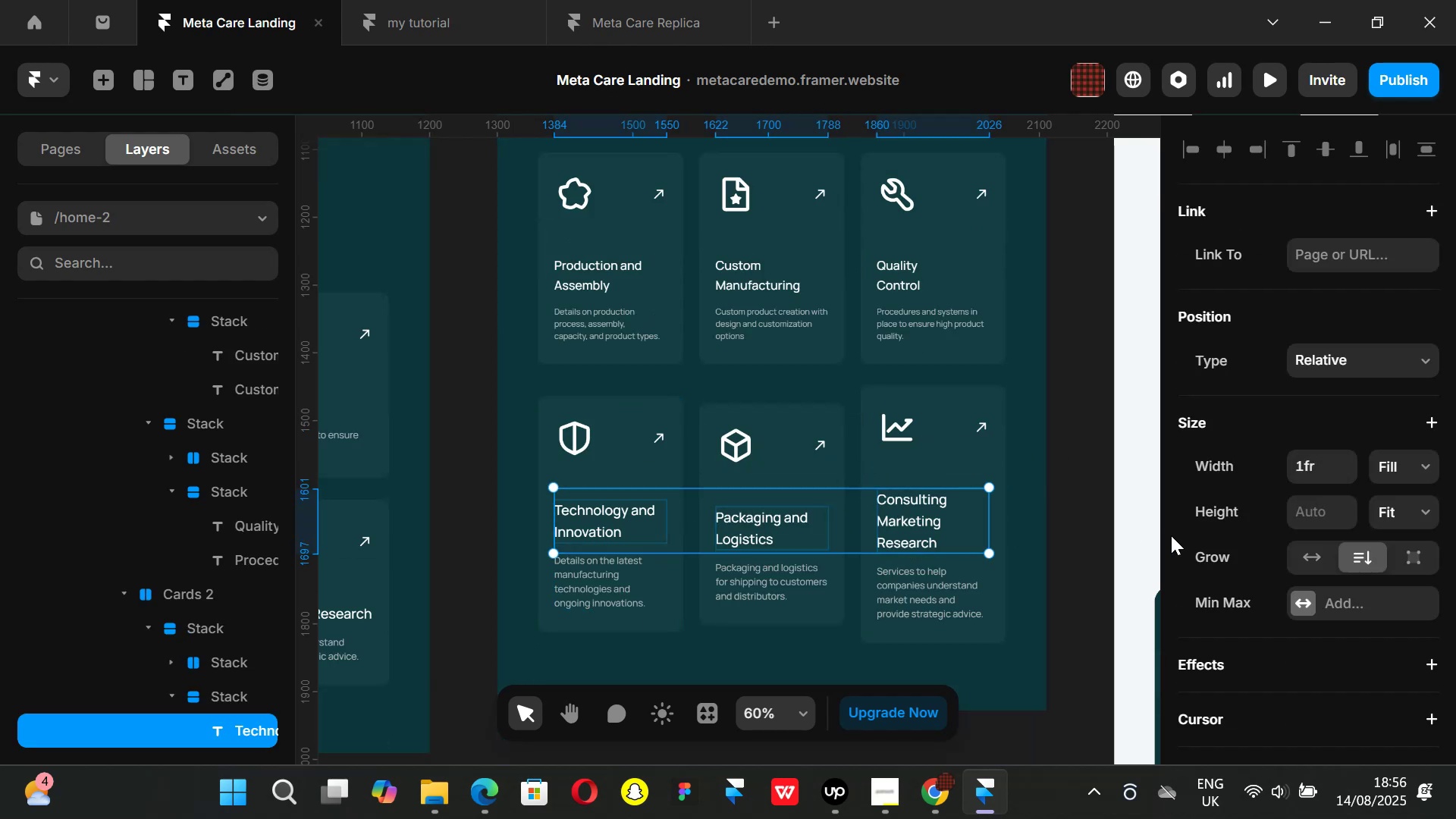 
scroll: coordinate [1325, 603], scroll_direction: down, amount: 5.0
 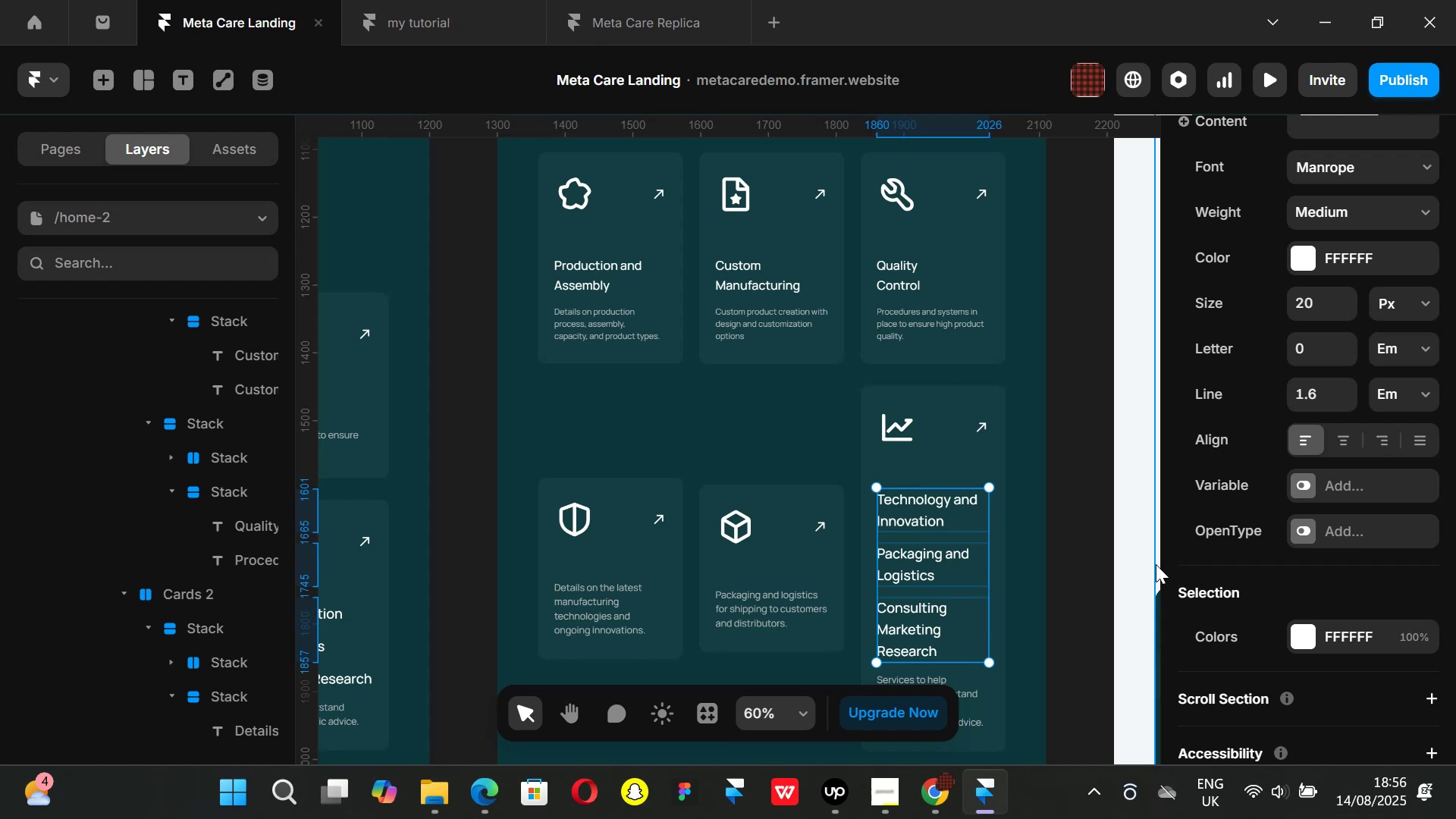 
key(Control+ControlLeft)
 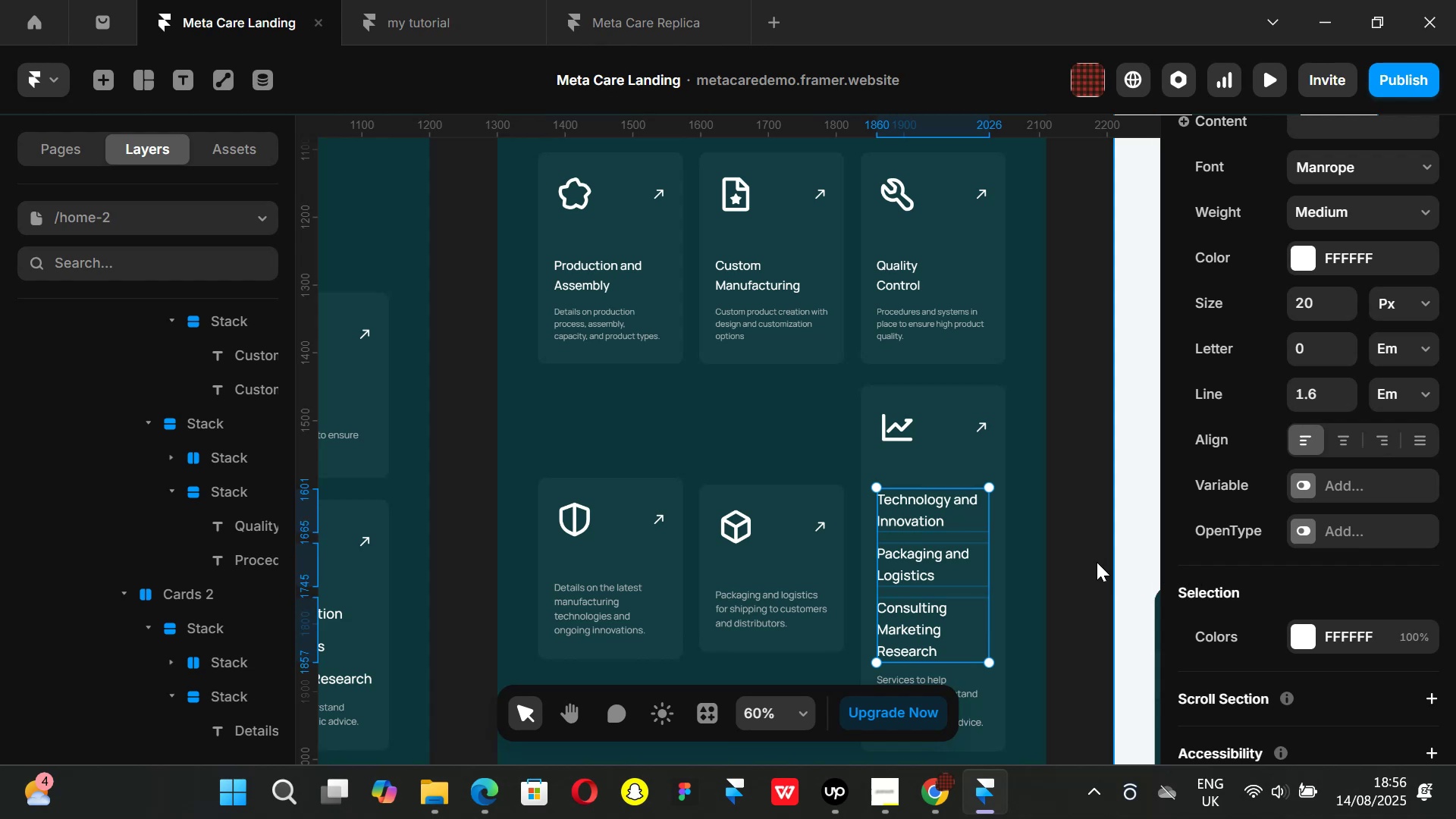 
key(Control+Z)
 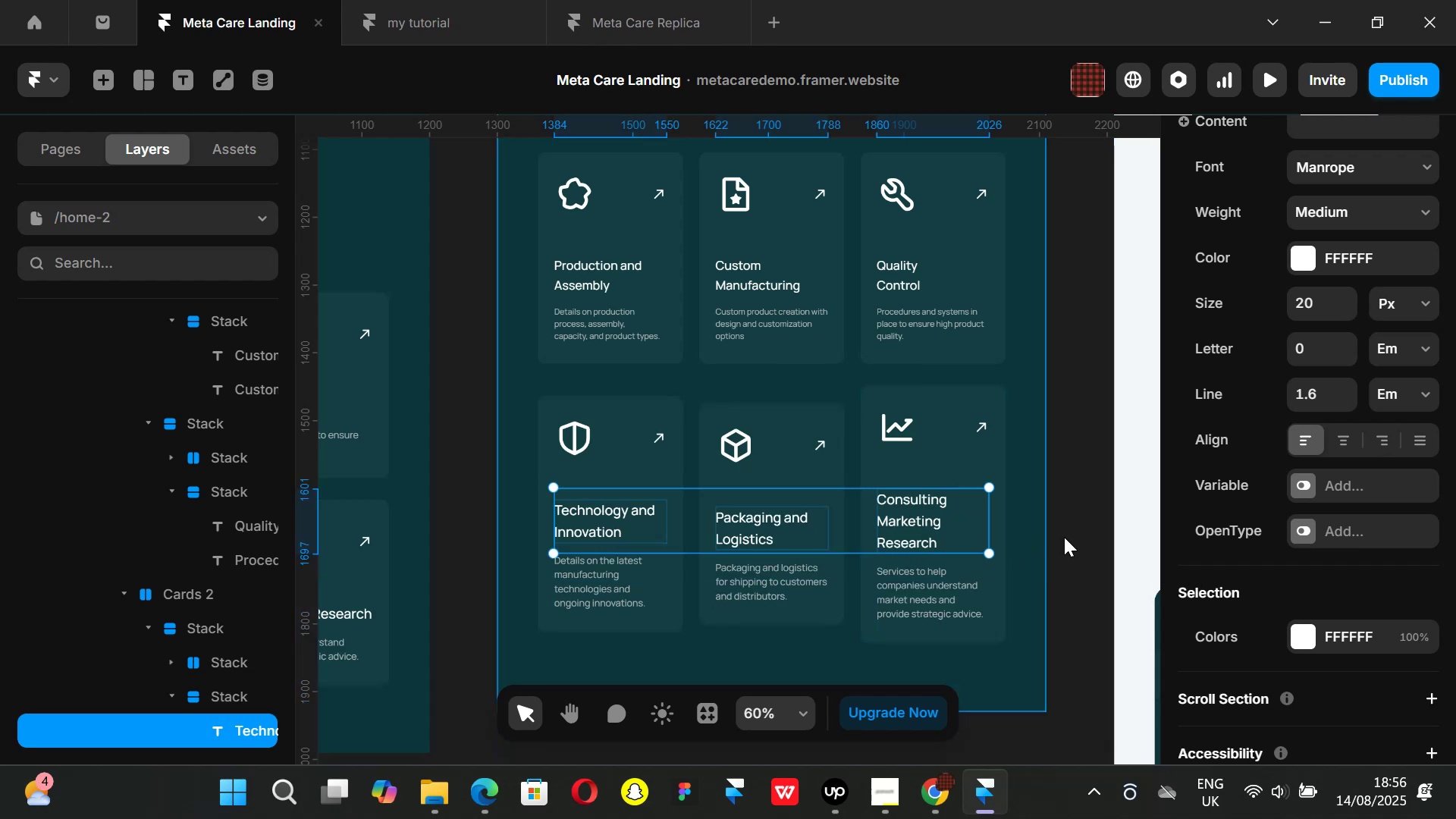 
left_click([1065, 537])
 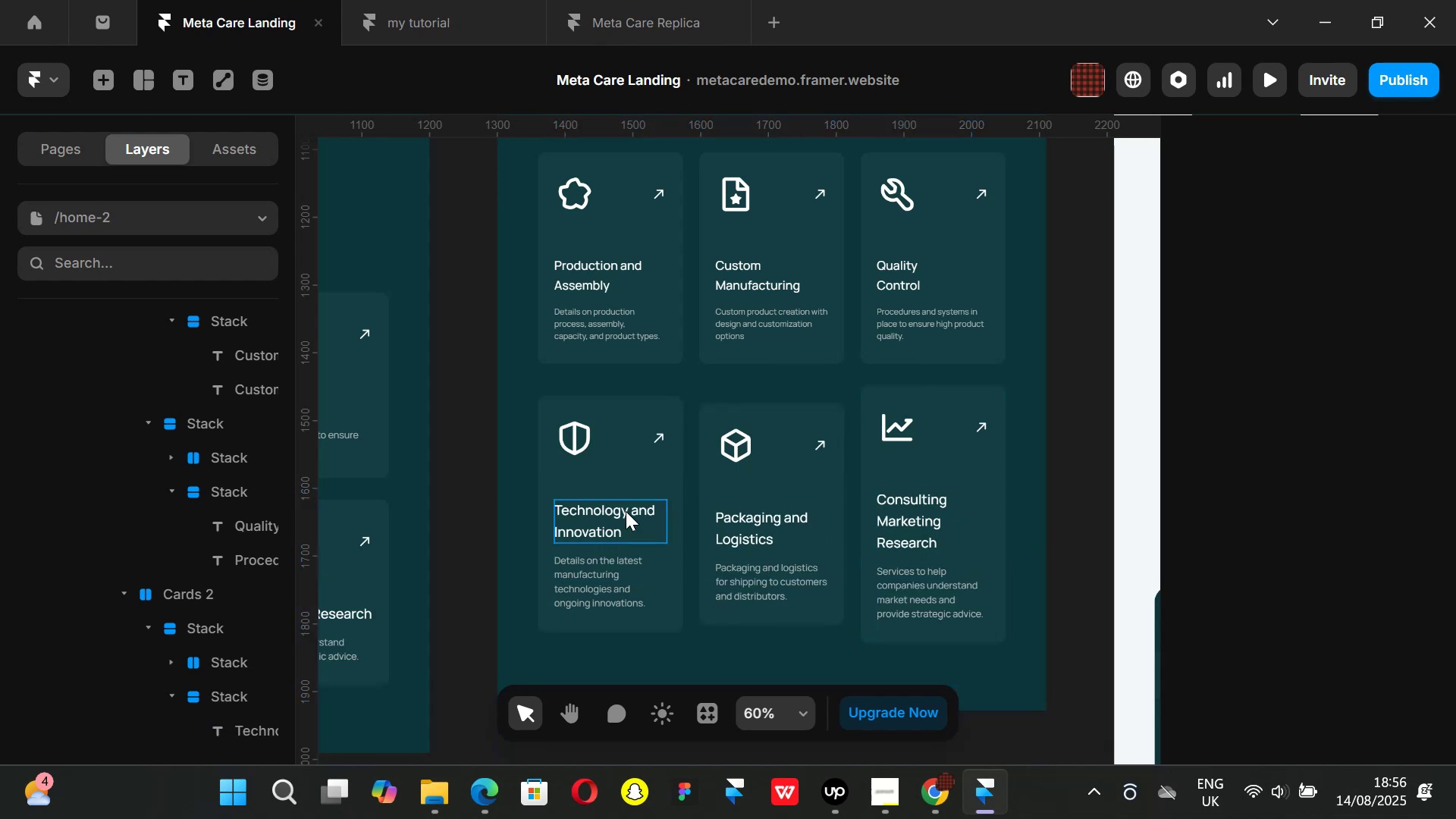 
left_click([626, 511])
 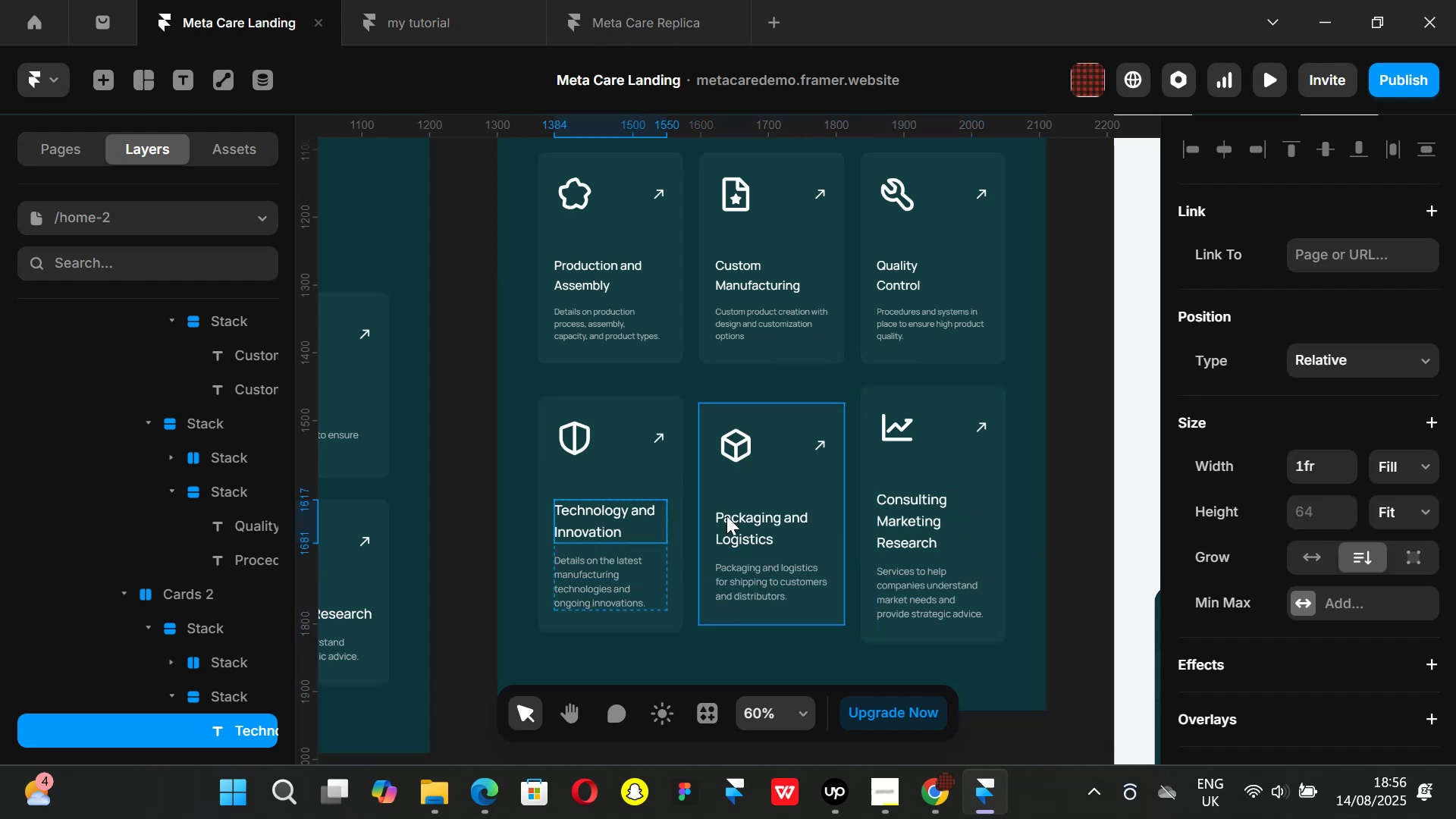 
hold_key(key=ShiftLeft, duration=1.1)
left_click([767, 516])
 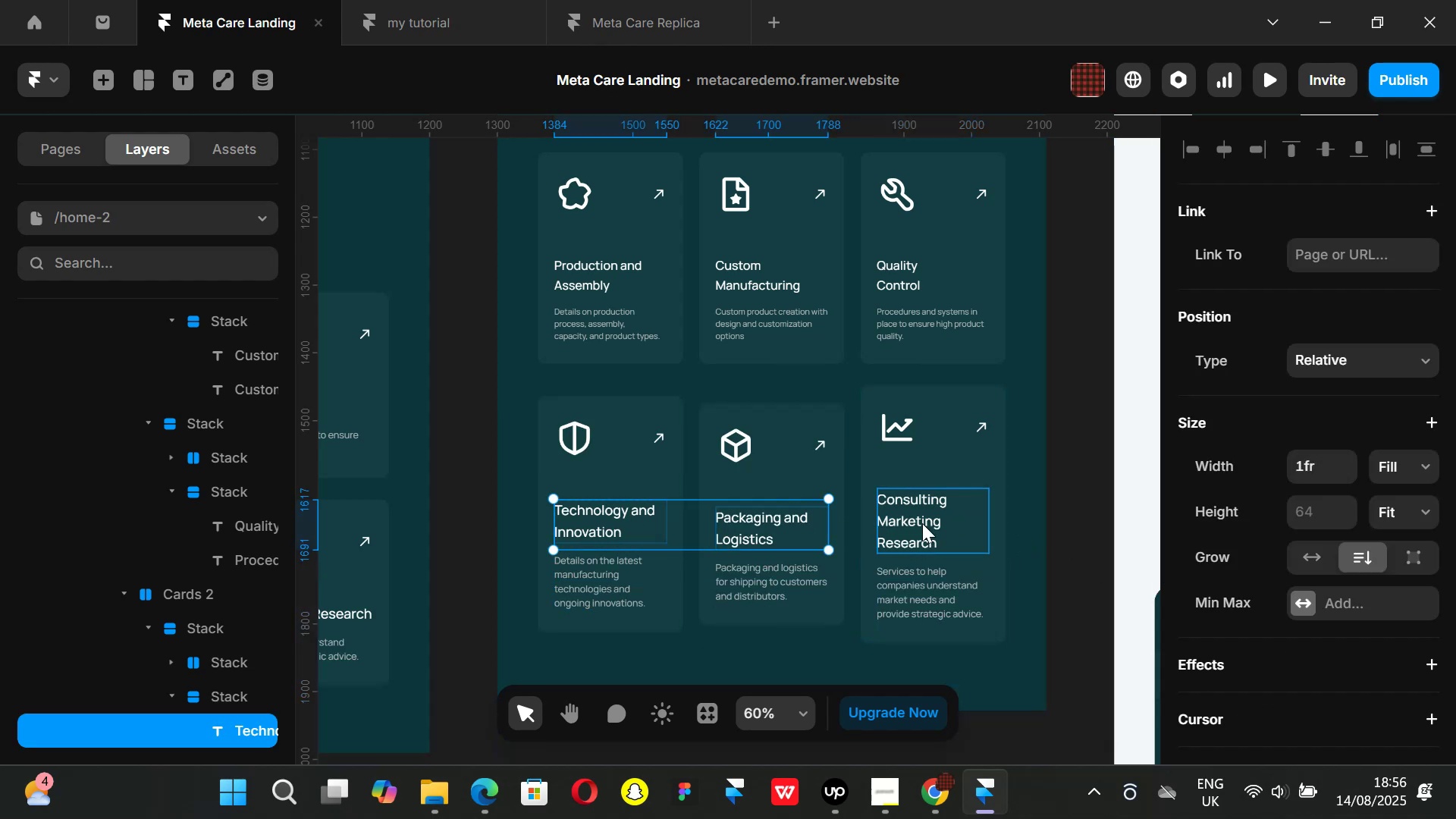 
double_click([922, 523])
 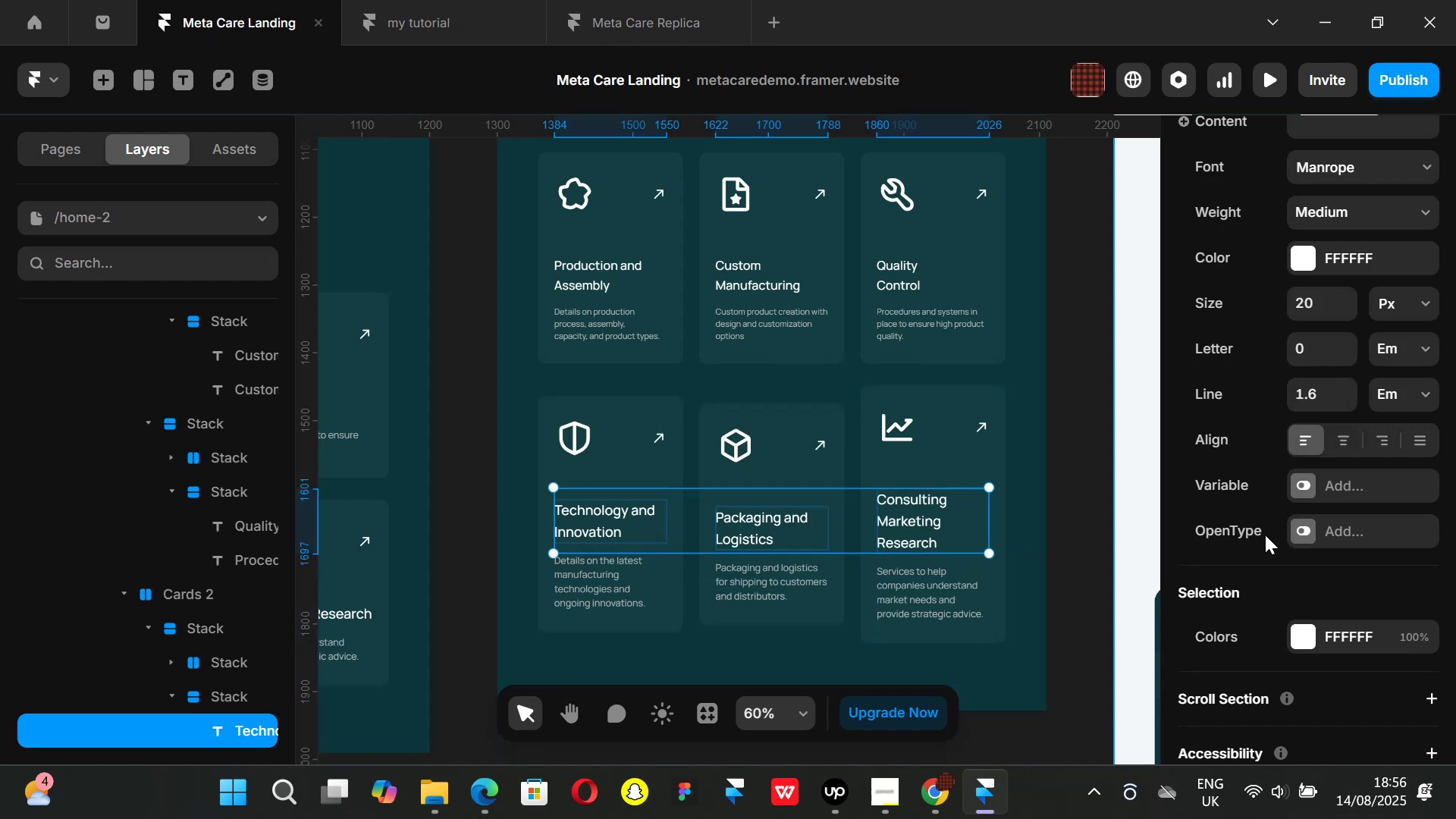 
scroll: coordinate [1283, 544], scroll_direction: none, amount: 0.0
 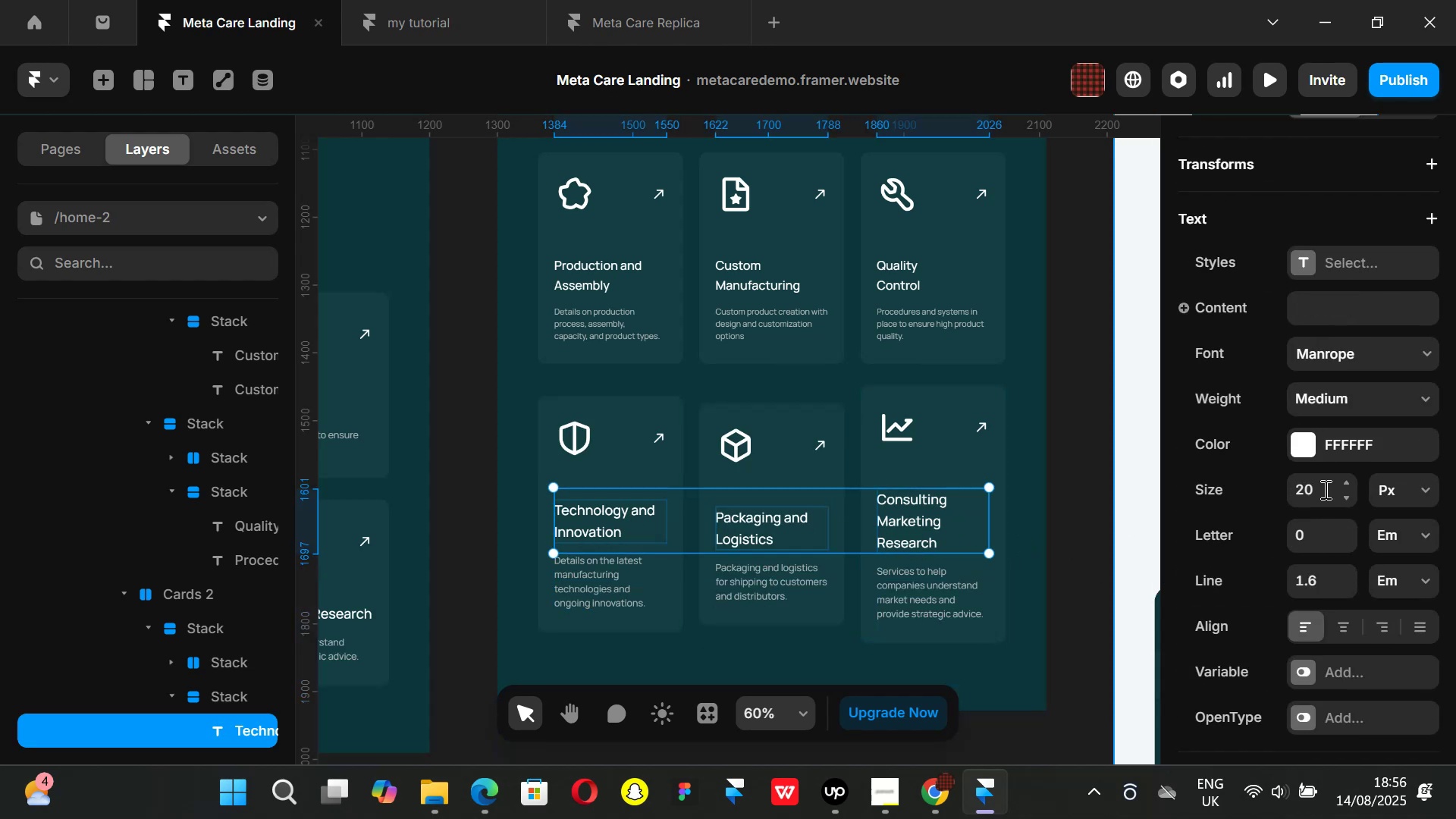 
left_click([1324, 489])
 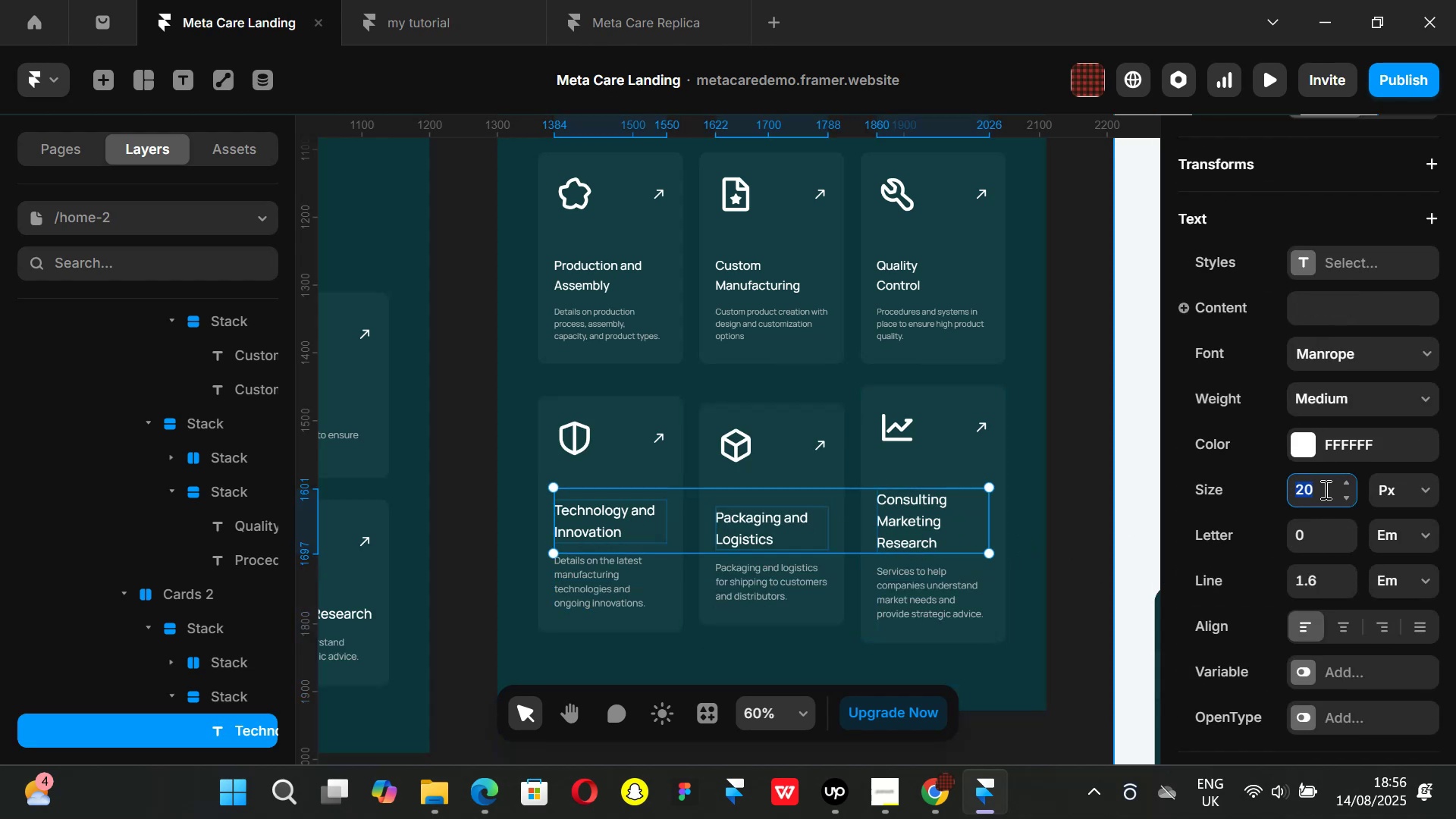 
type(18)
 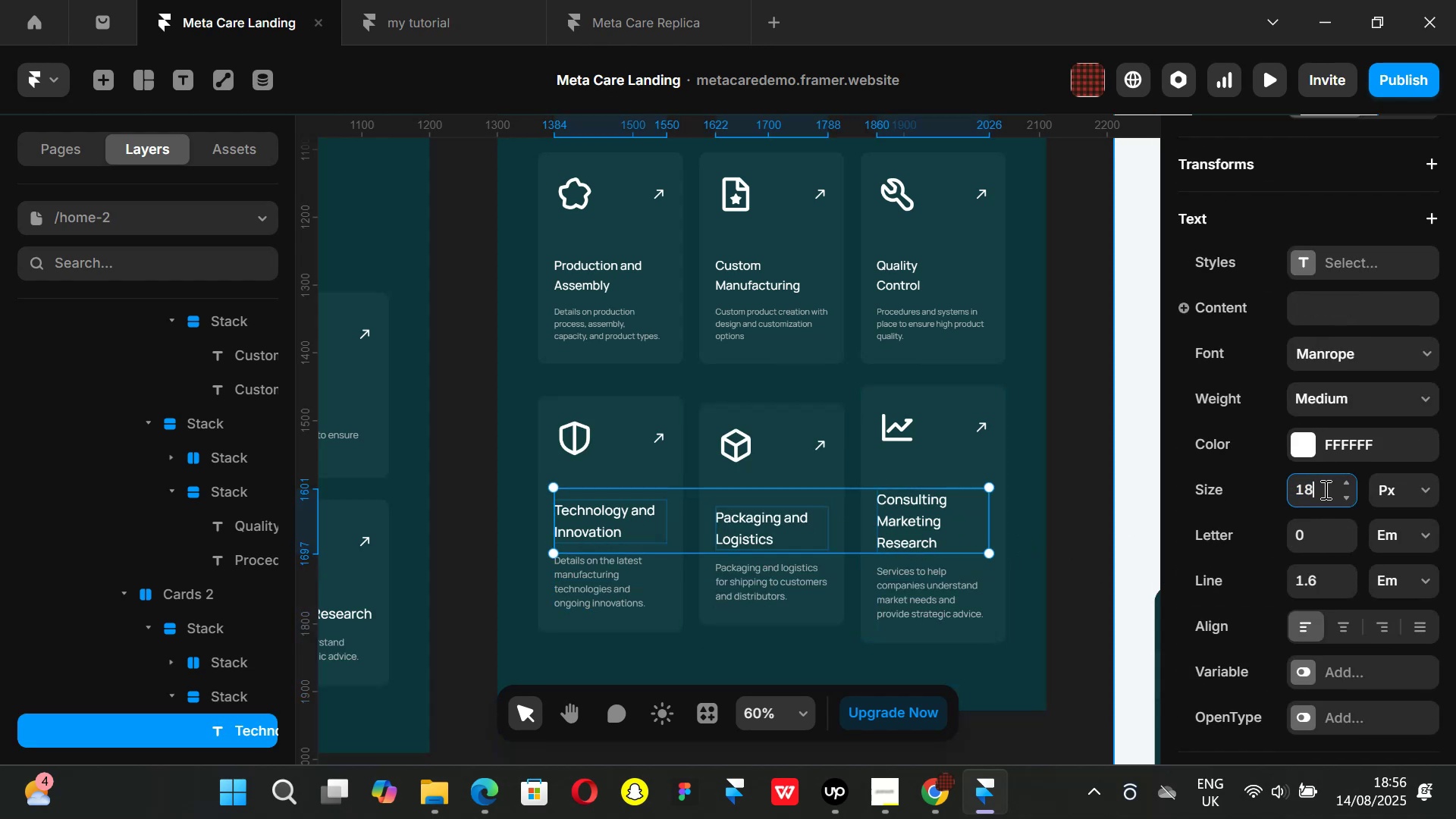 
key(Enter)
 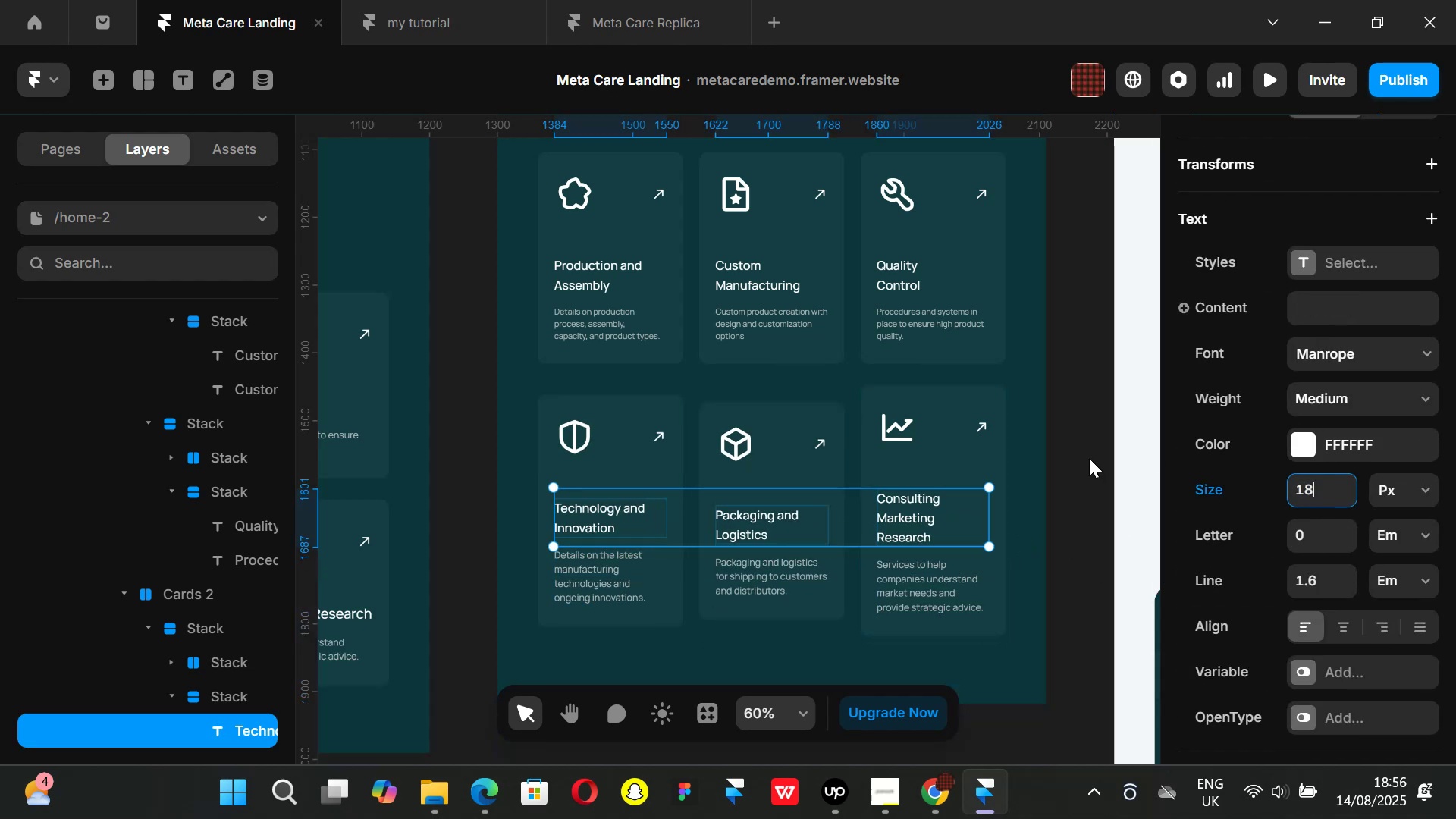 
left_click([1078, 454])
 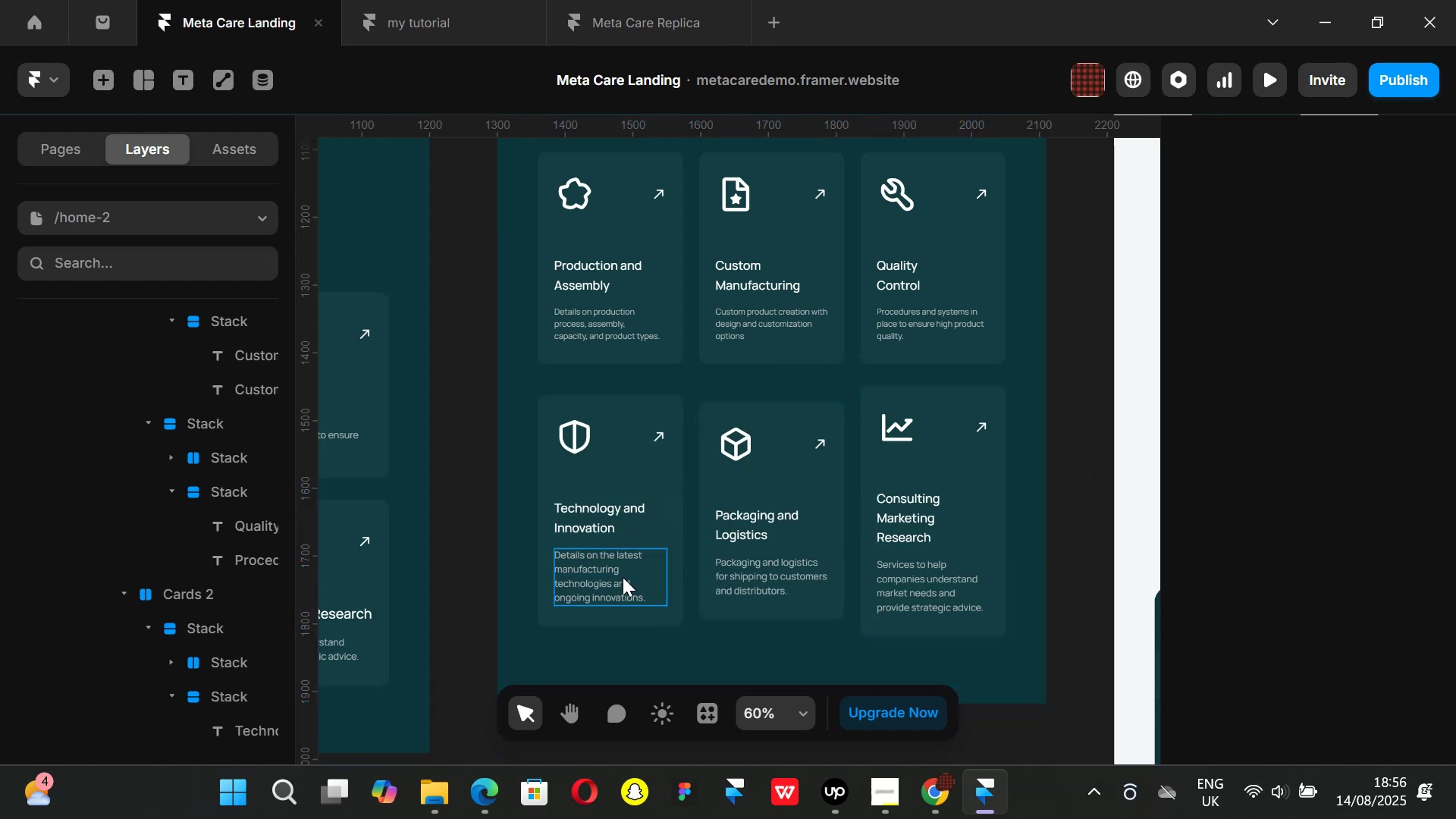 
left_click([623, 577])
 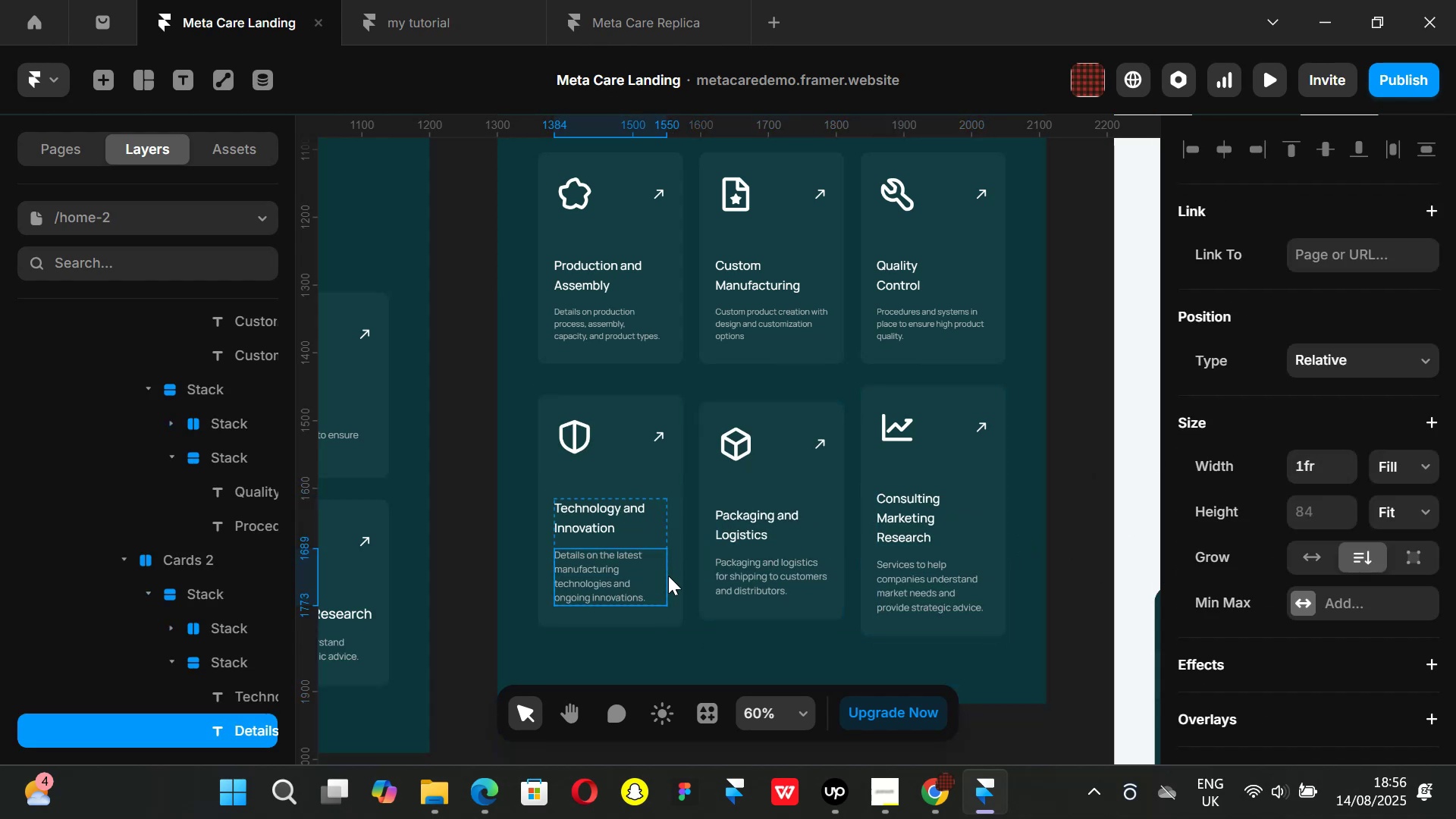 
hold_key(key=ShiftLeft, duration=1.41)
left_click([725, 577])
 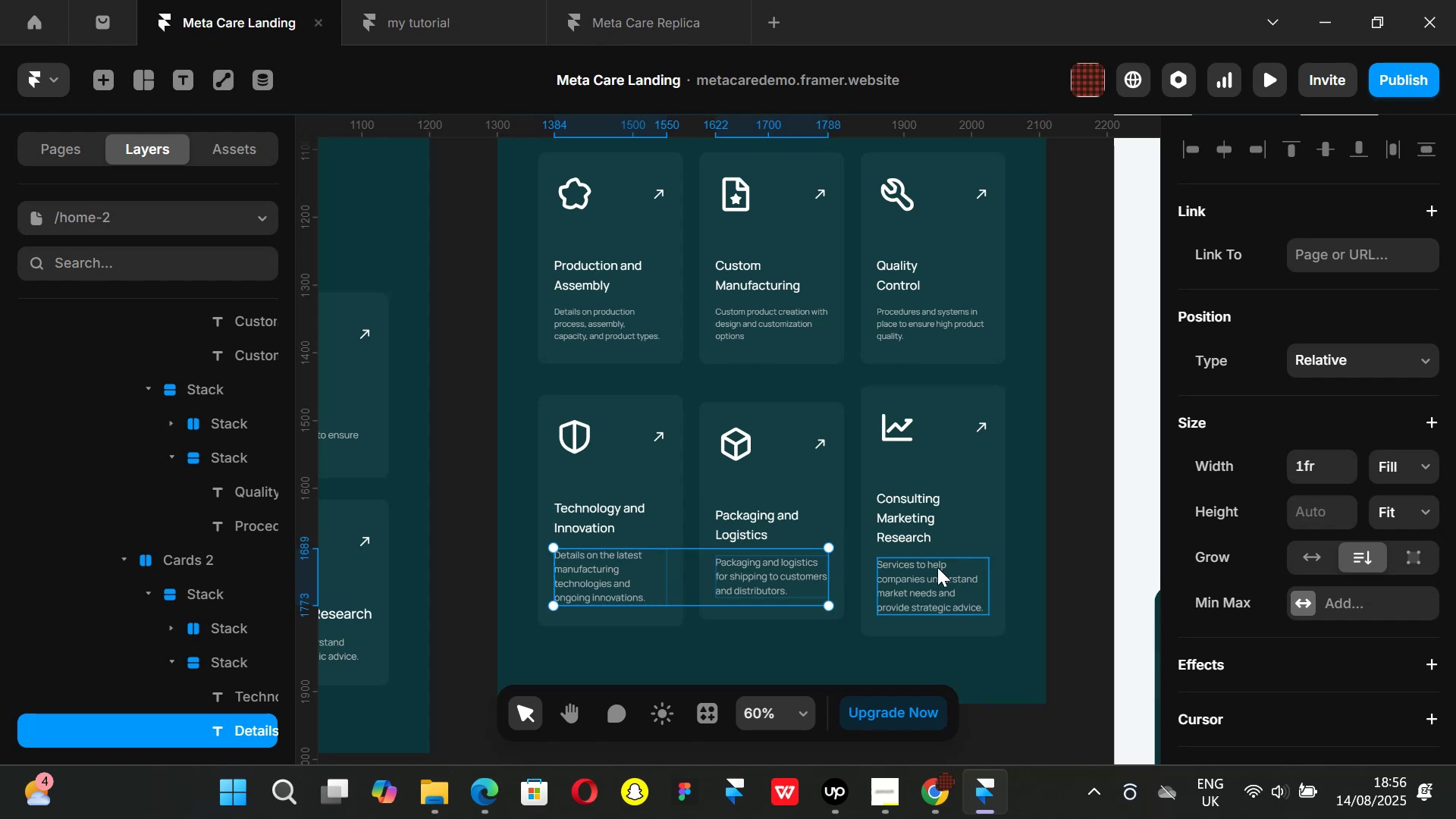 
left_click([937, 567])
 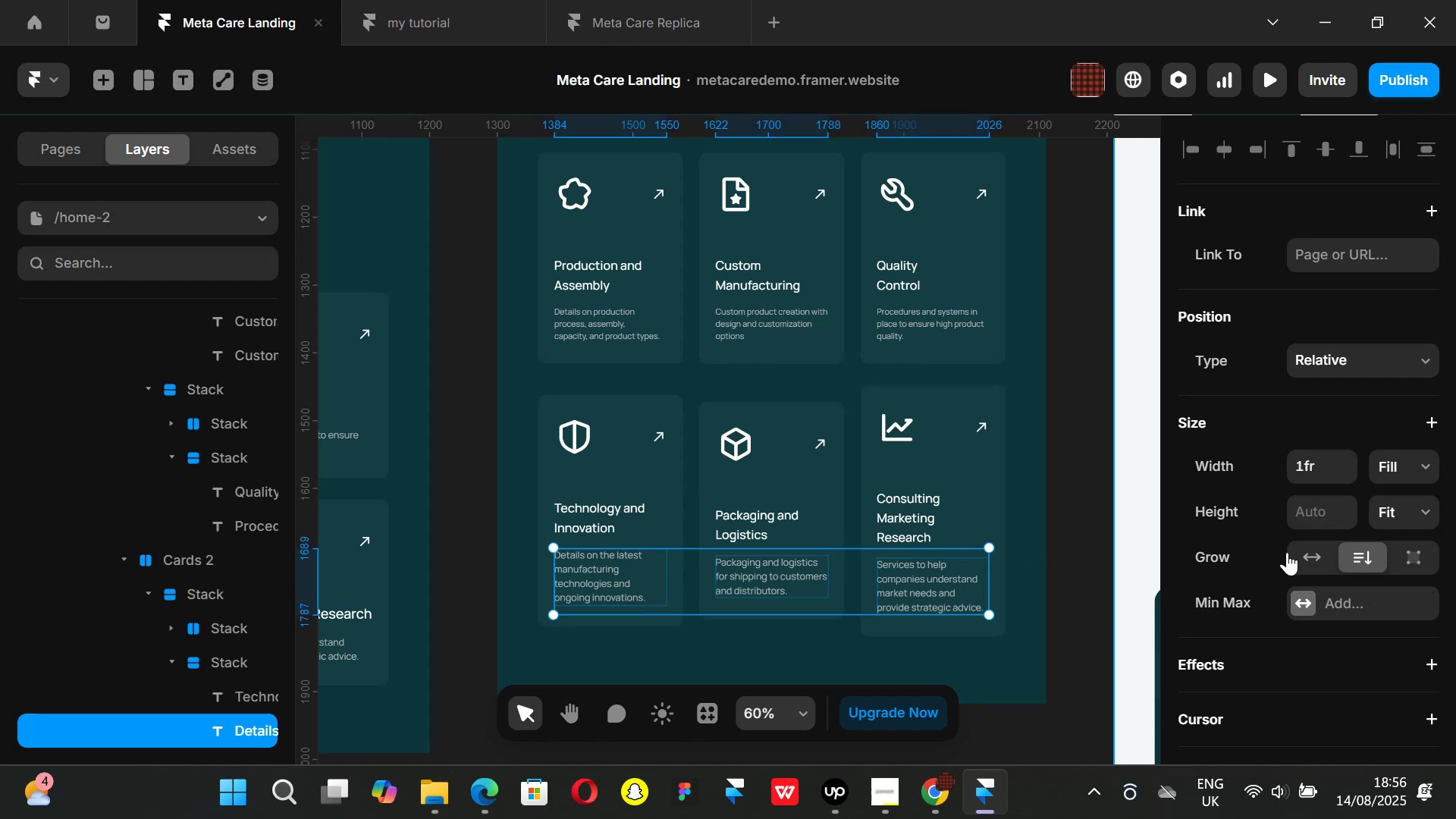 
scroll: coordinate [1288, 554], scroll_direction: down, amount: 4.0
 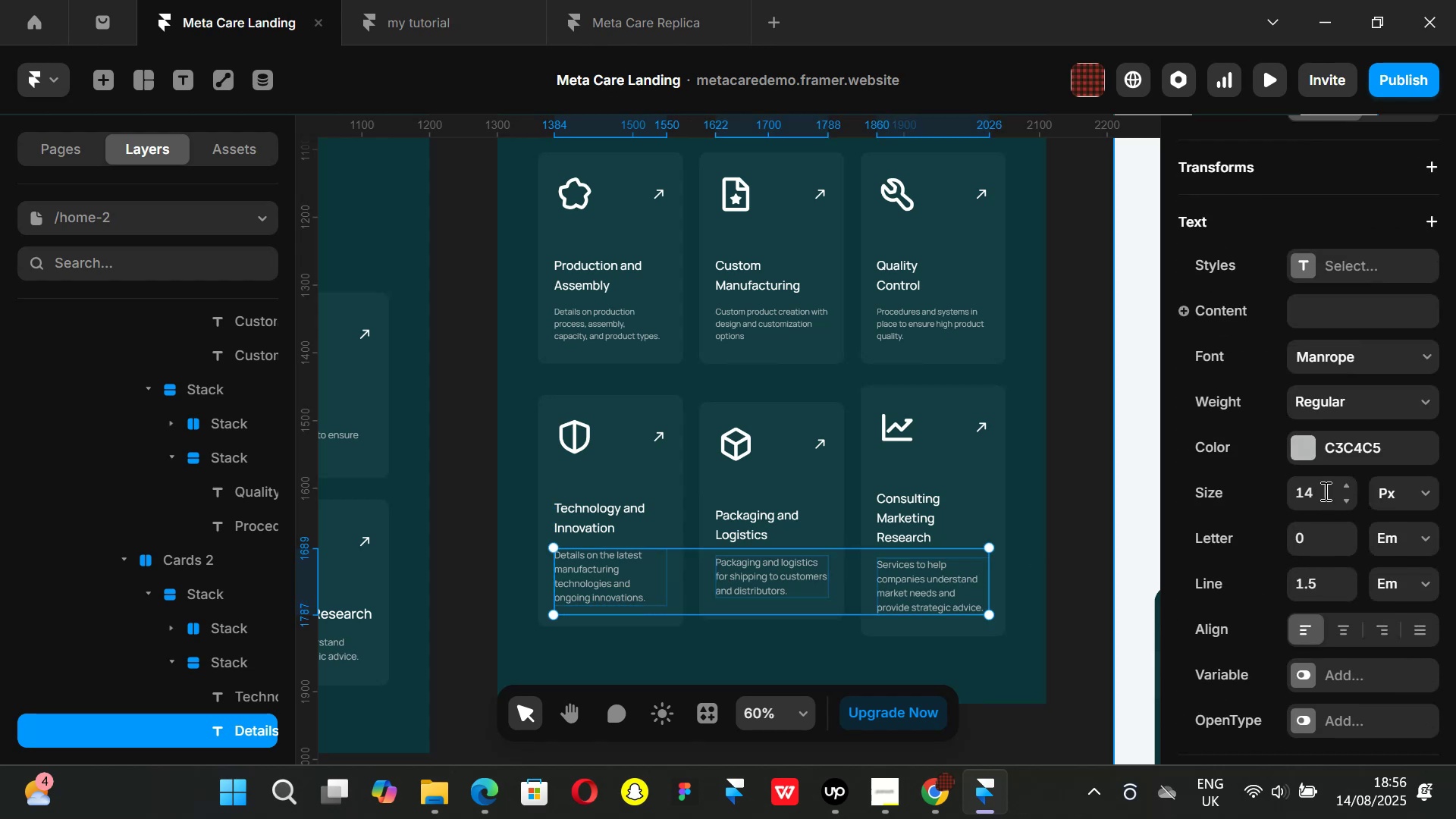 
left_click([1324, 491])
 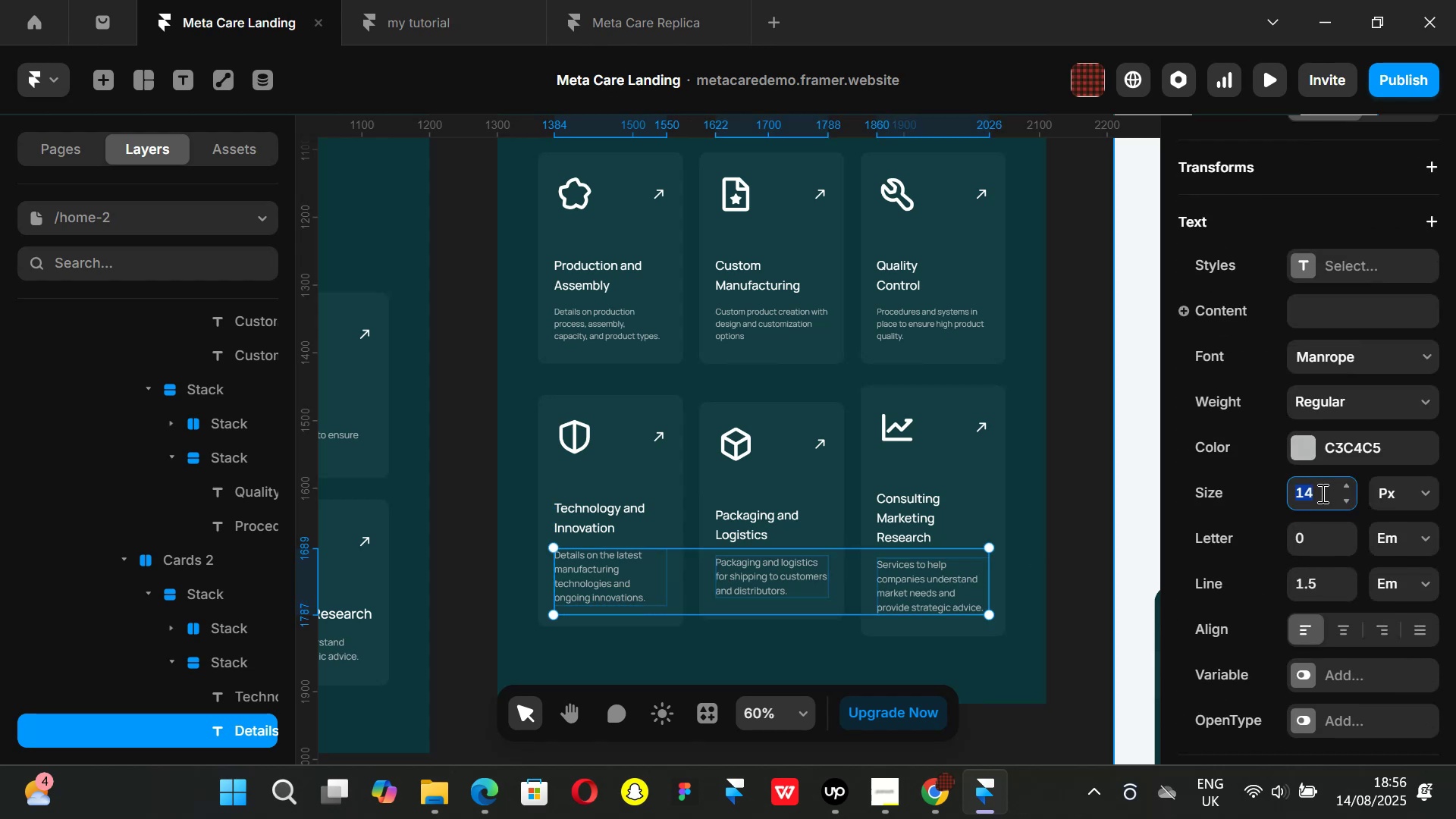 
type(12)
 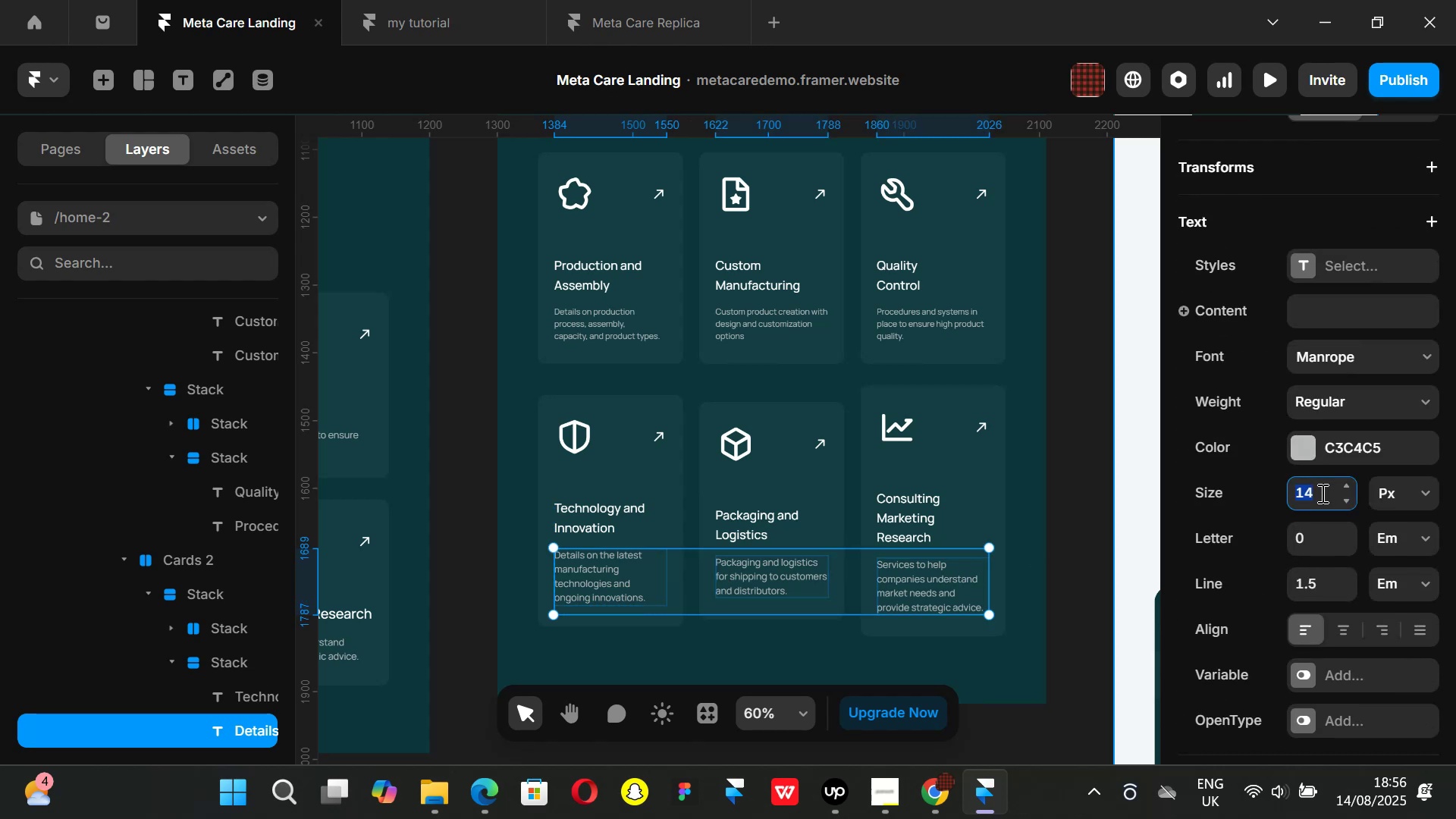 
key(Enter)
 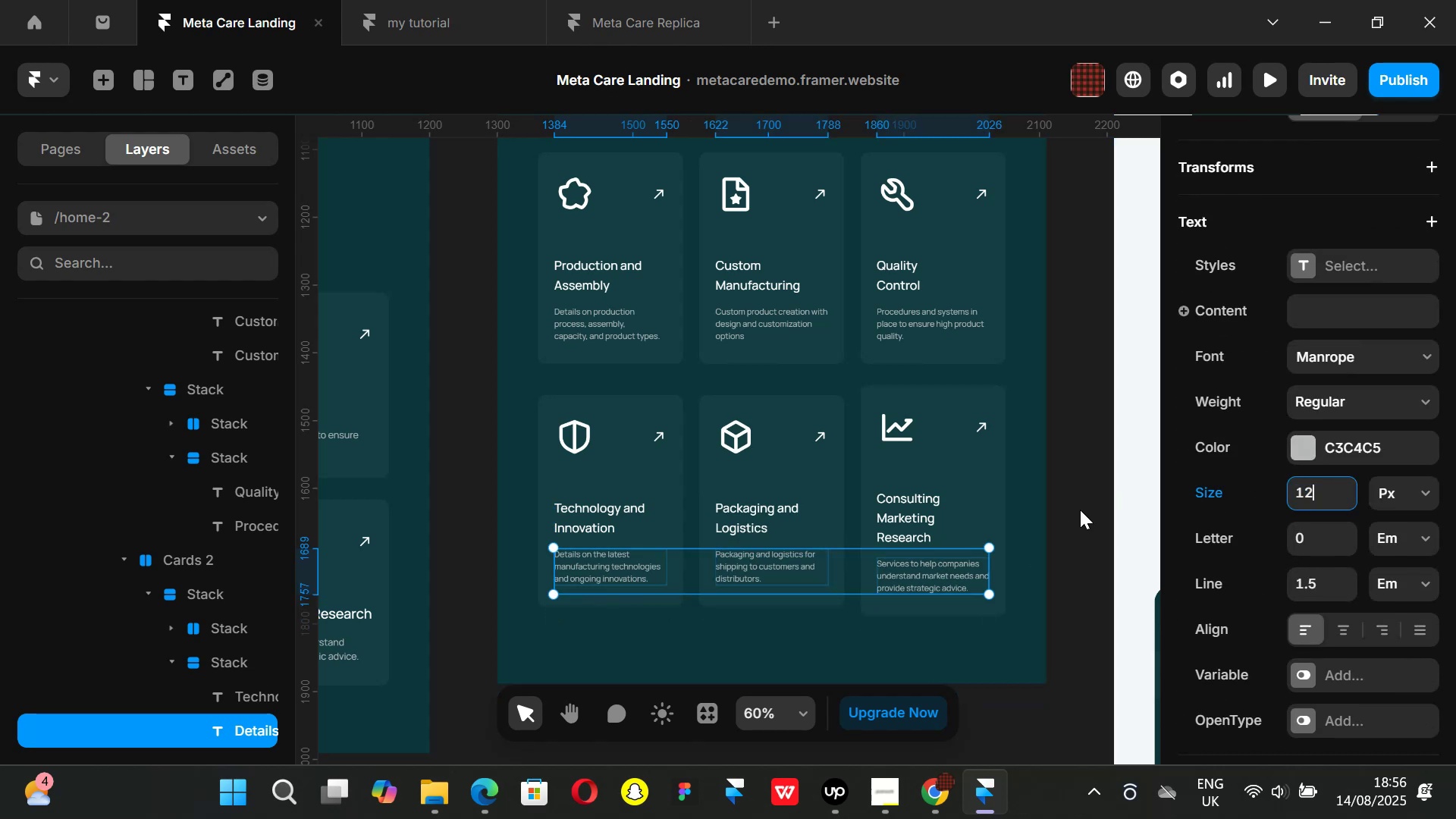 
left_click([1088, 513])
 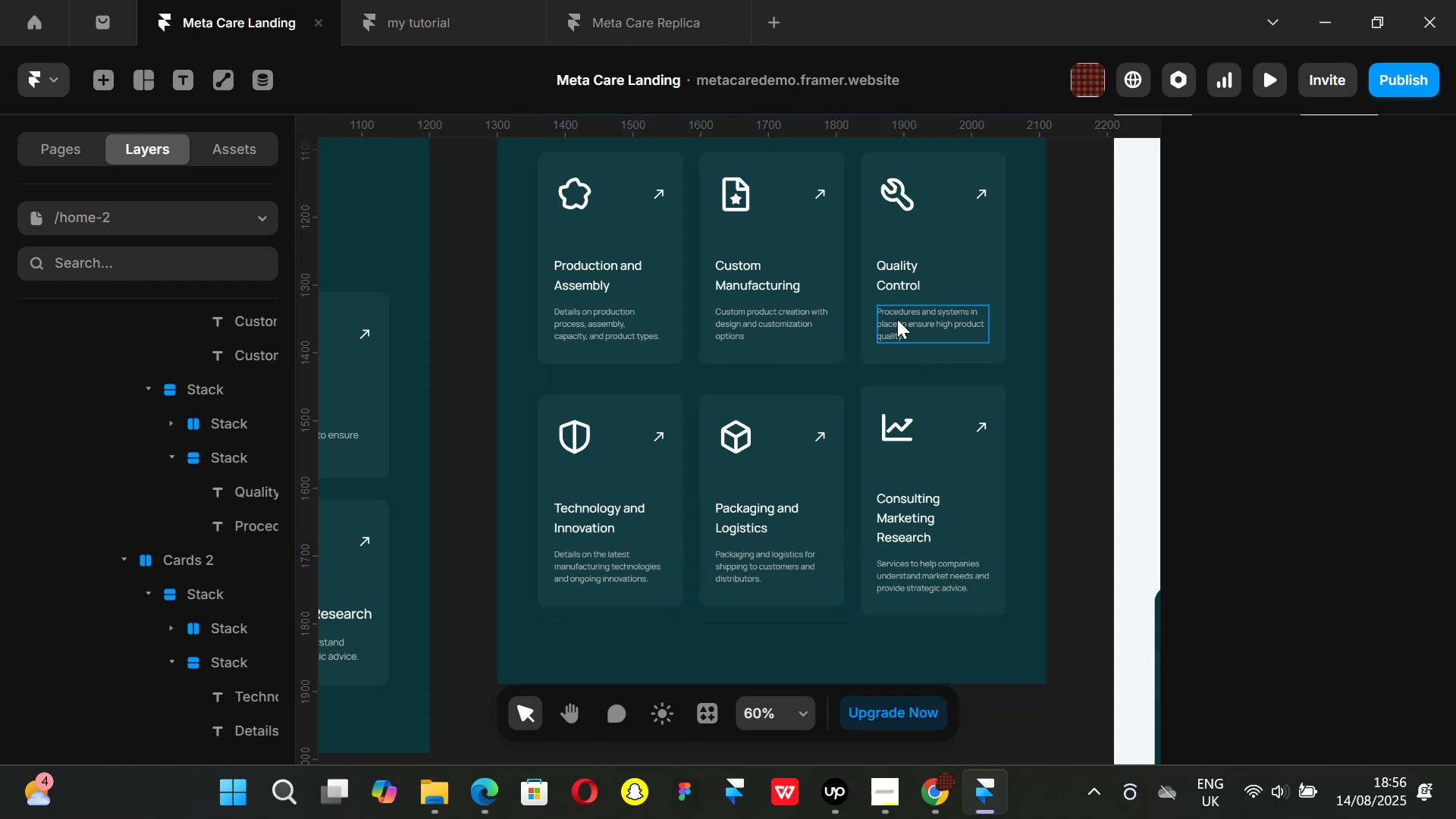 
left_click([897, 319])
 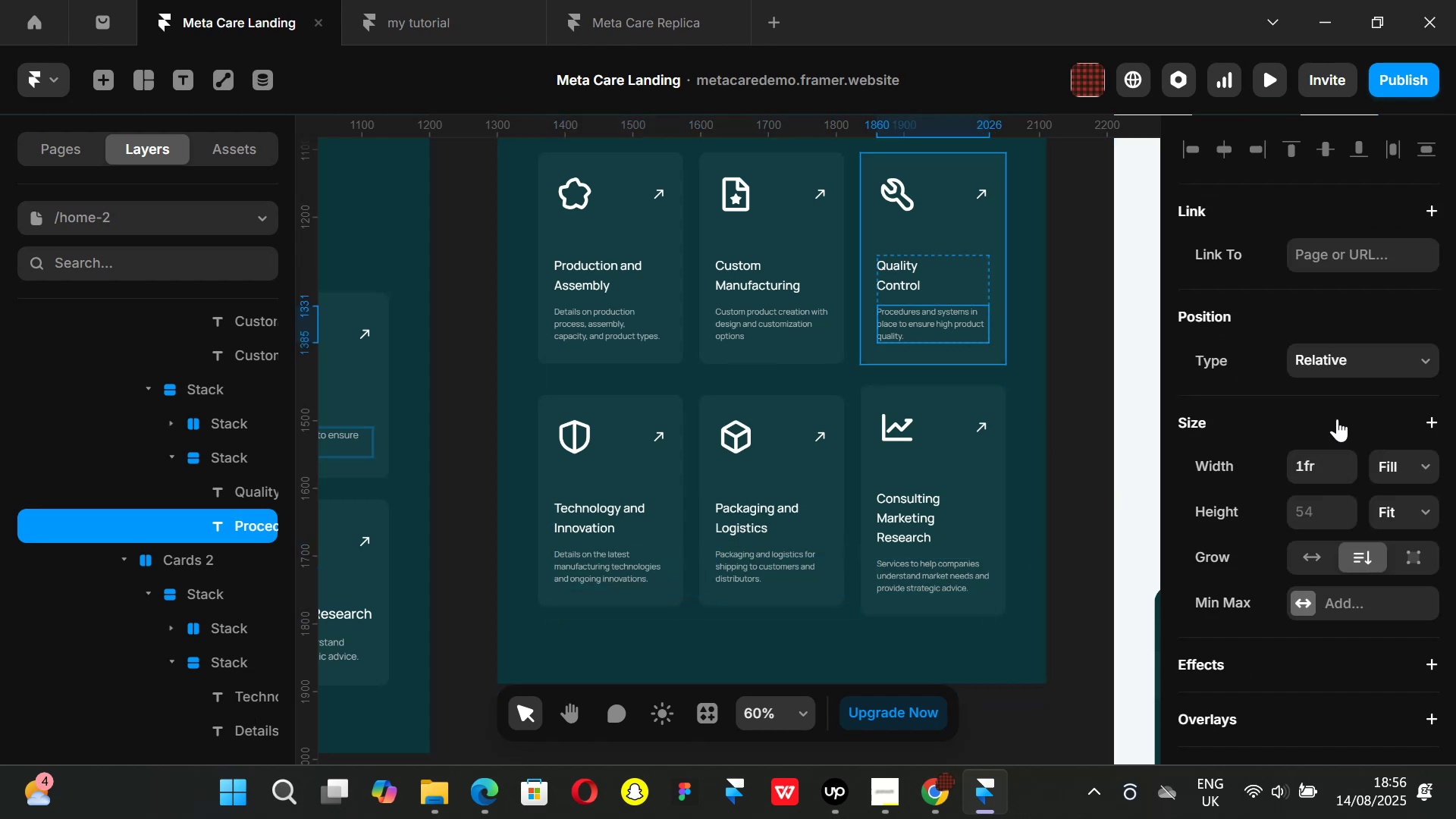 
scroll: coordinate [1337, 419], scroll_direction: up, amount: 3.0
 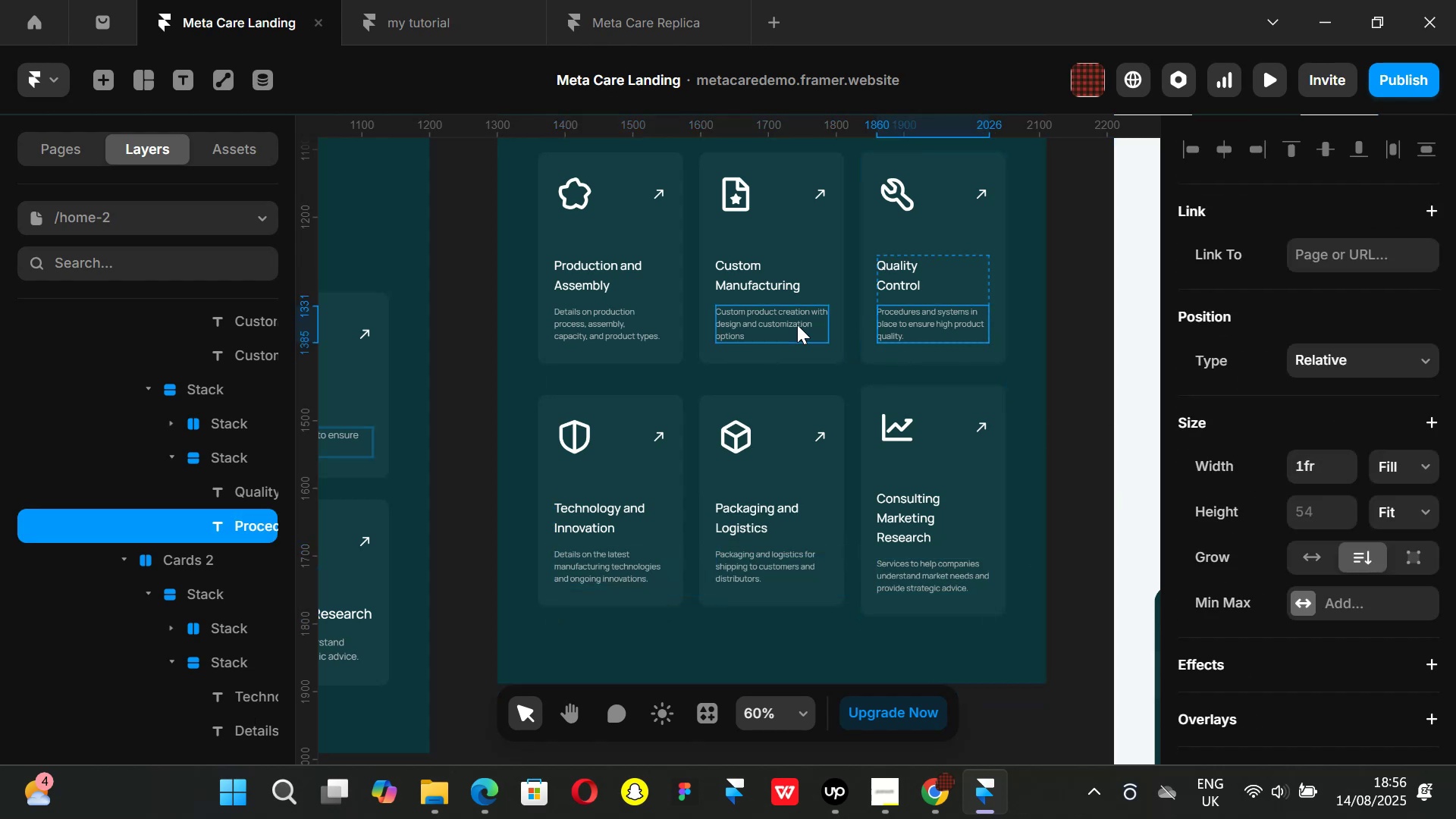 
left_click([792, 321])
 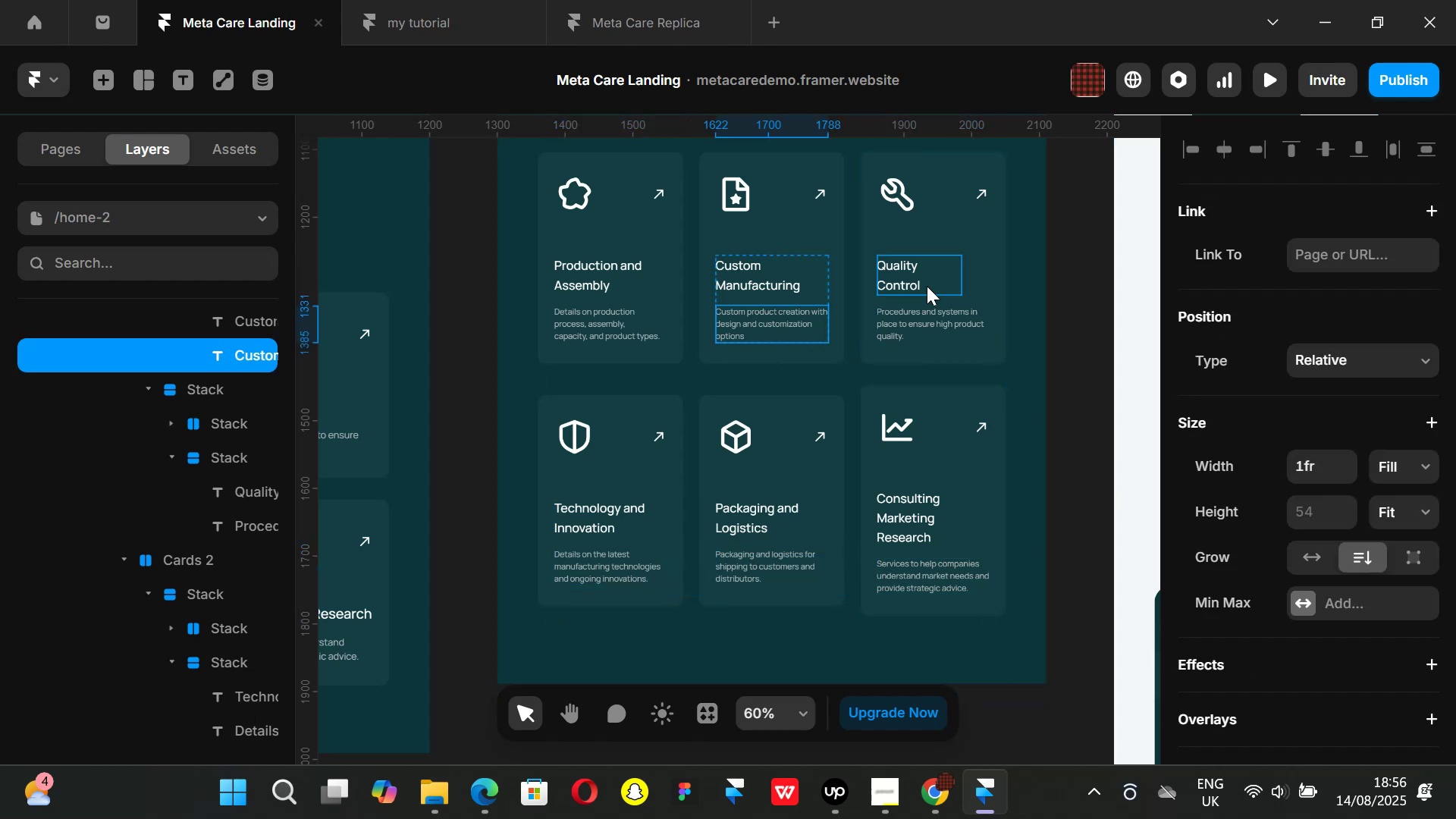 
left_click([927, 286])
 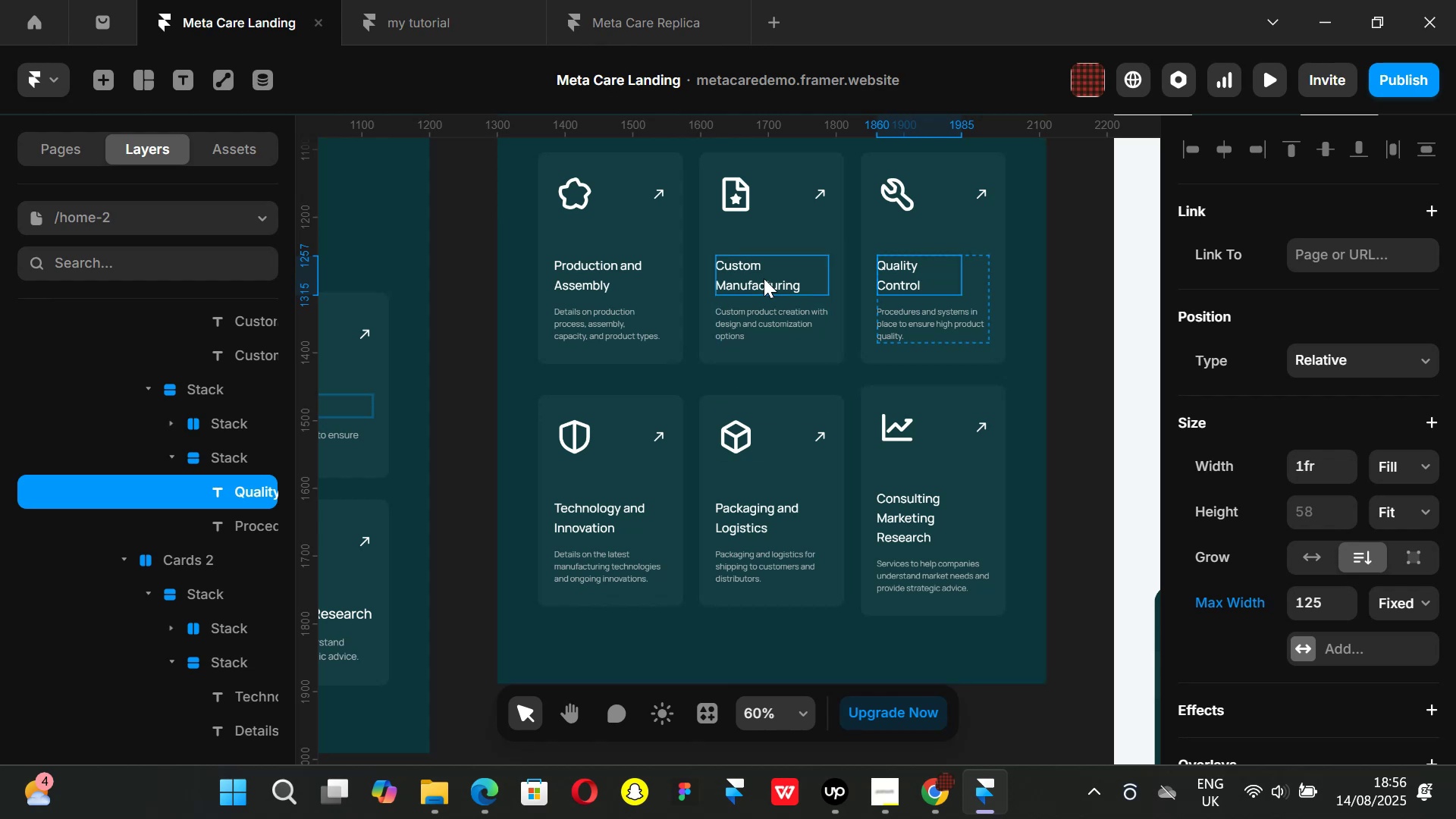 
left_click([764, 278])
 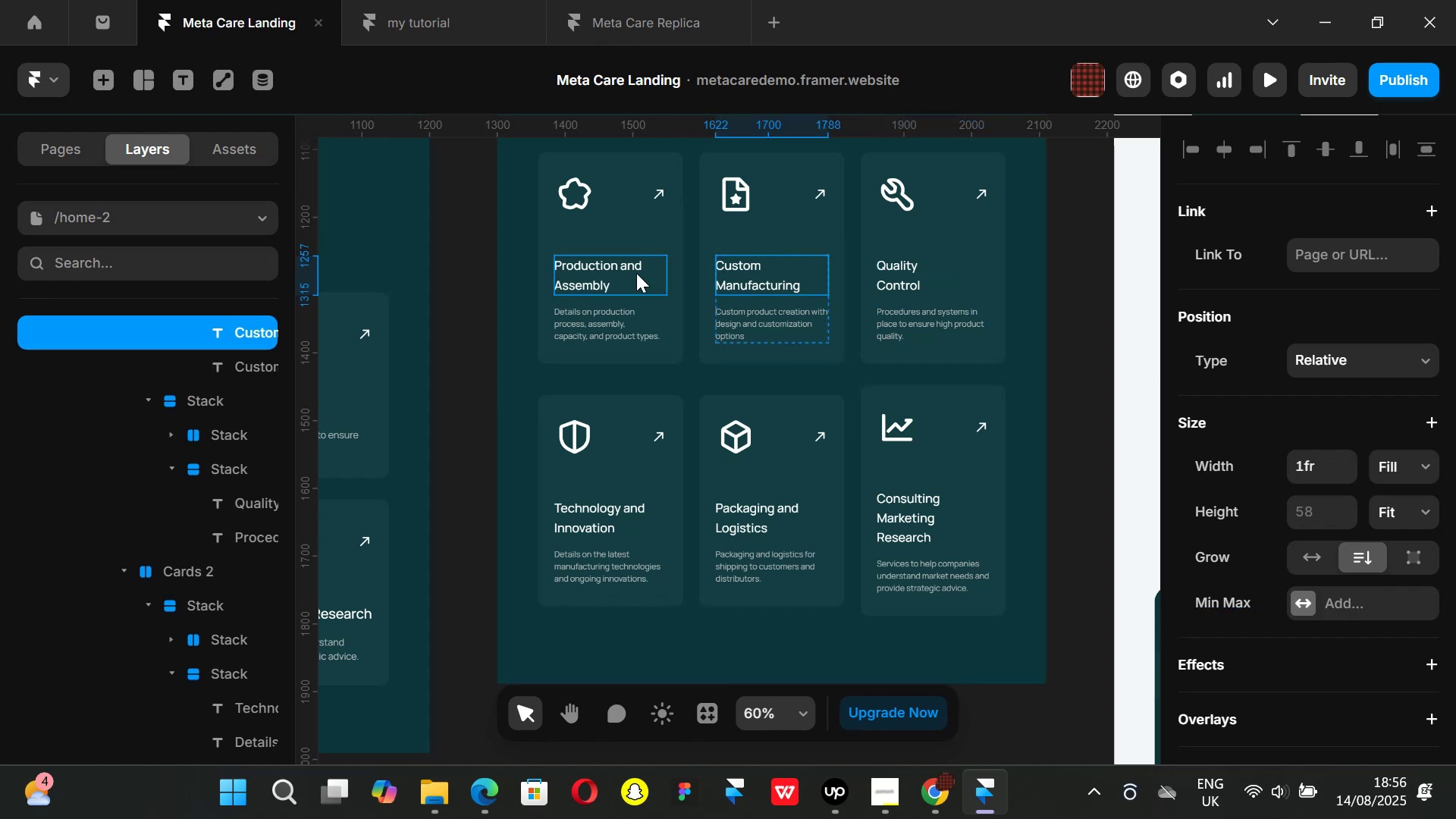 
hold_key(key=ShiftLeft, duration=0.56)
left_click([618, 274])
 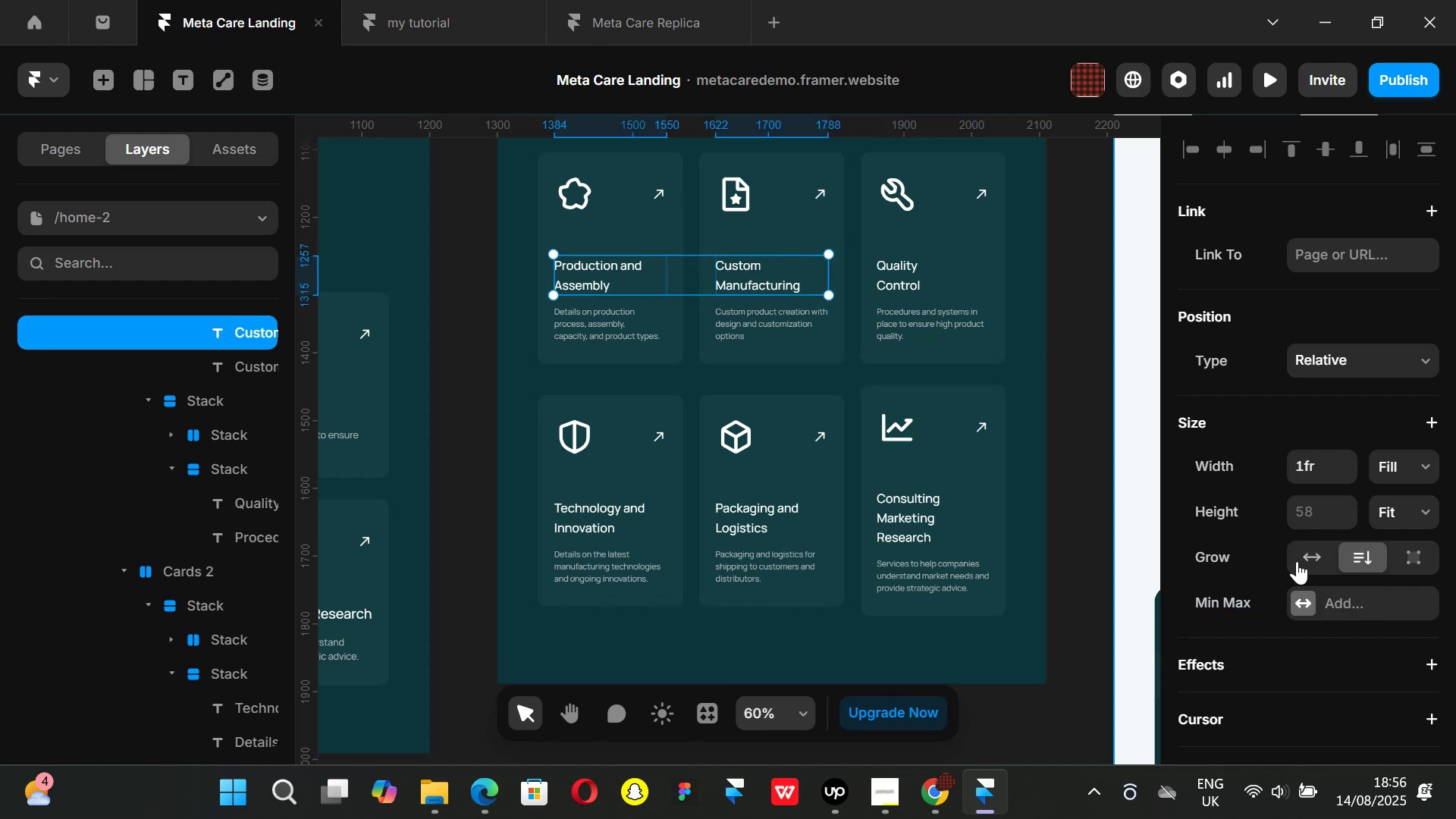 
scroll: coordinate [1298, 563], scroll_direction: up, amount: 1.0
 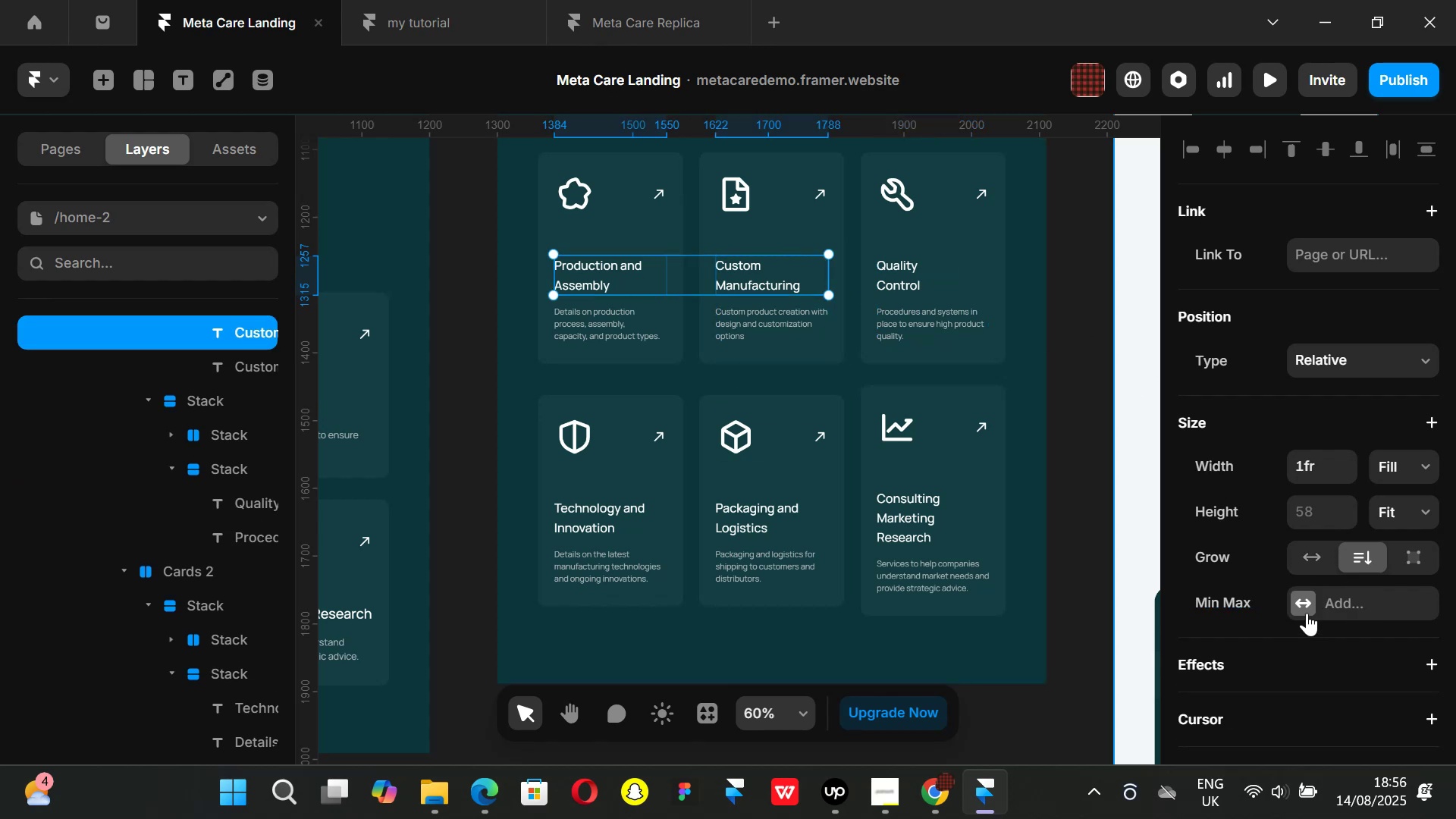 
left_click([1305, 611])
 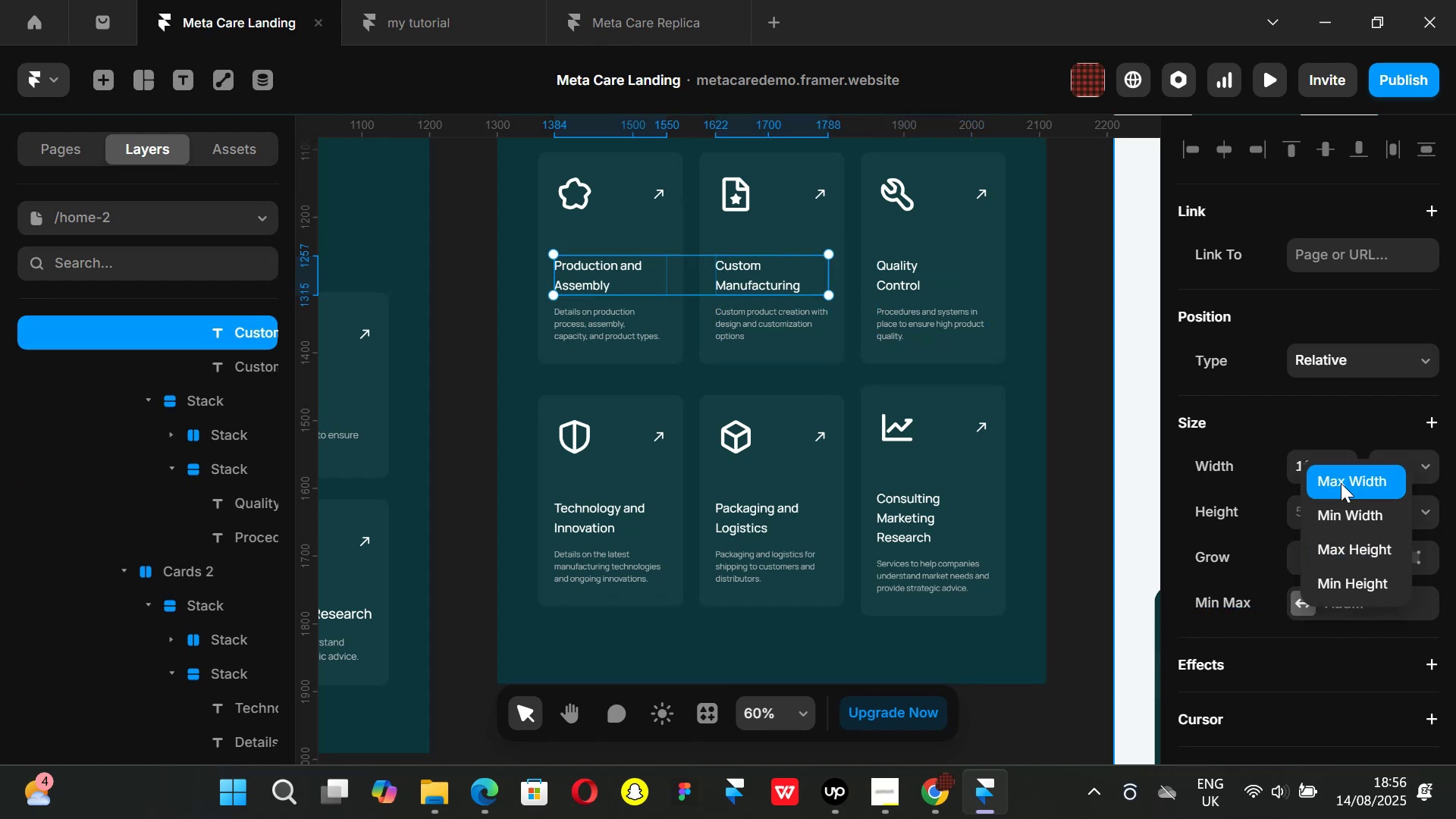 
left_click([1341, 478])
 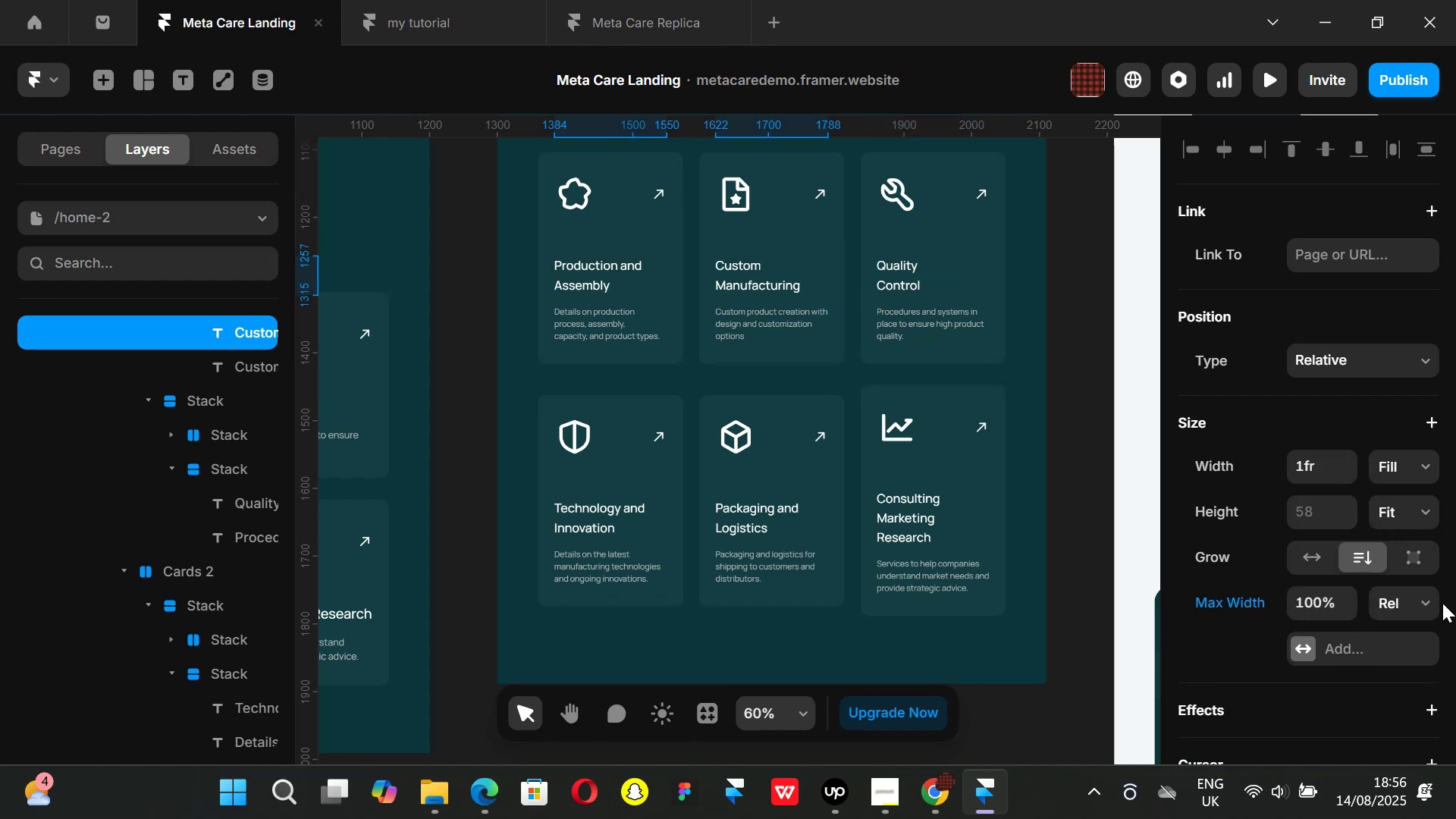 
left_click([1423, 595])
 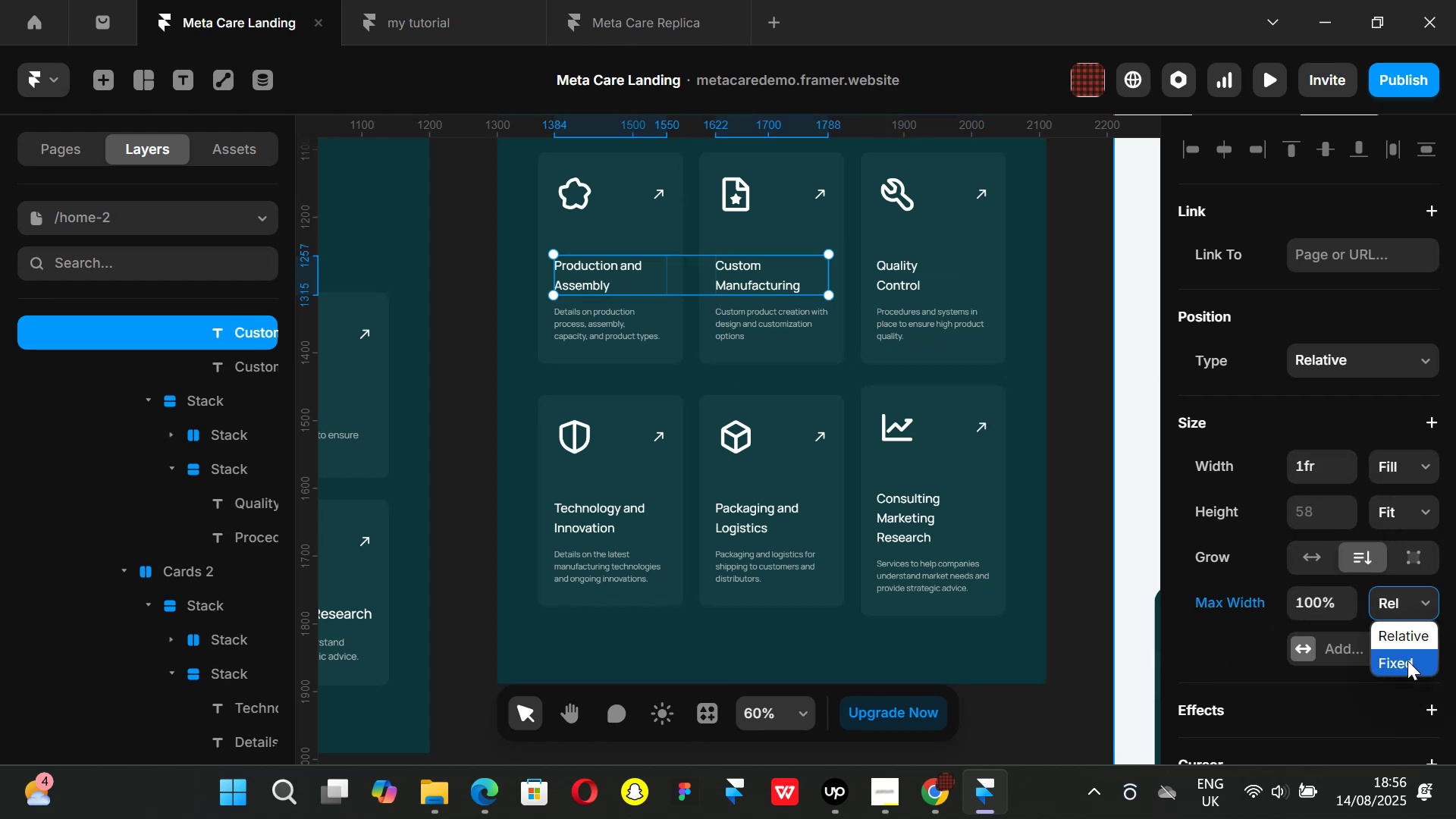 
left_click([1407, 661])
 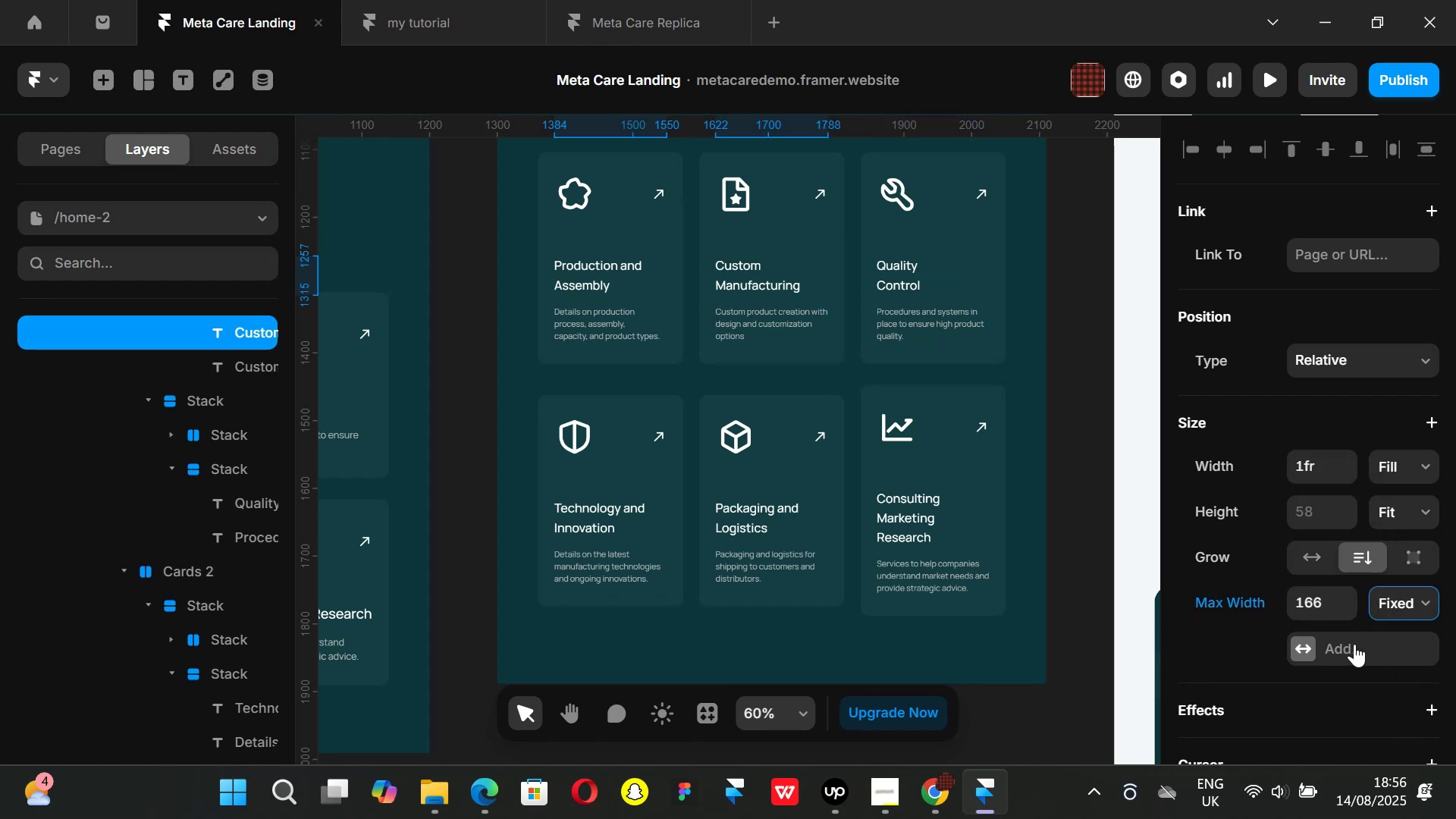 
left_click([1354, 644])
 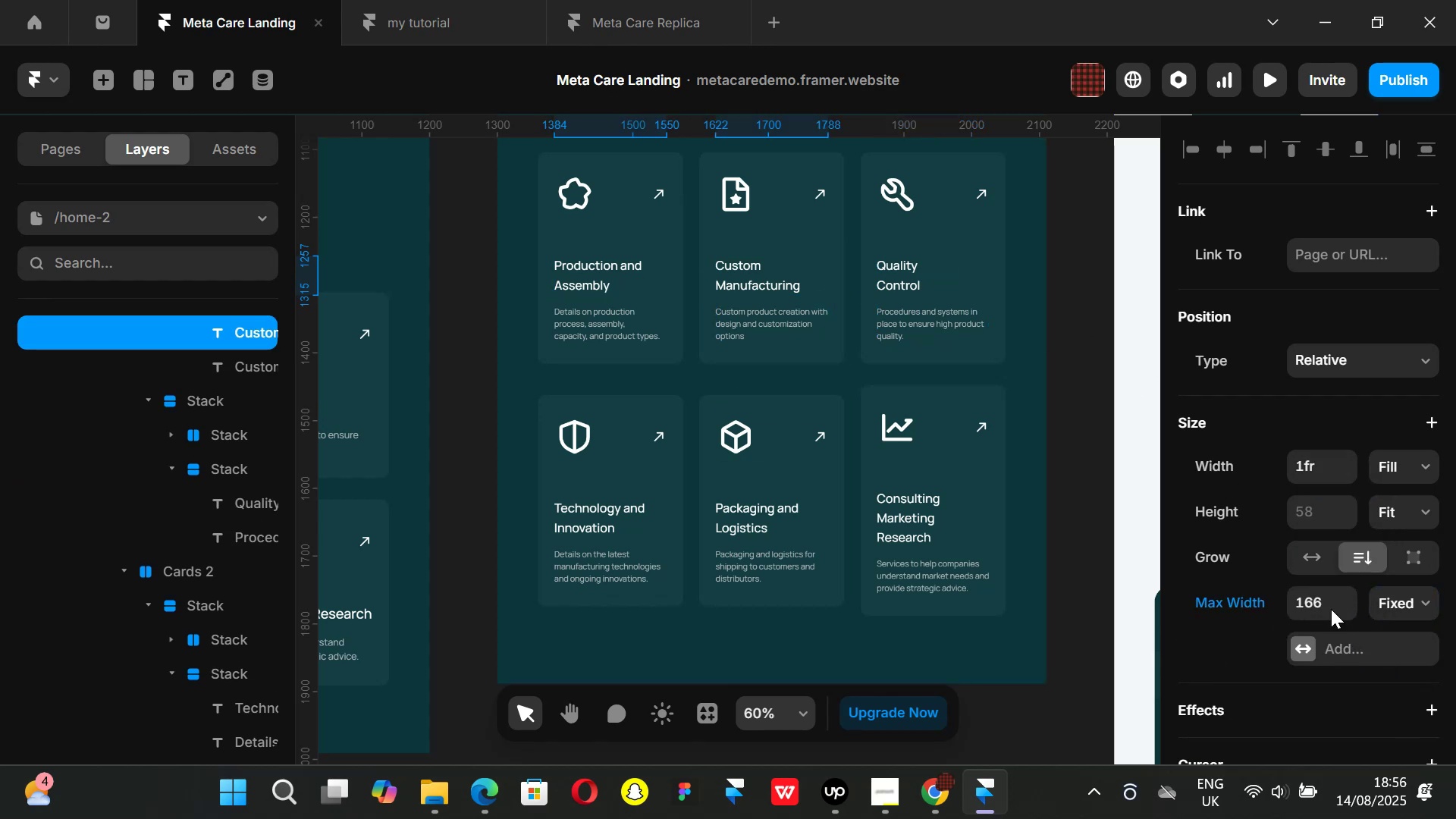 
left_click([1331, 609])
 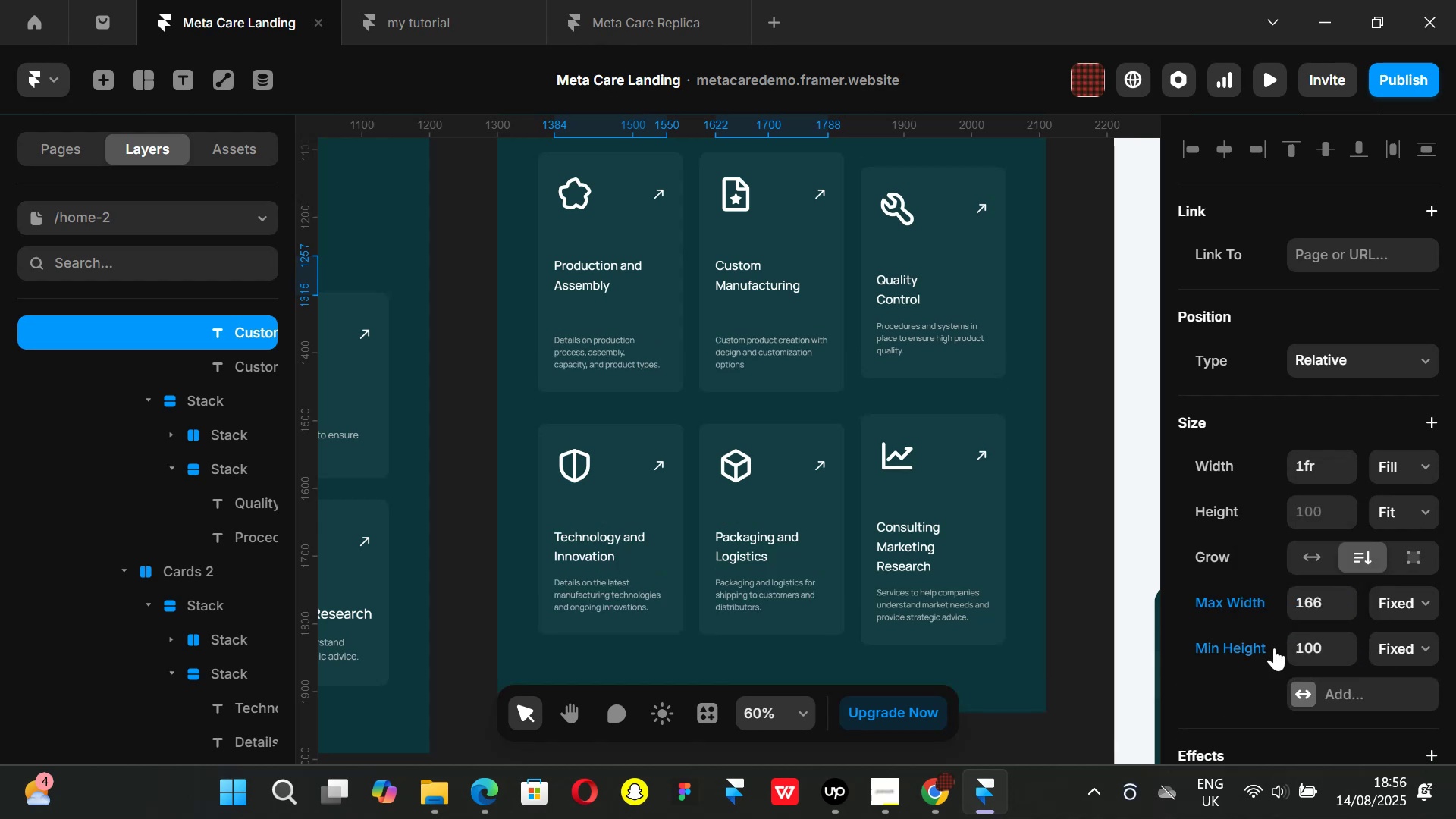 
right_click([1235, 650])
 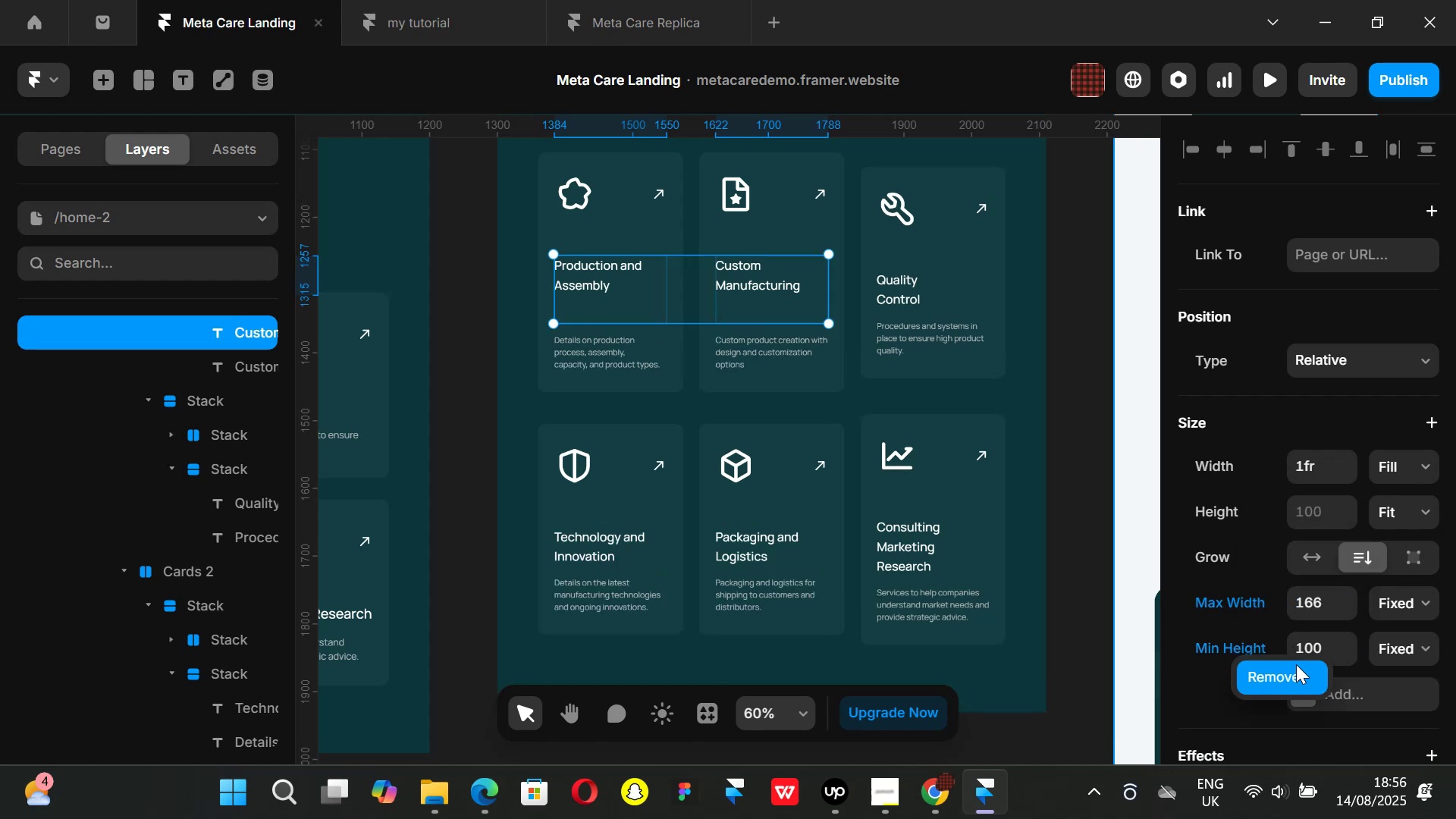 
left_click([1294, 673])
 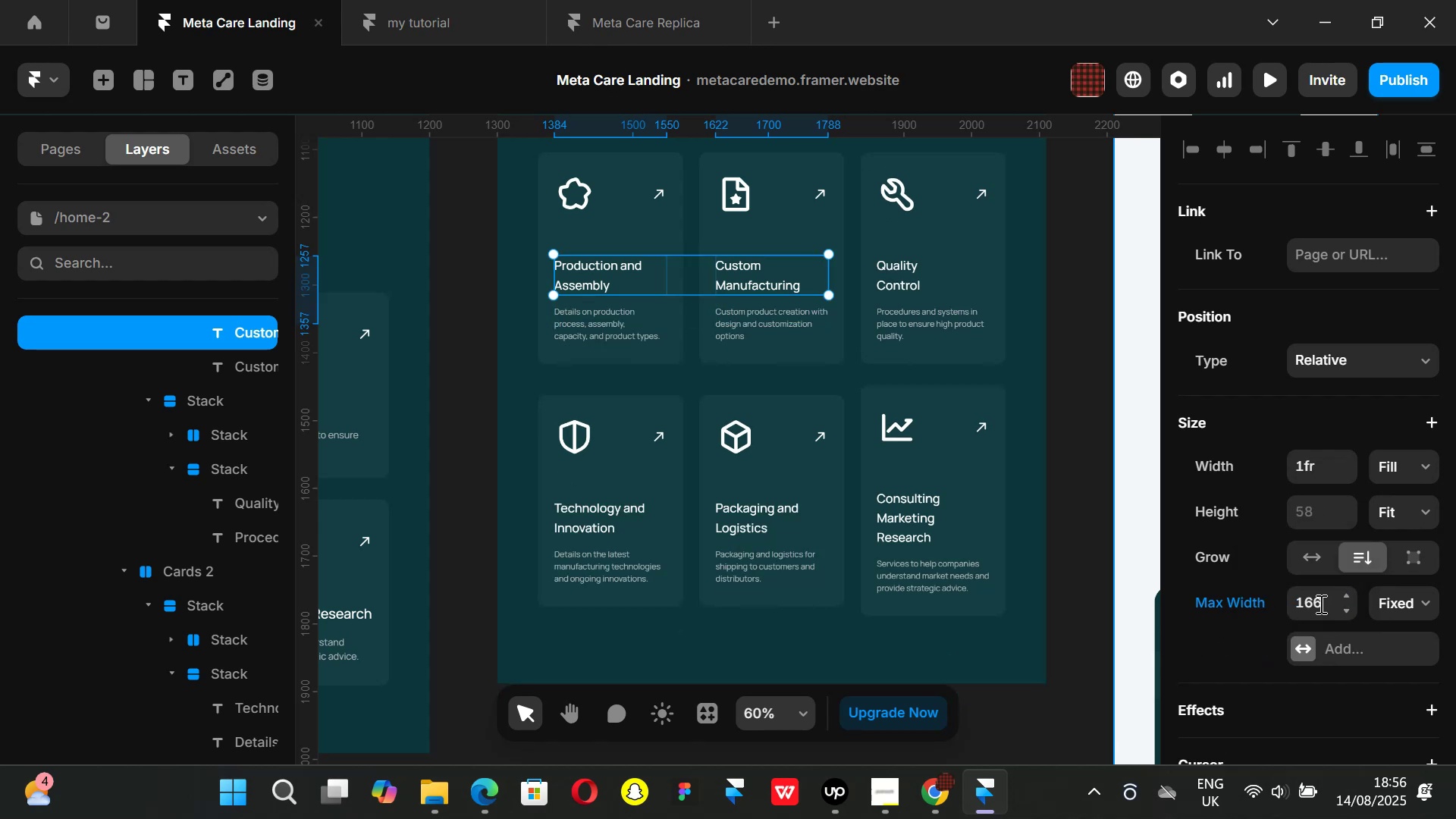 
left_click([1320, 604])
 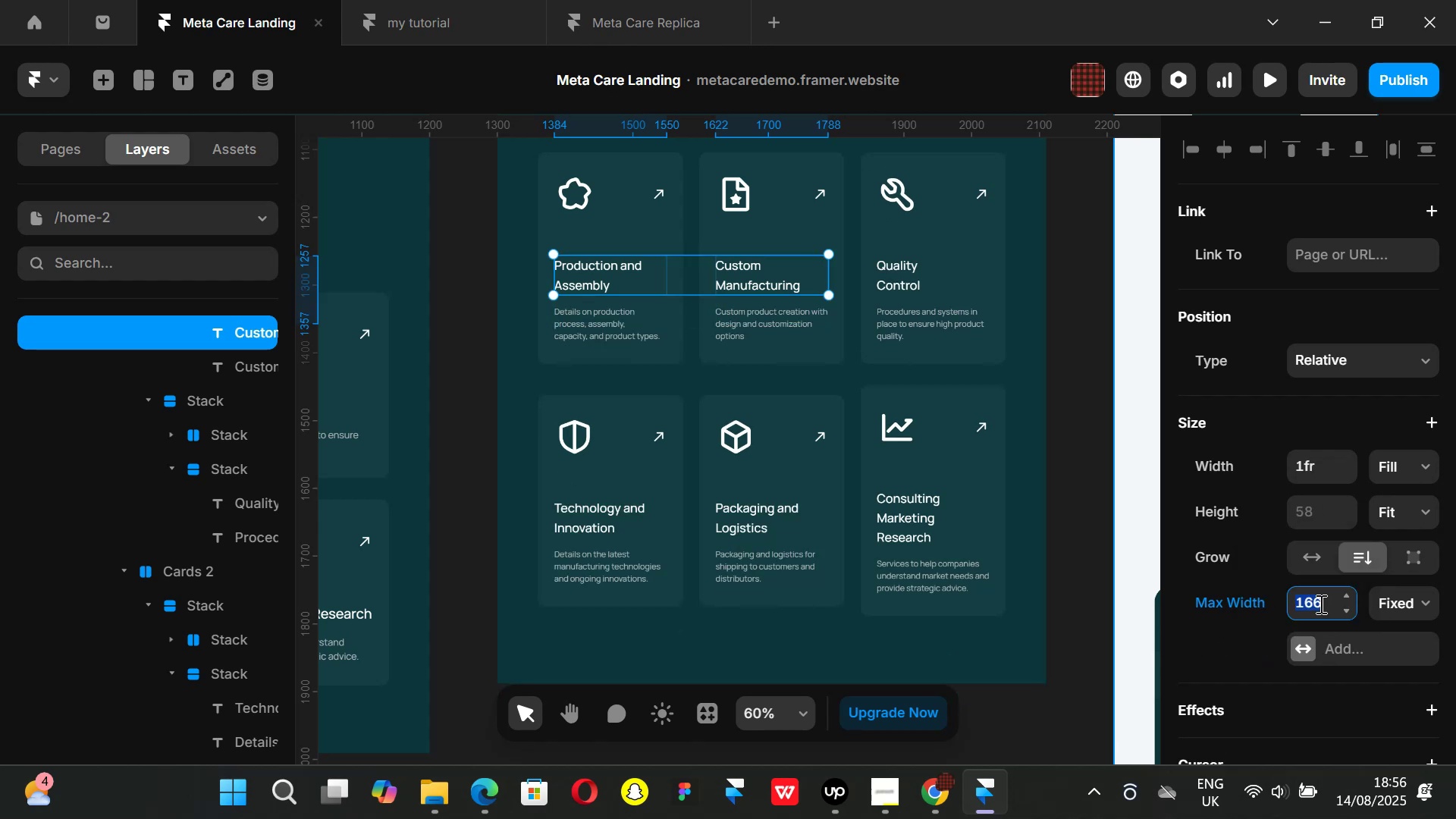 
type(125)
 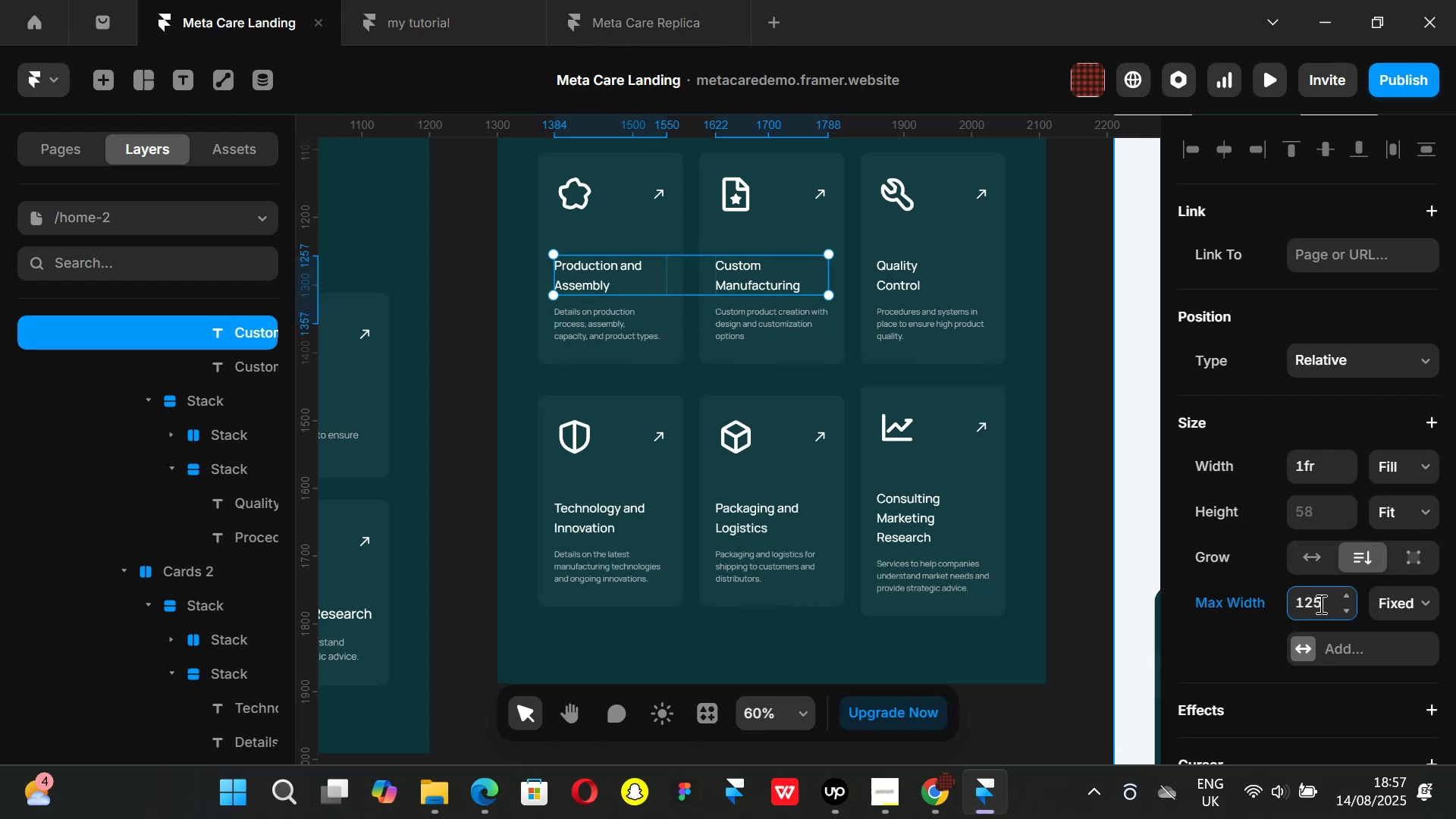 
key(Enter)
 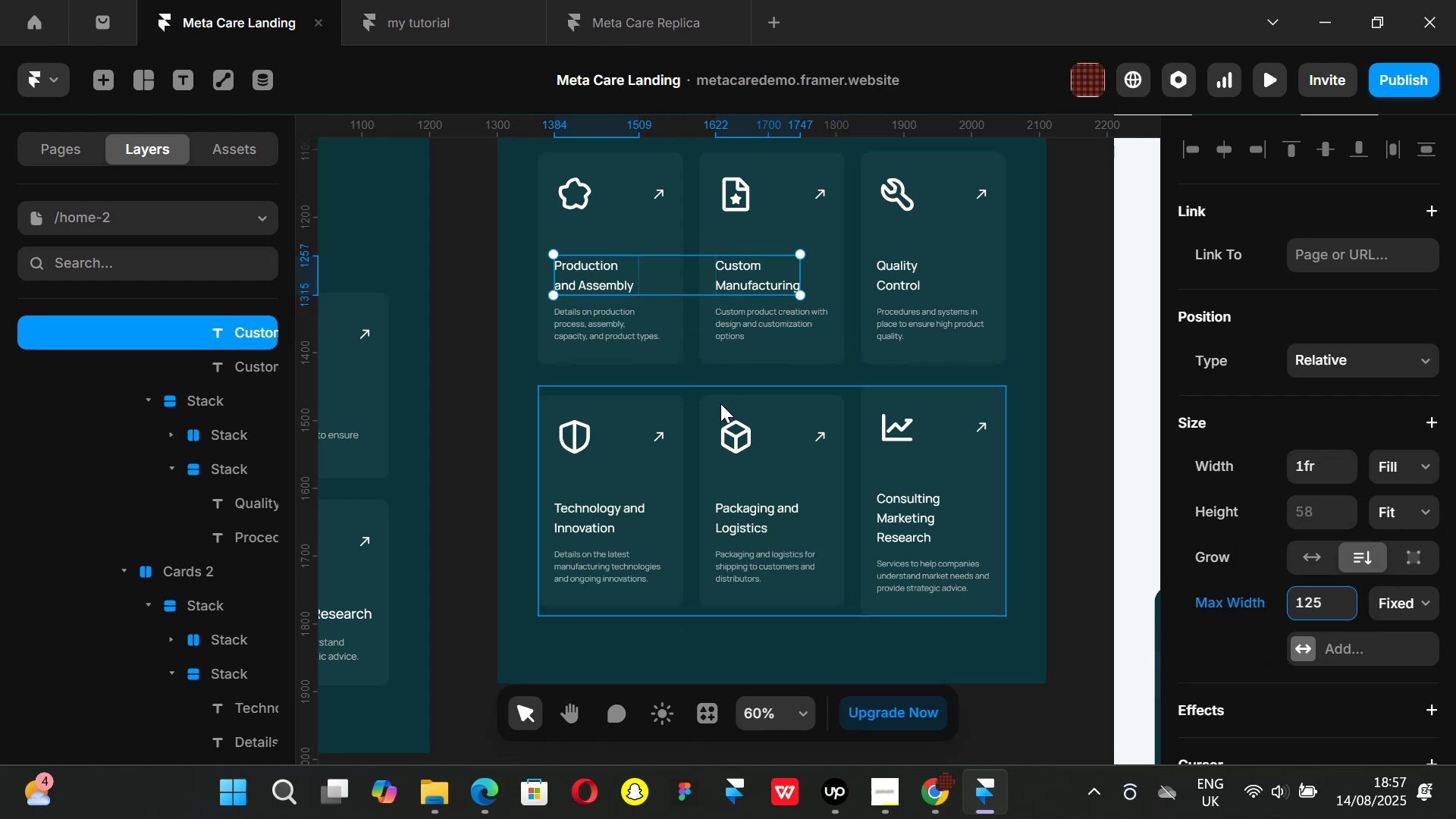 
left_click([452, 384])
 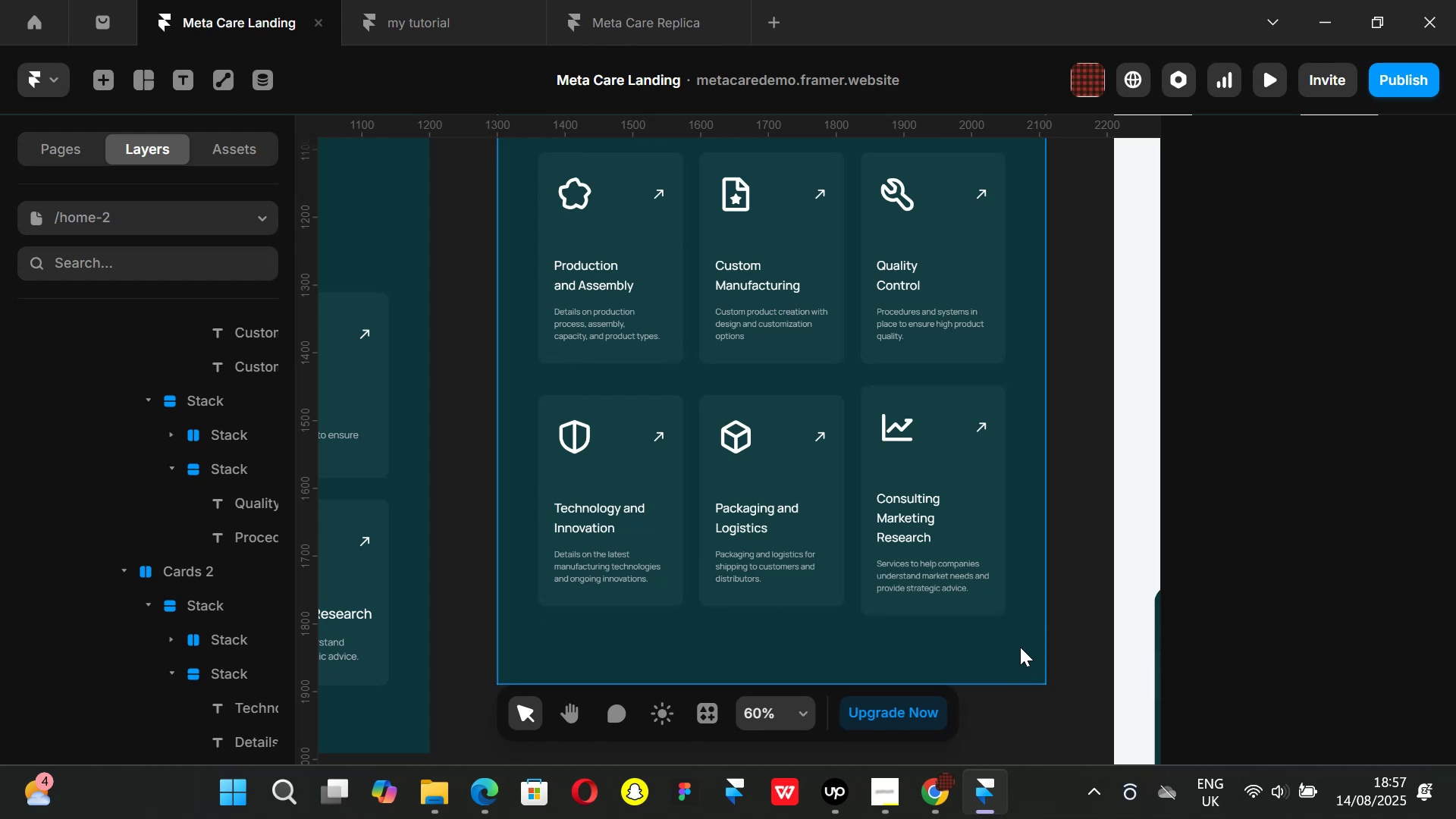 
wait(7.76)
 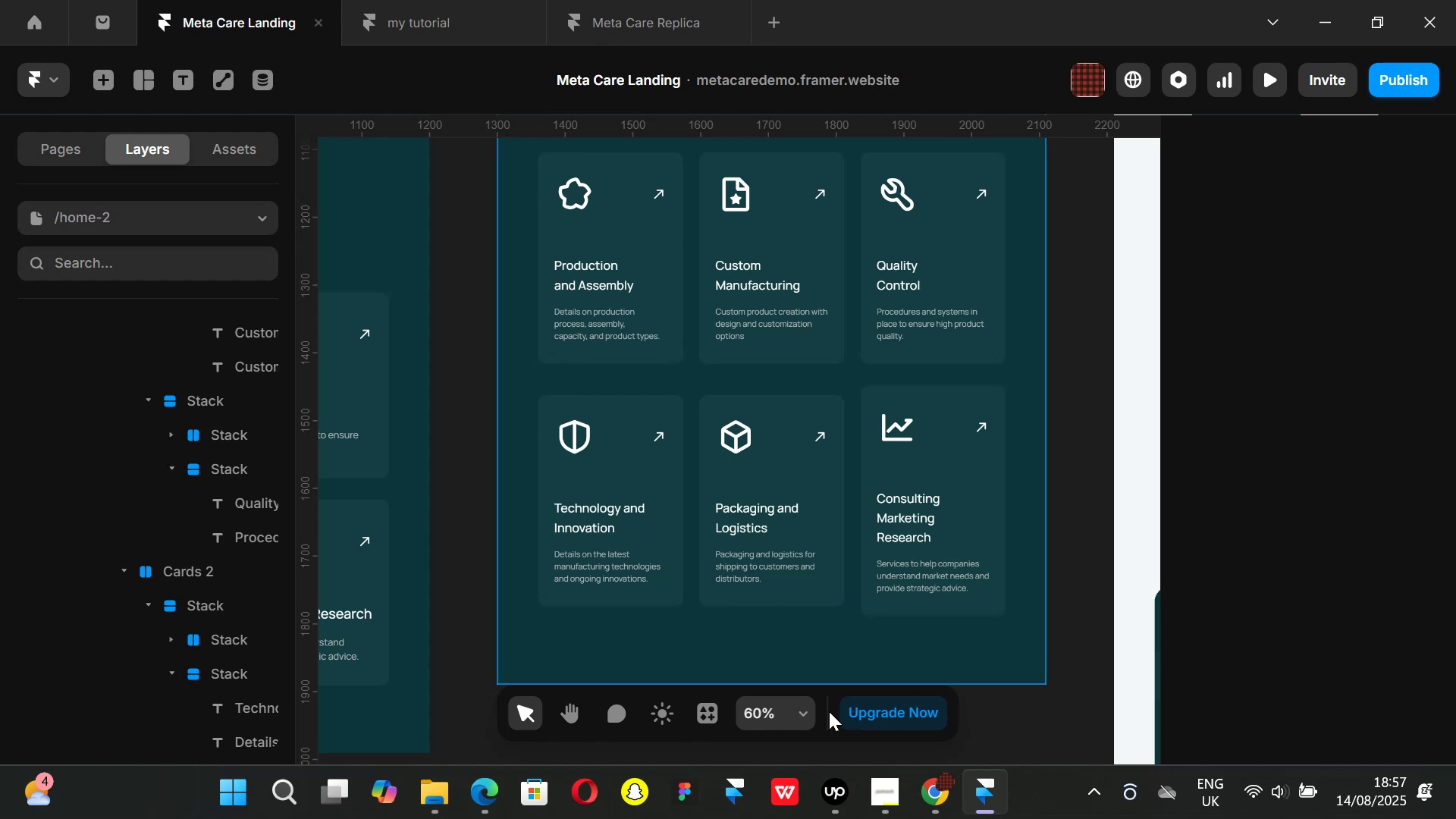 
left_click([892, 513])
 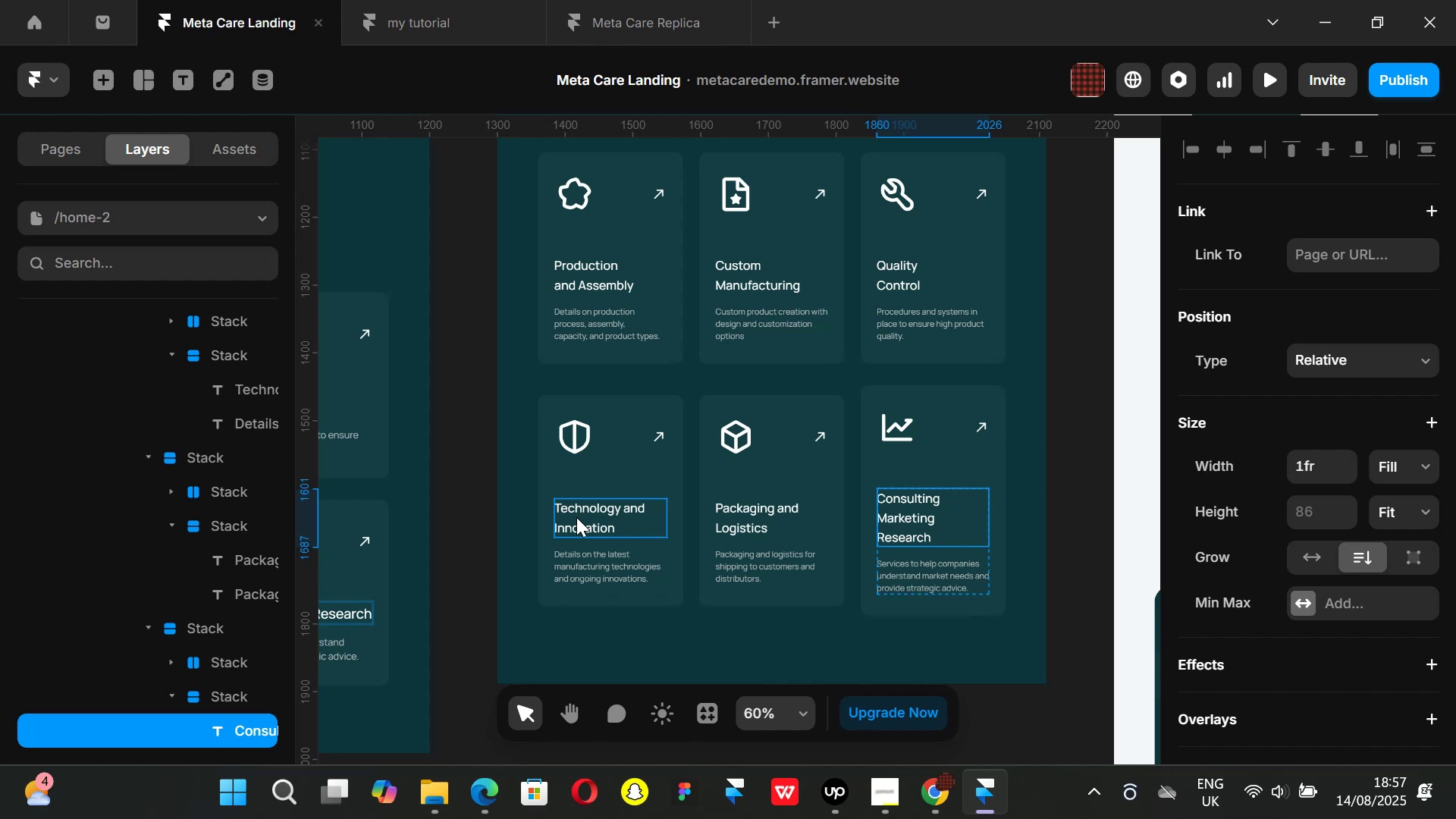 
wait(7.49)
 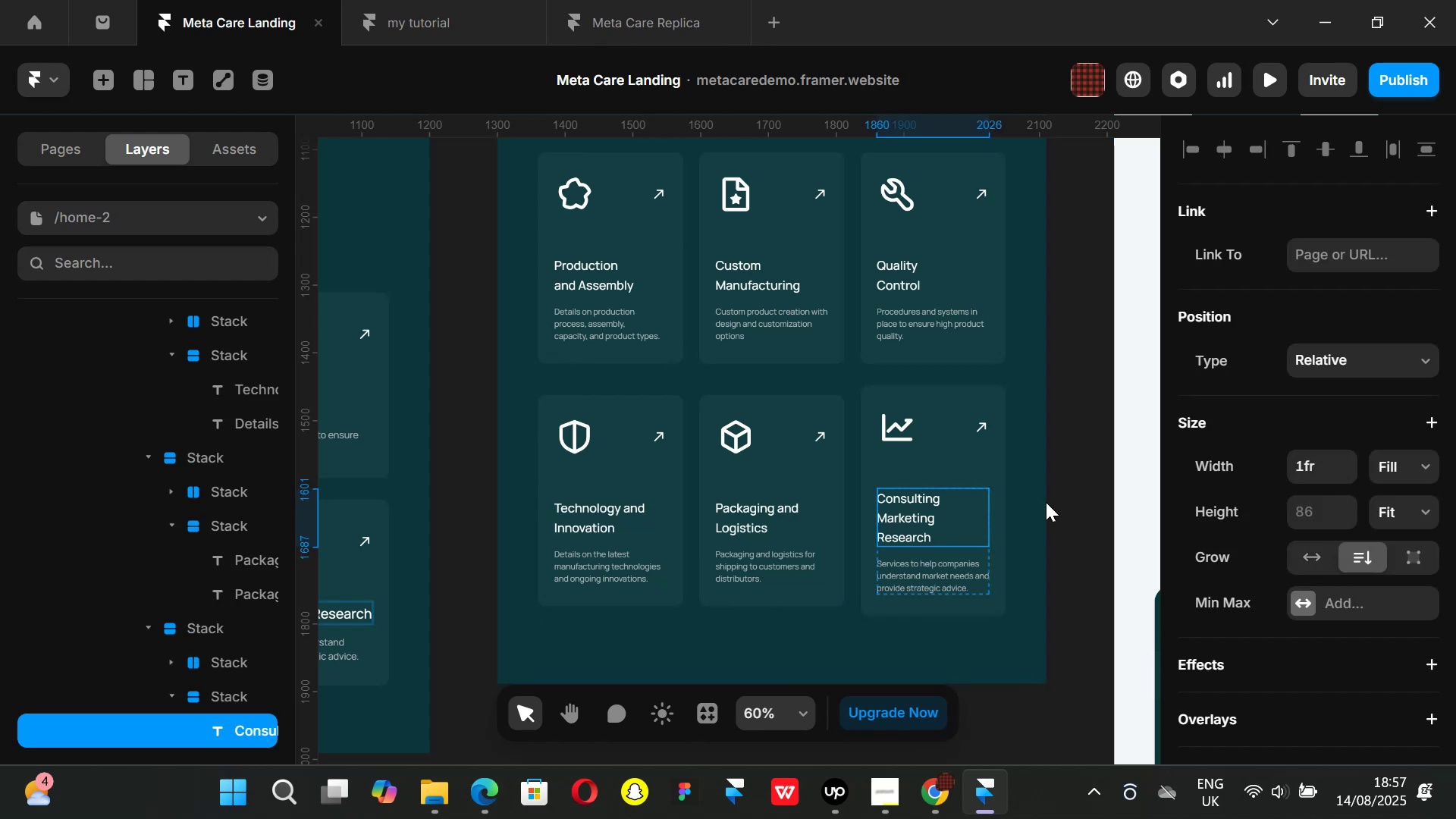 
left_click([576, 517])
 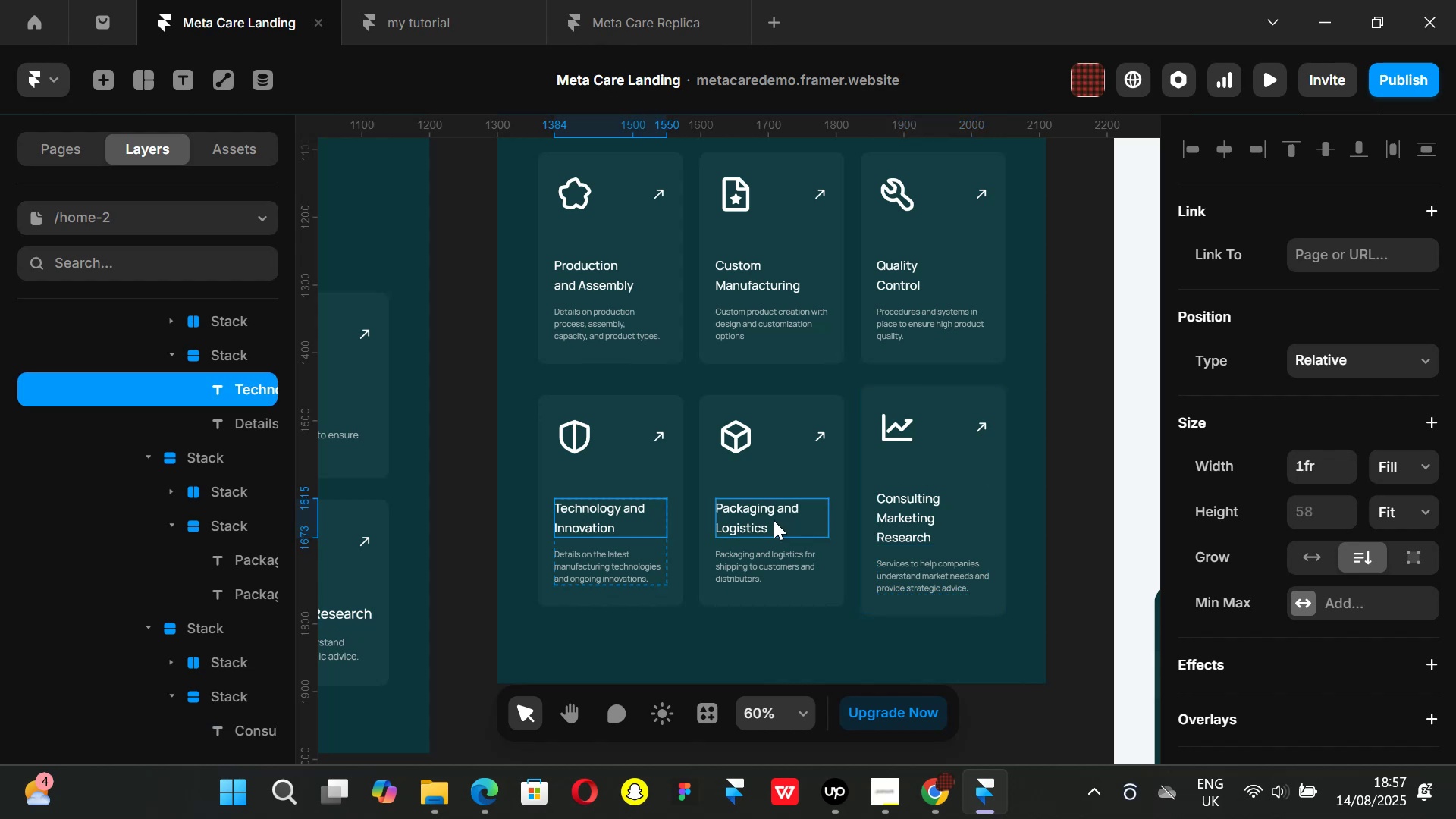 
left_click([765, 520])
 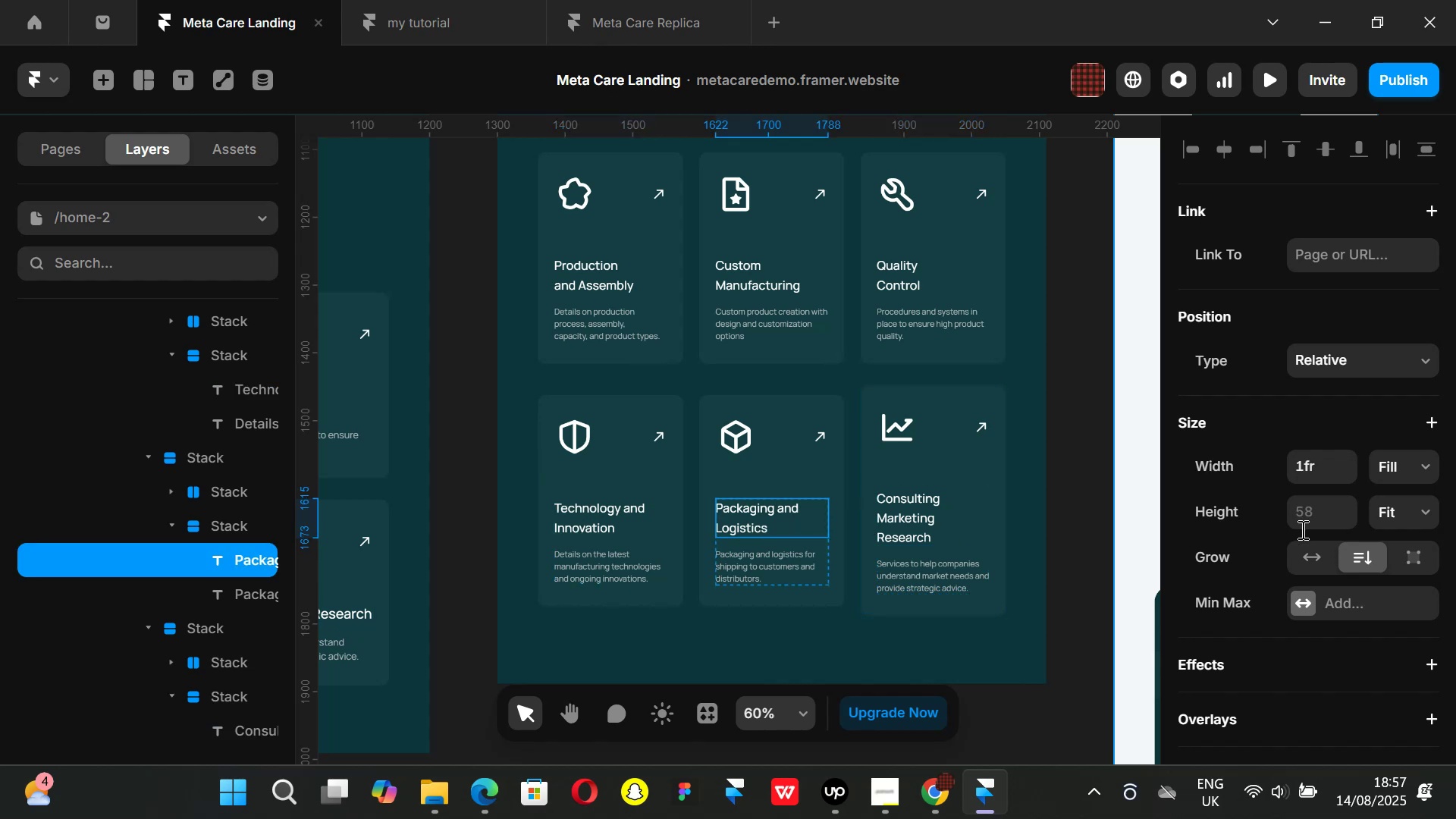 
scroll: coordinate [1321, 546], scroll_direction: down, amount: 2.0
 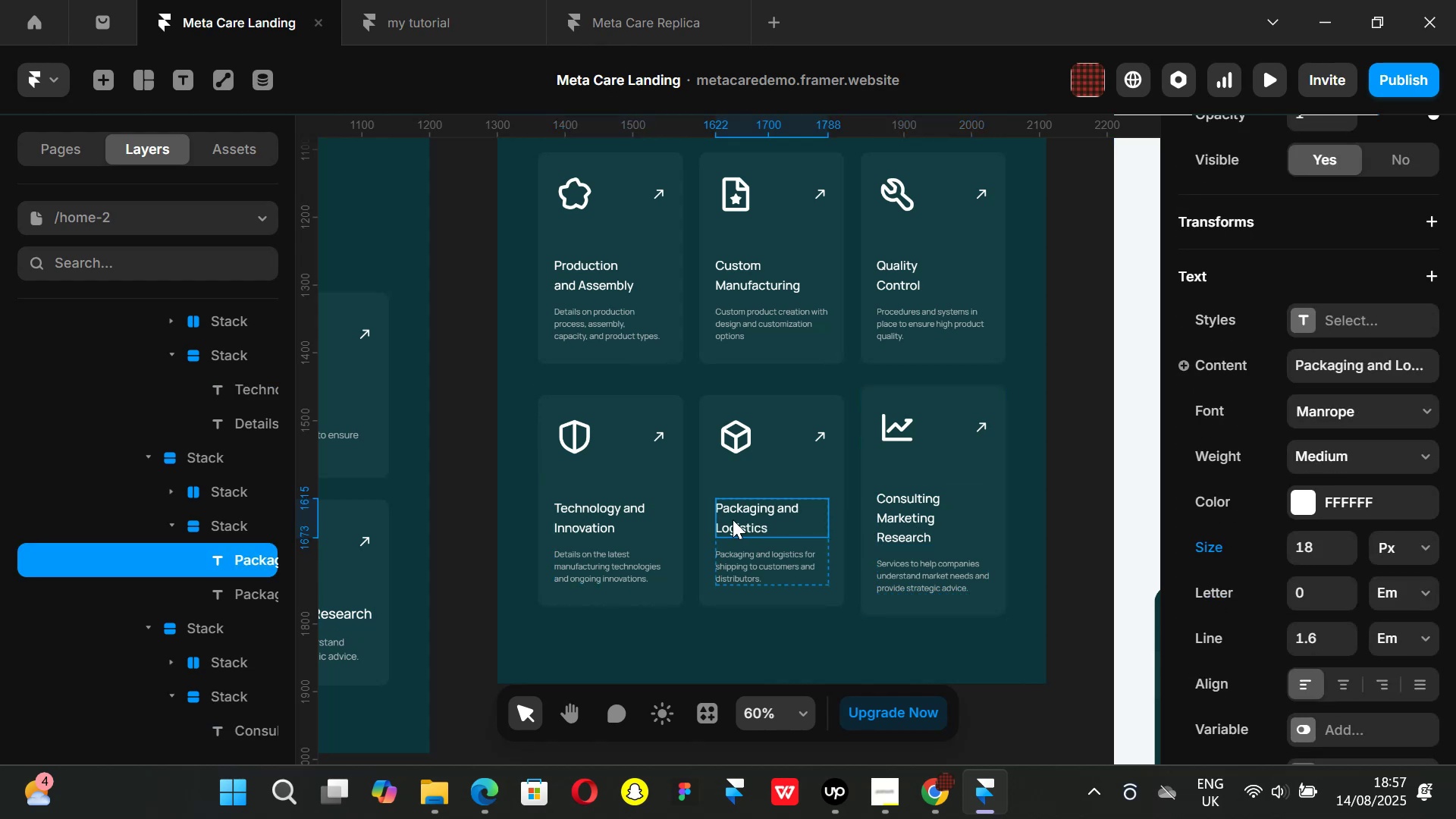 
wait(8.66)
 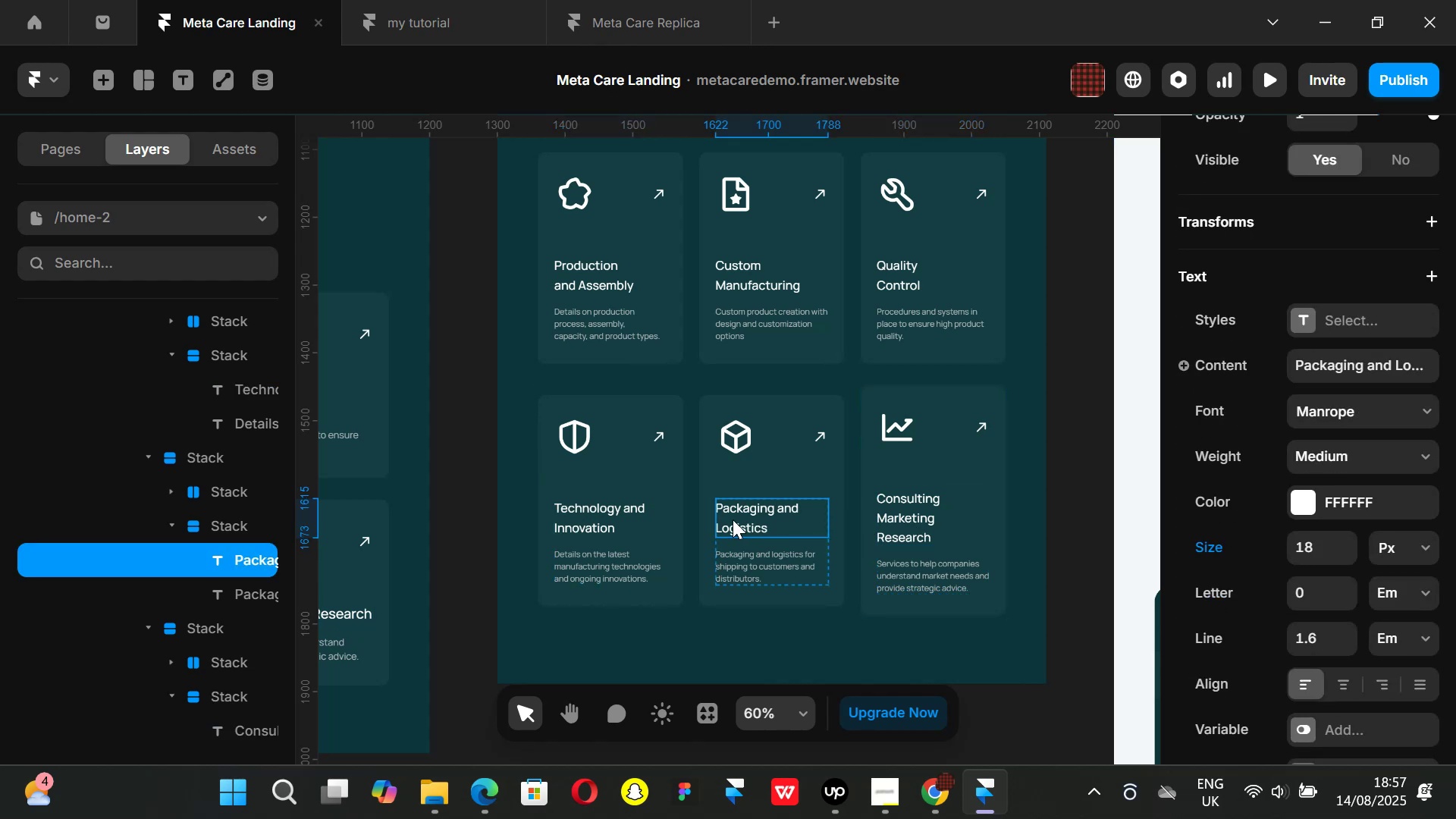 
left_click([910, 522])
 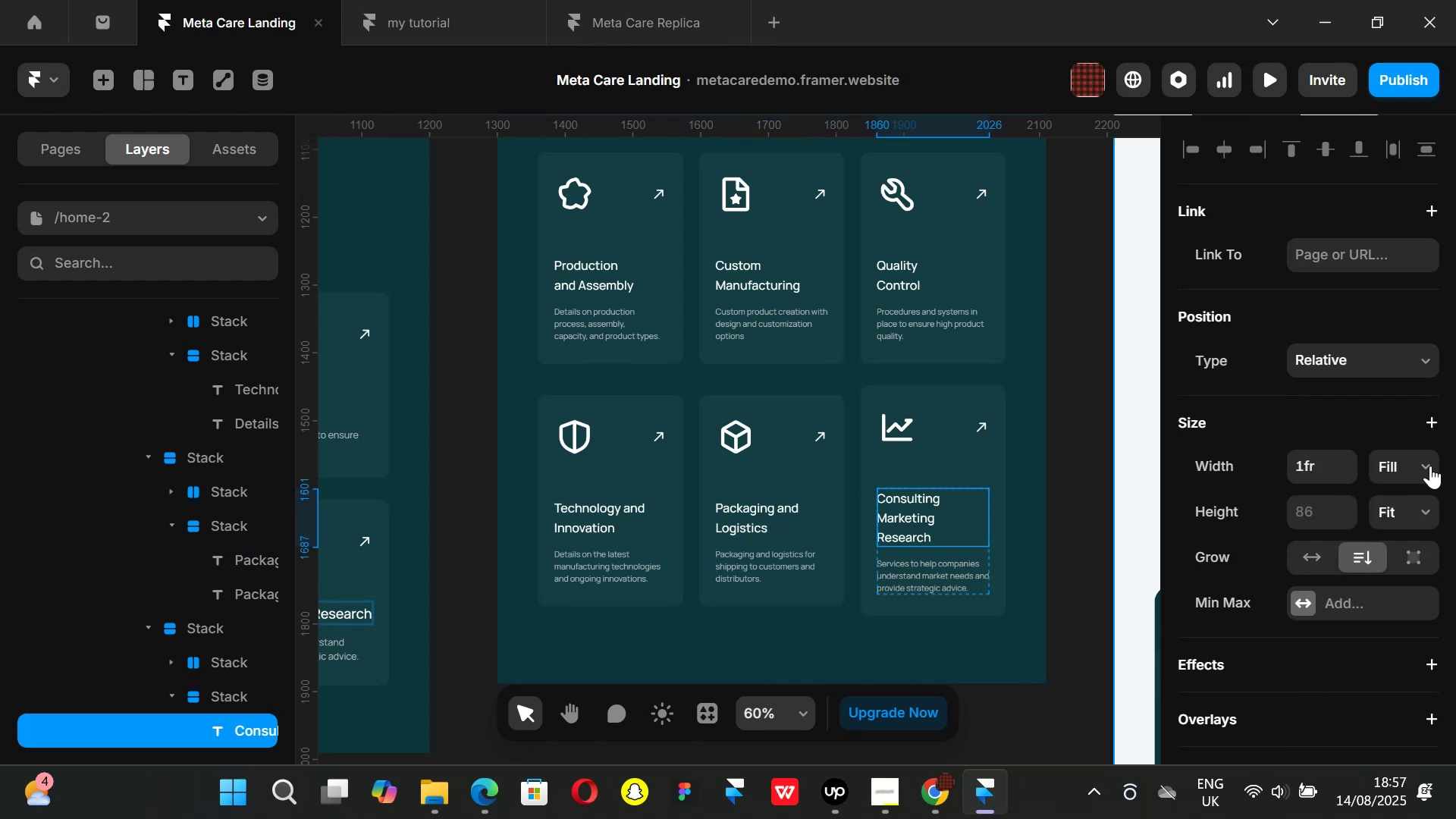 
left_click([1428, 463])
 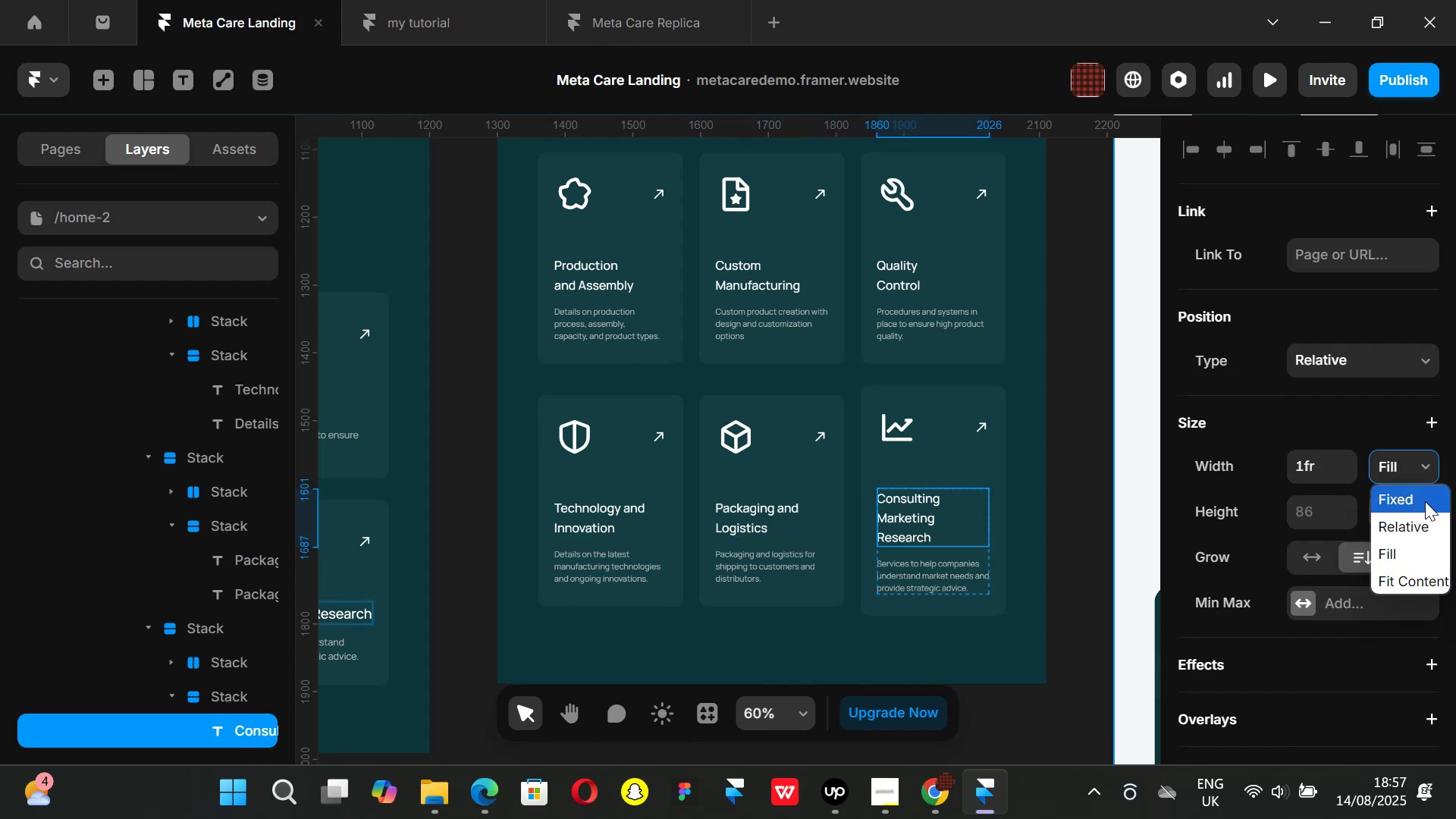 
left_click([1425, 501])
 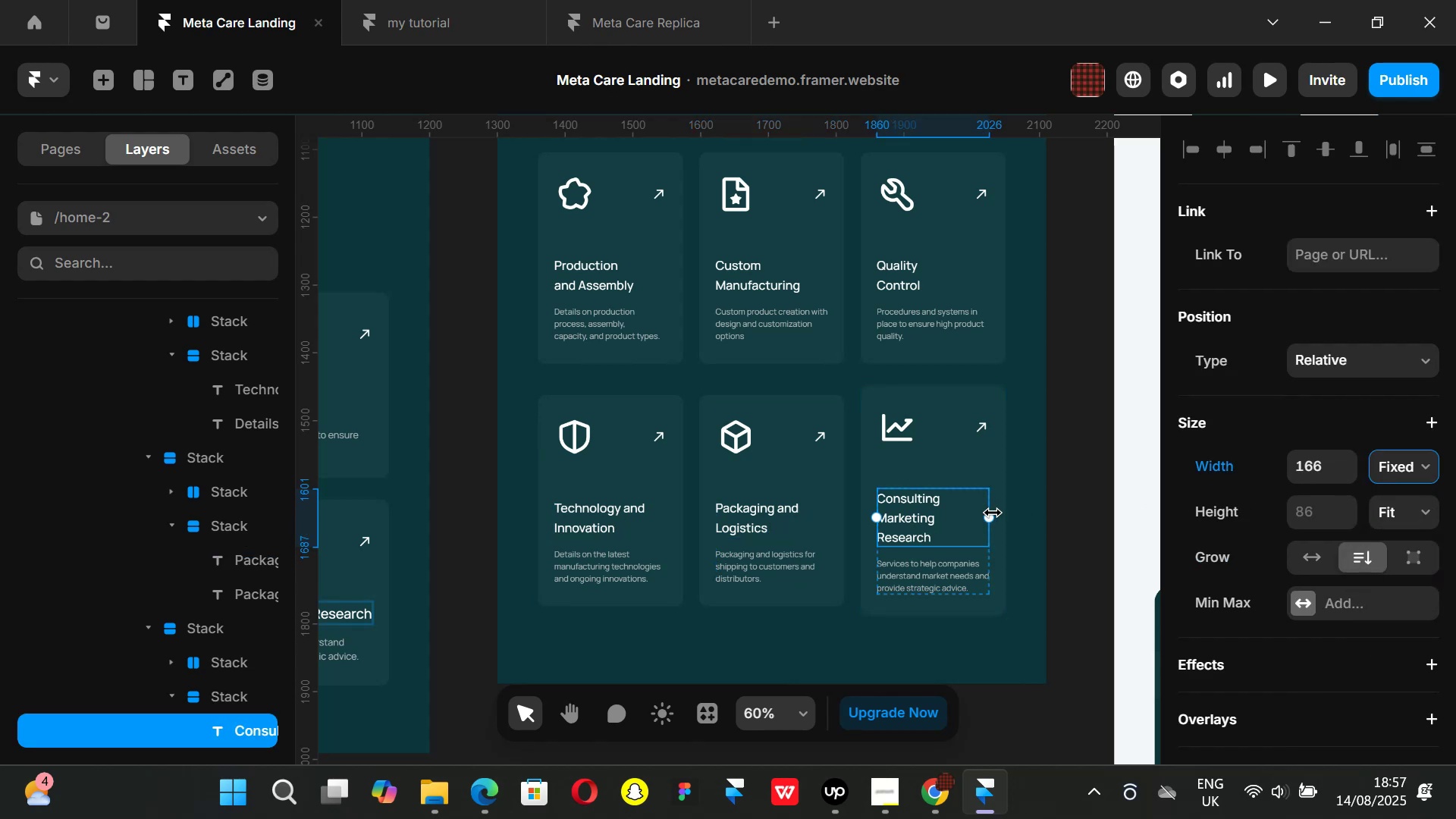 
left_click_drag(start_coordinate=[991, 518], to_coordinate=[1000, 522])
 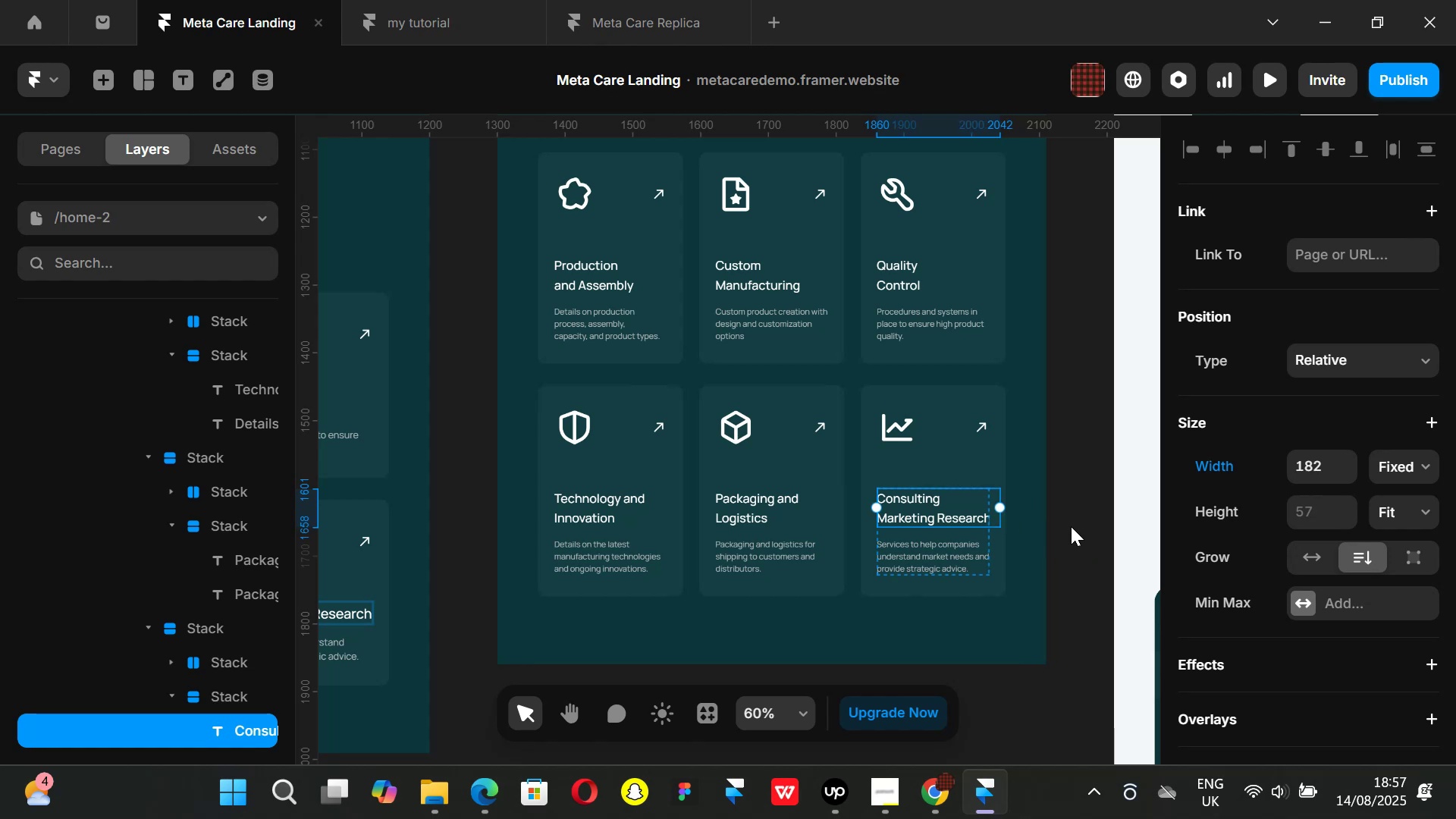 
hold_key(key=ControlLeft, duration=0.7)
 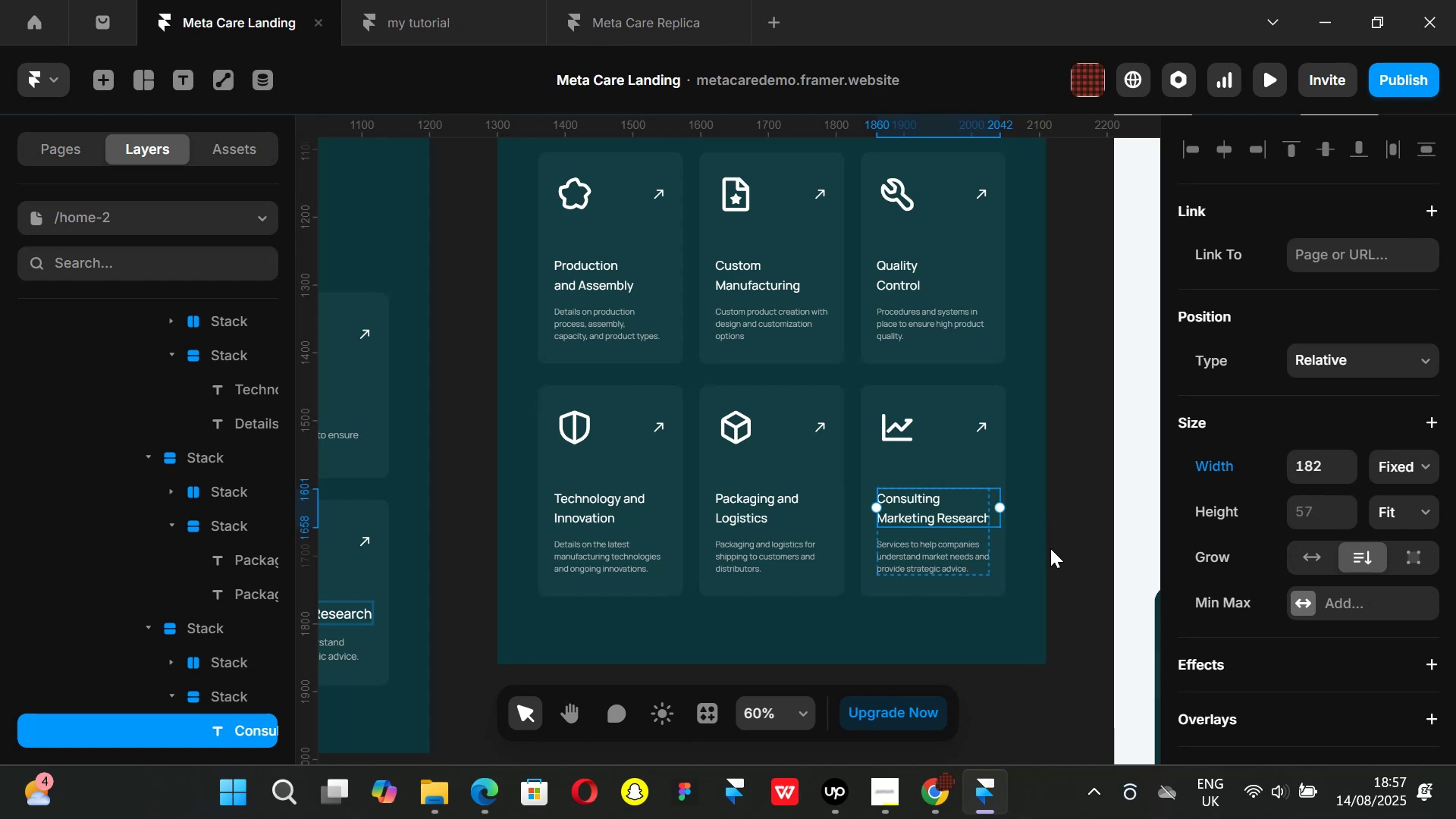 
left_click([1050, 548])
 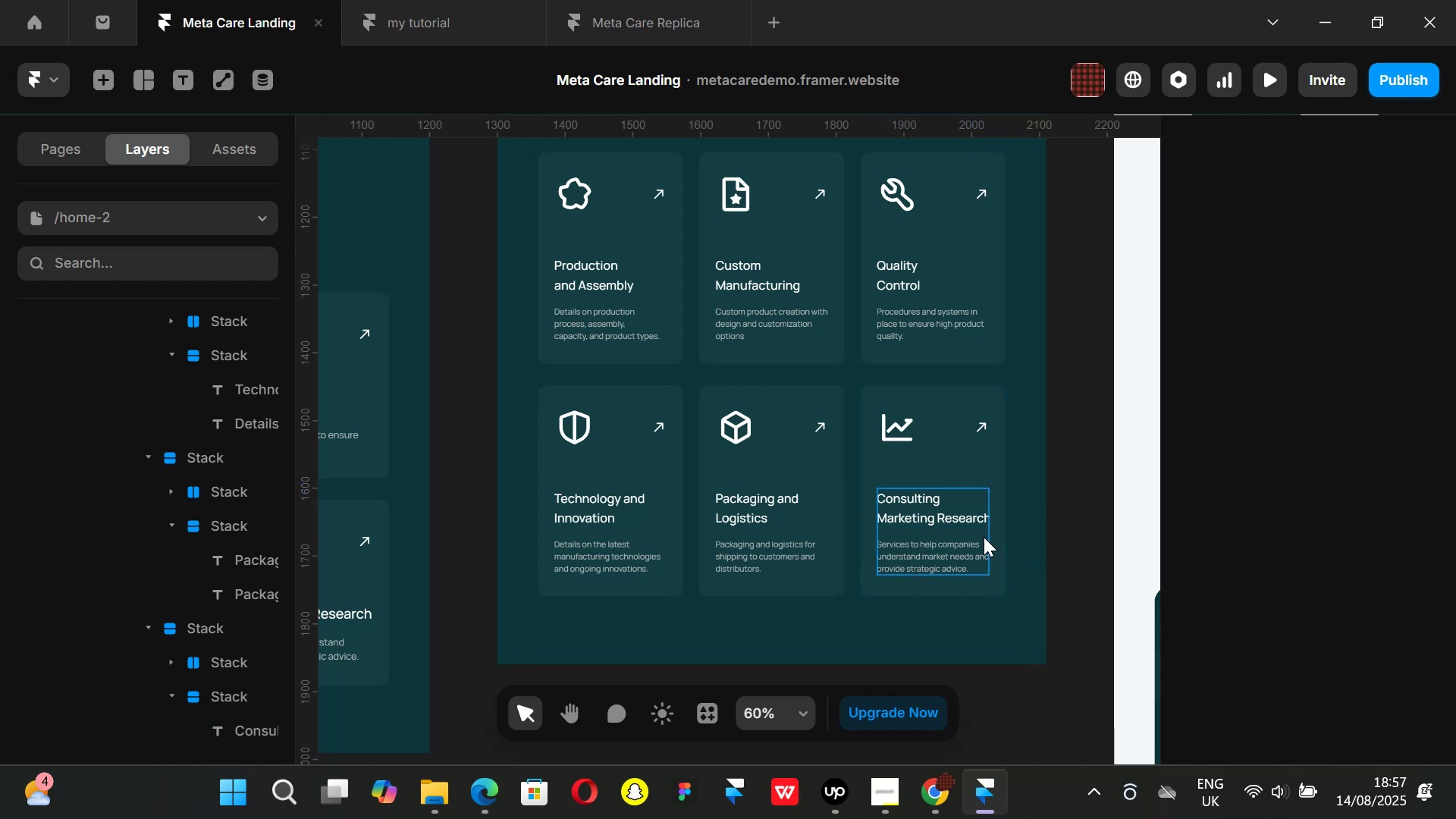 
left_click([984, 537])
 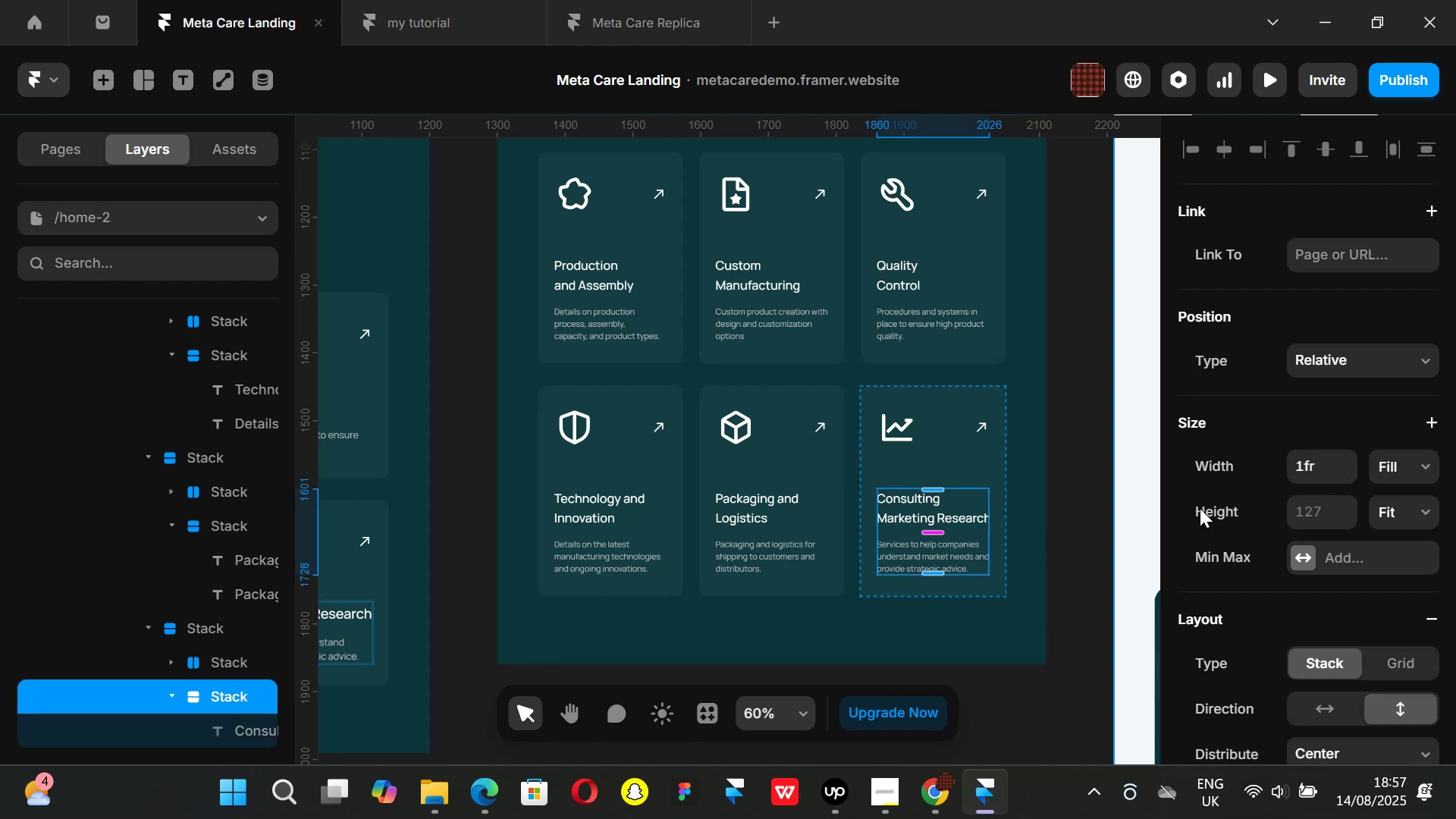 
hold_key(key=ControlLeft, duration=0.51)
scroll: coordinate [1038, 541], scroll_direction: up, amount: 2.0
 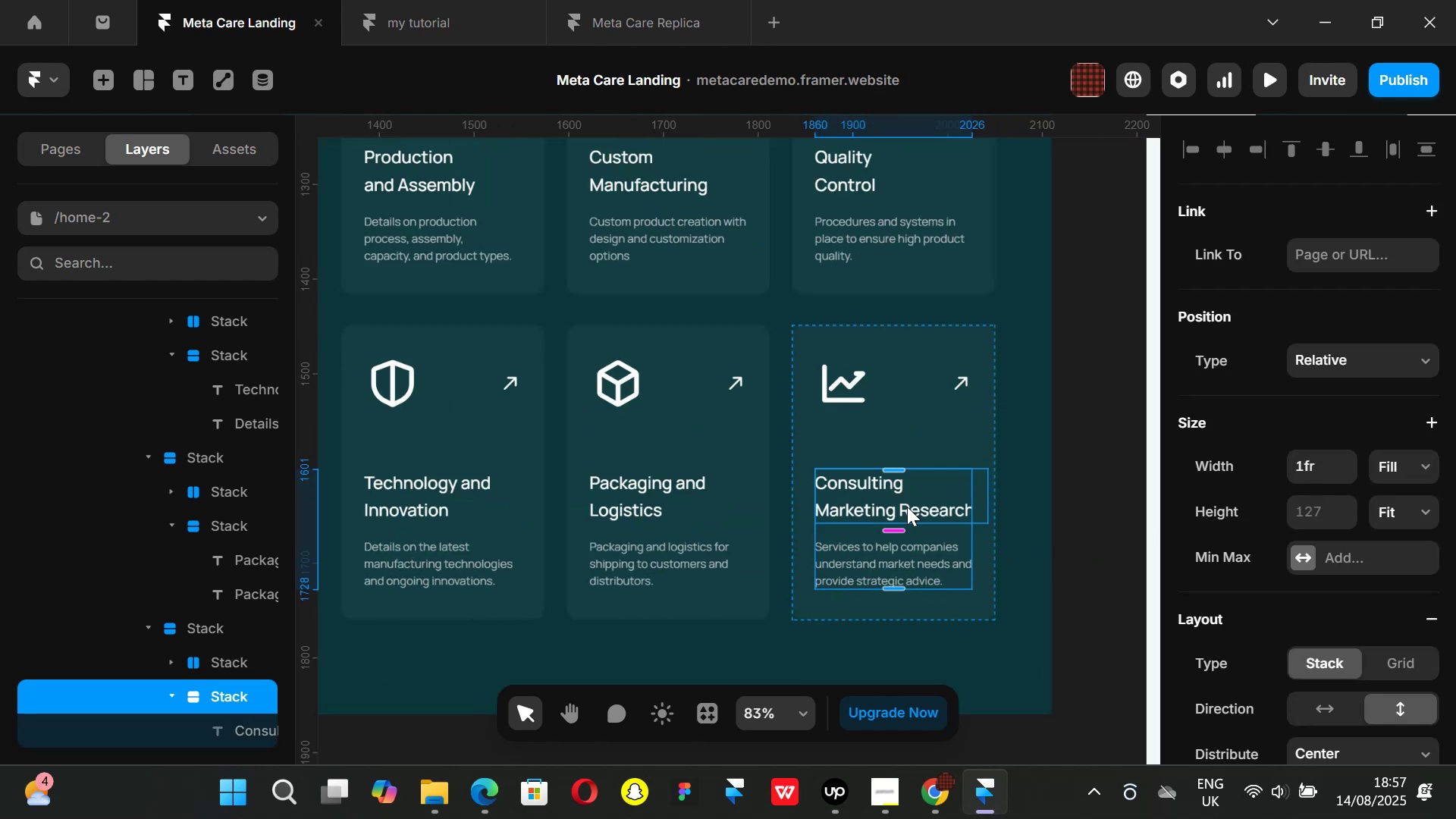 
left_click([907, 507])
 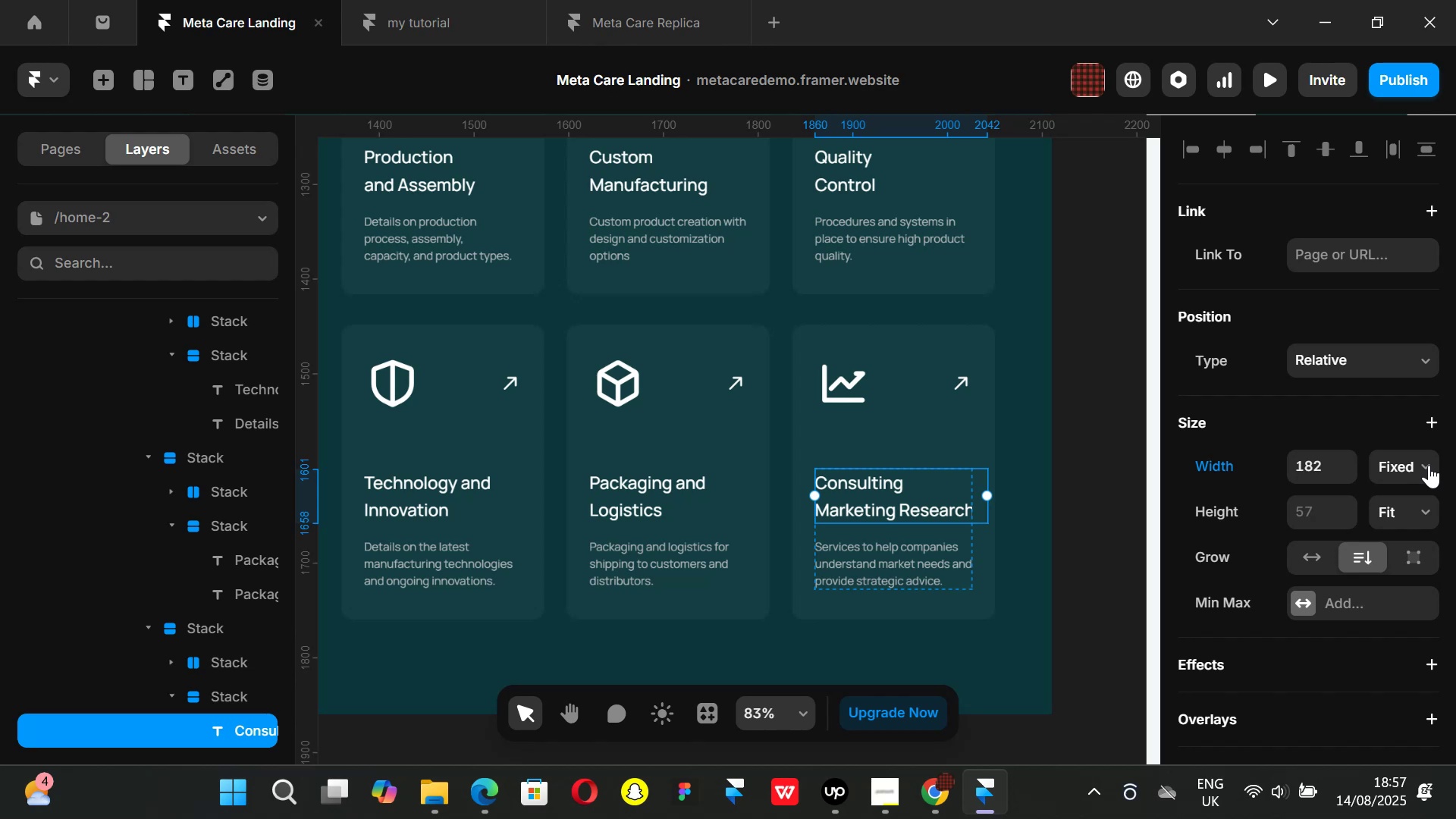 
left_click([1429, 465])
 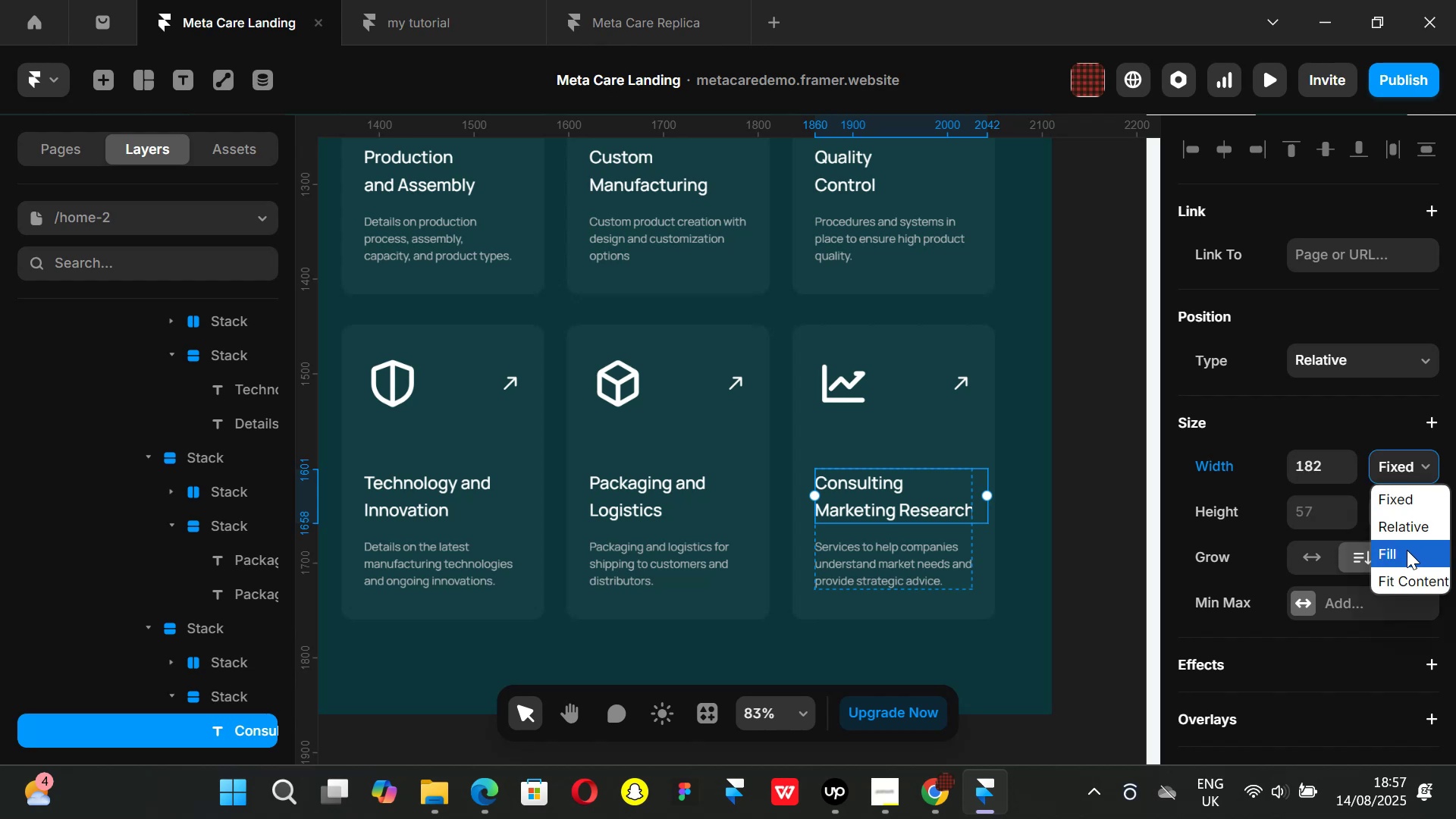 
left_click([1407, 550])
 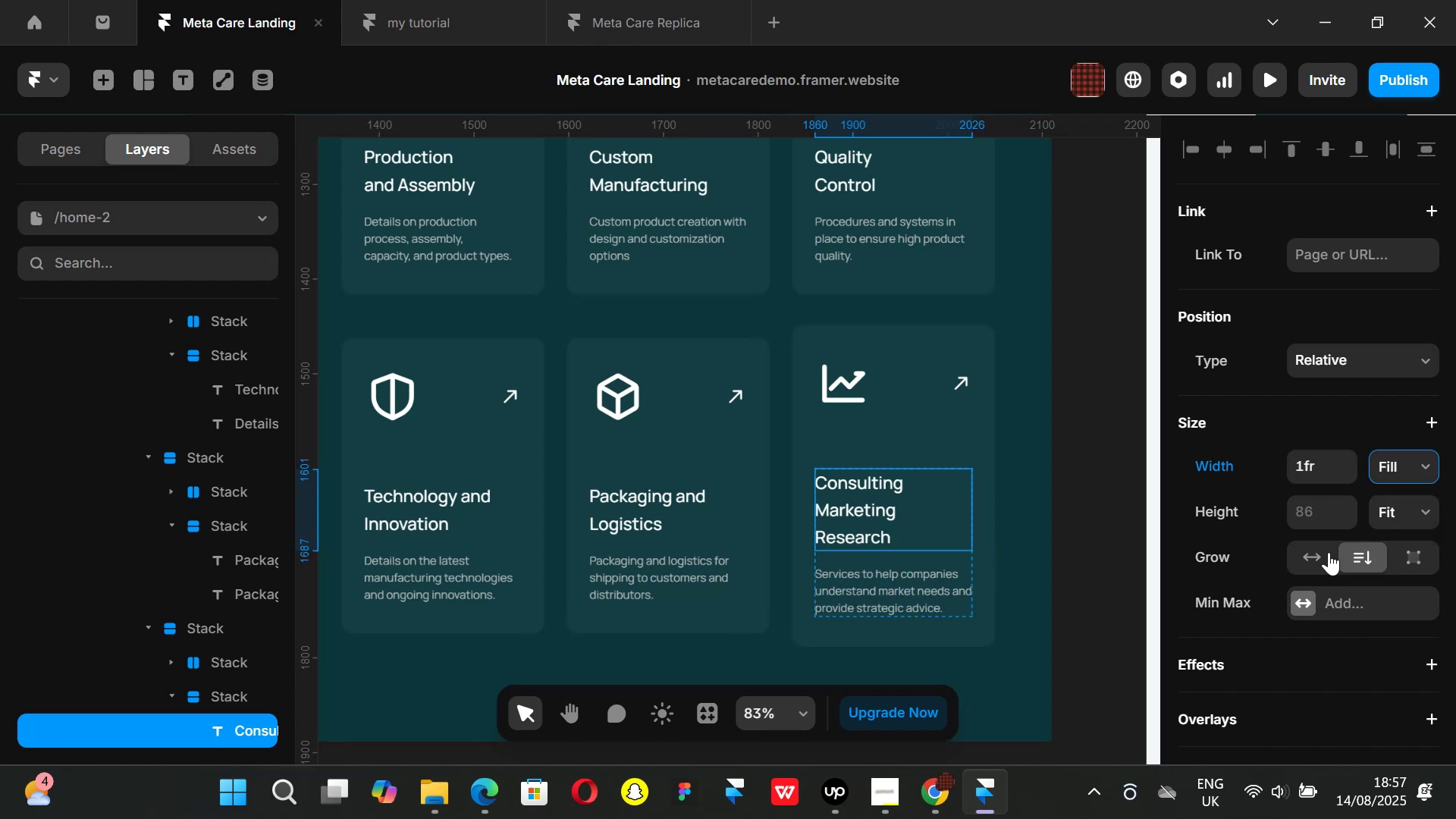 
left_click([1298, 595])
 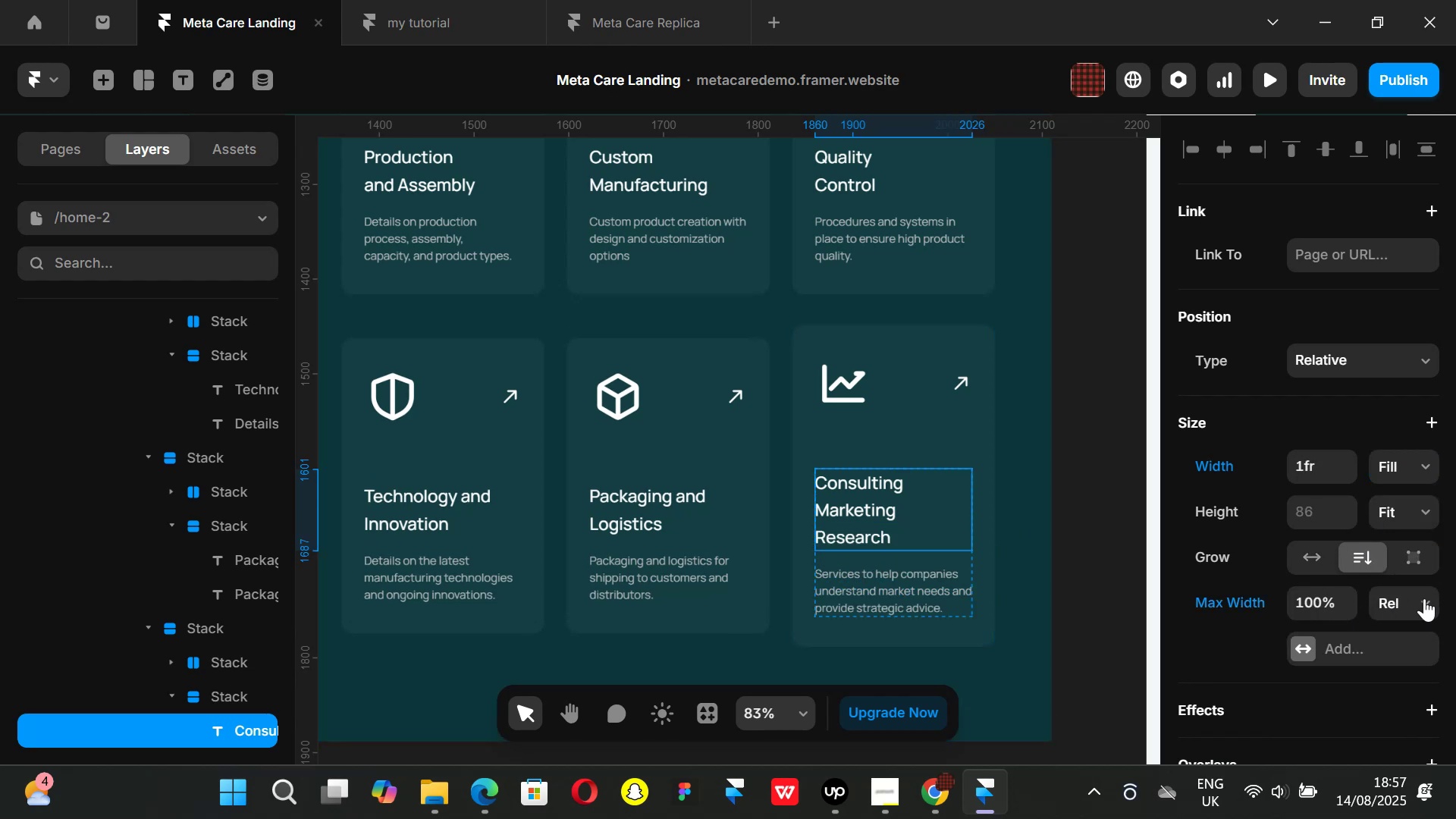 
wait(6.08)
 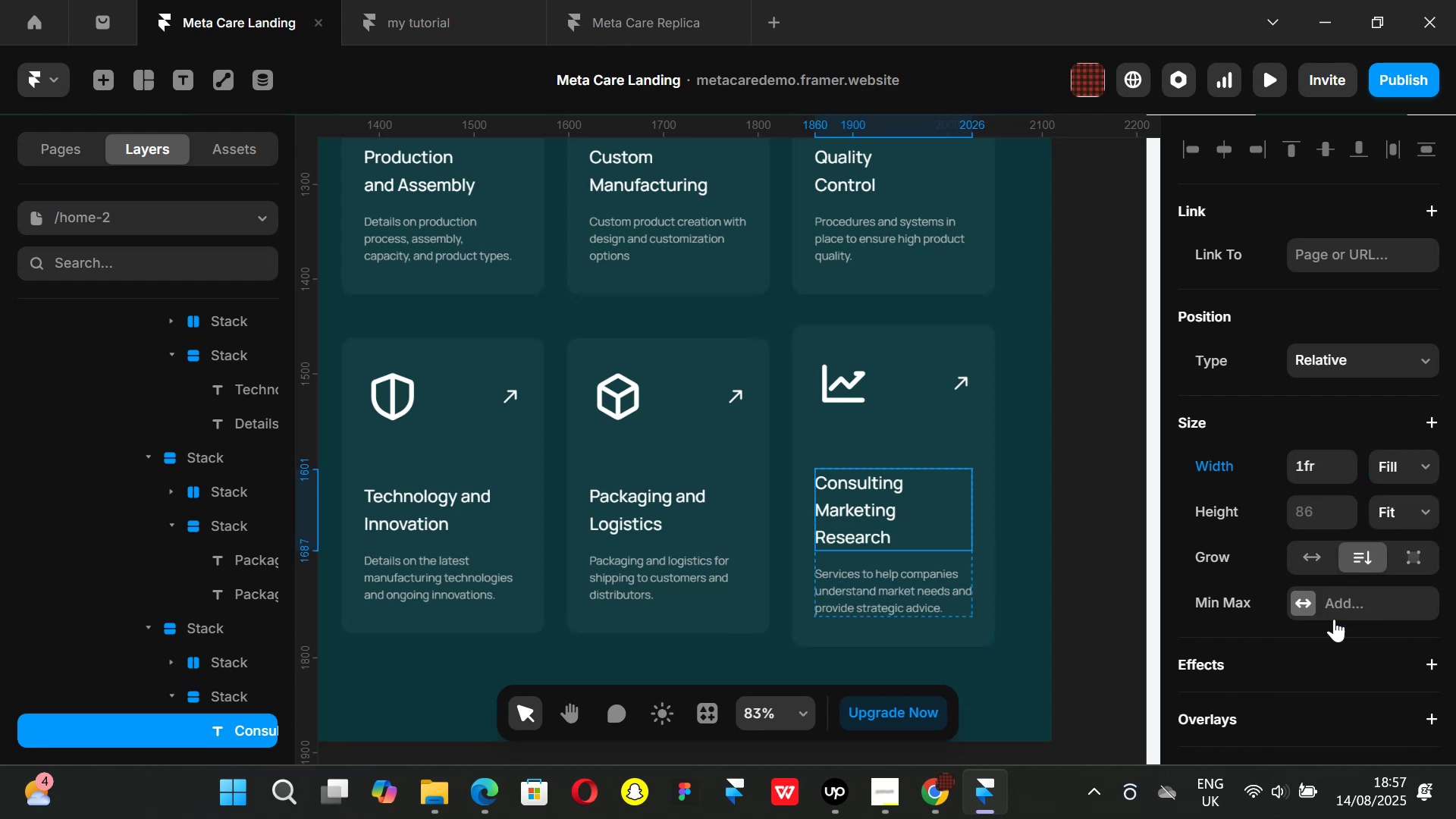 
double_click([1349, 608])
 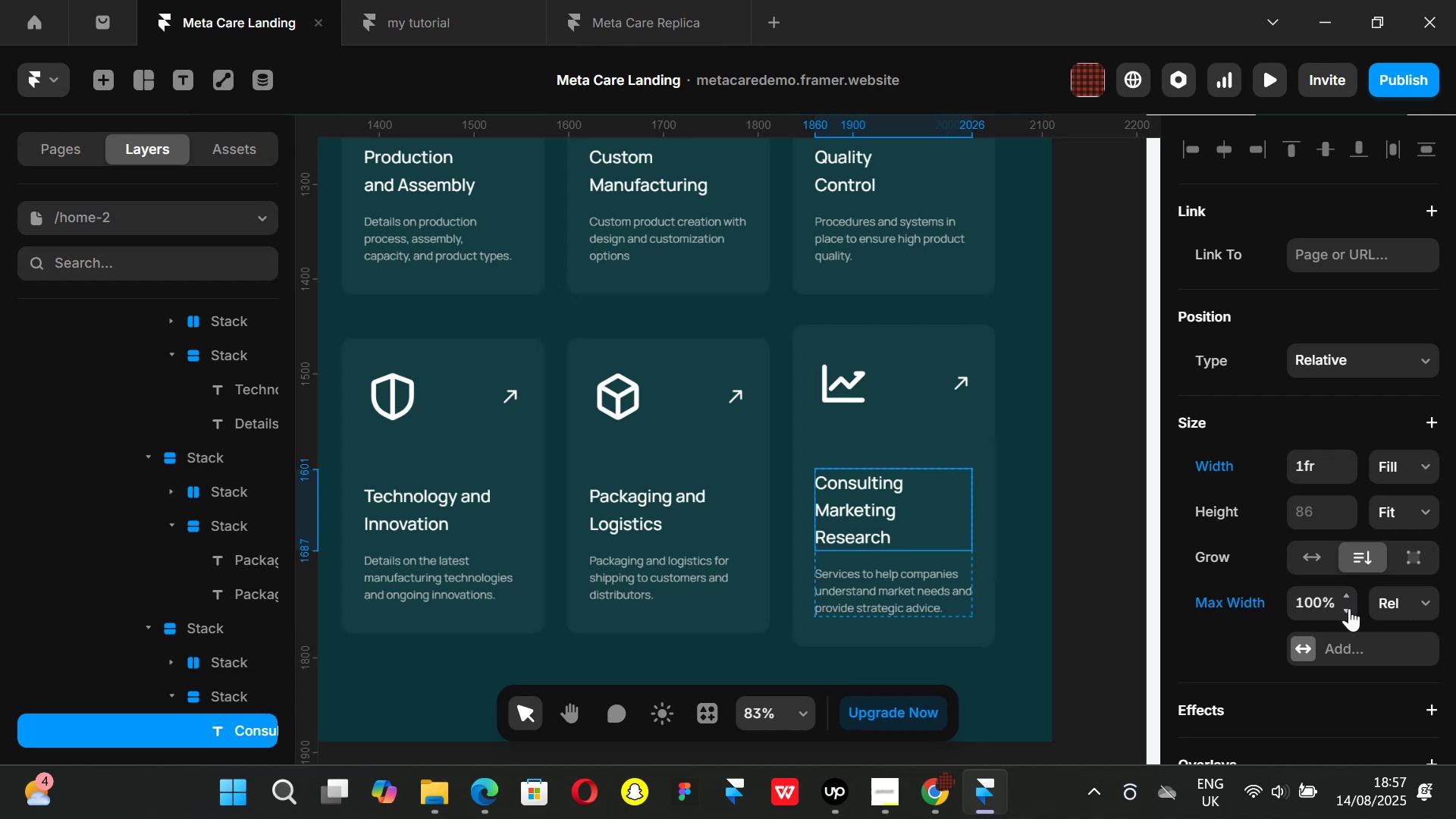 
triple_click([1349, 608])
 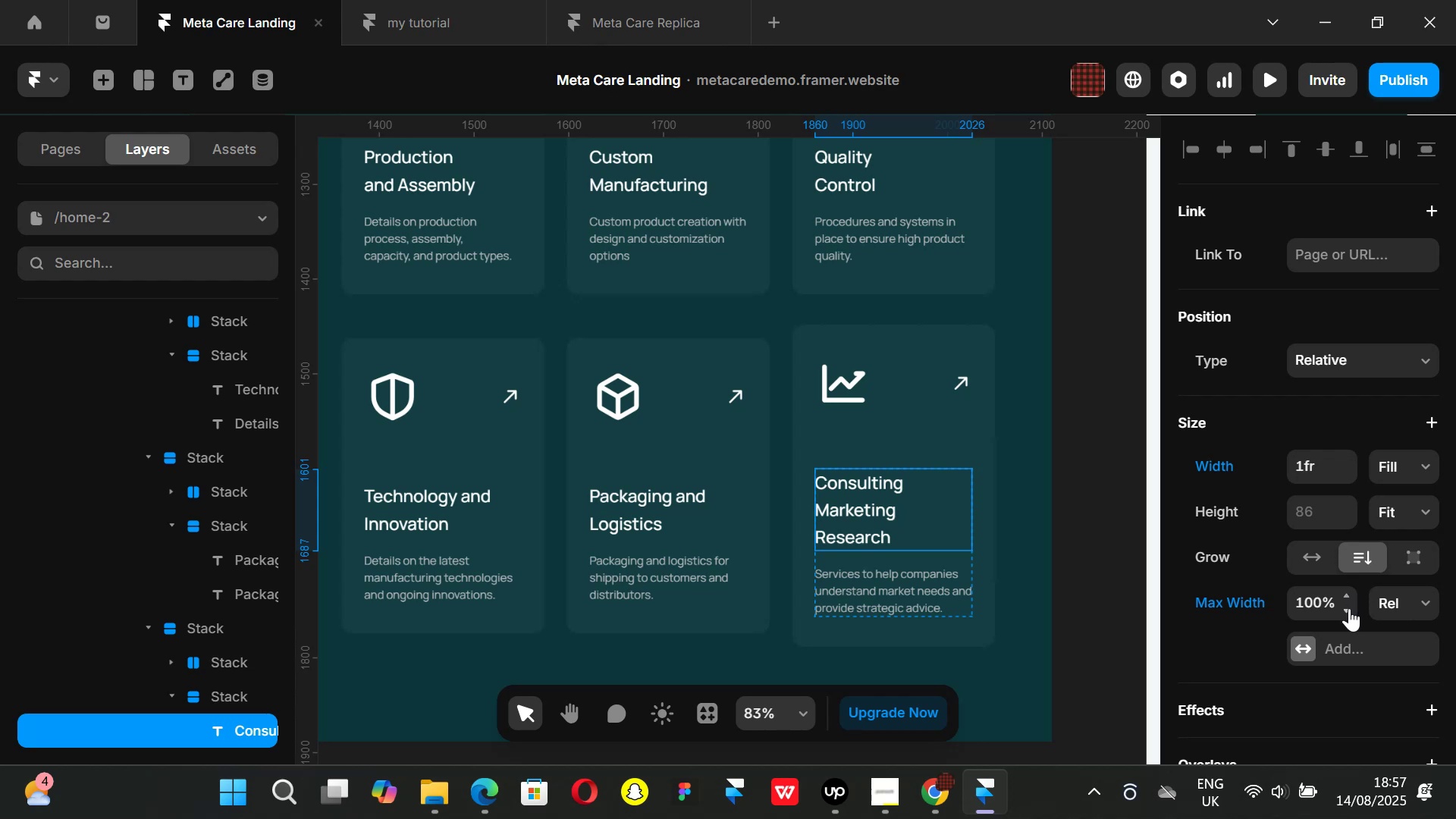 
triple_click([1349, 608])
 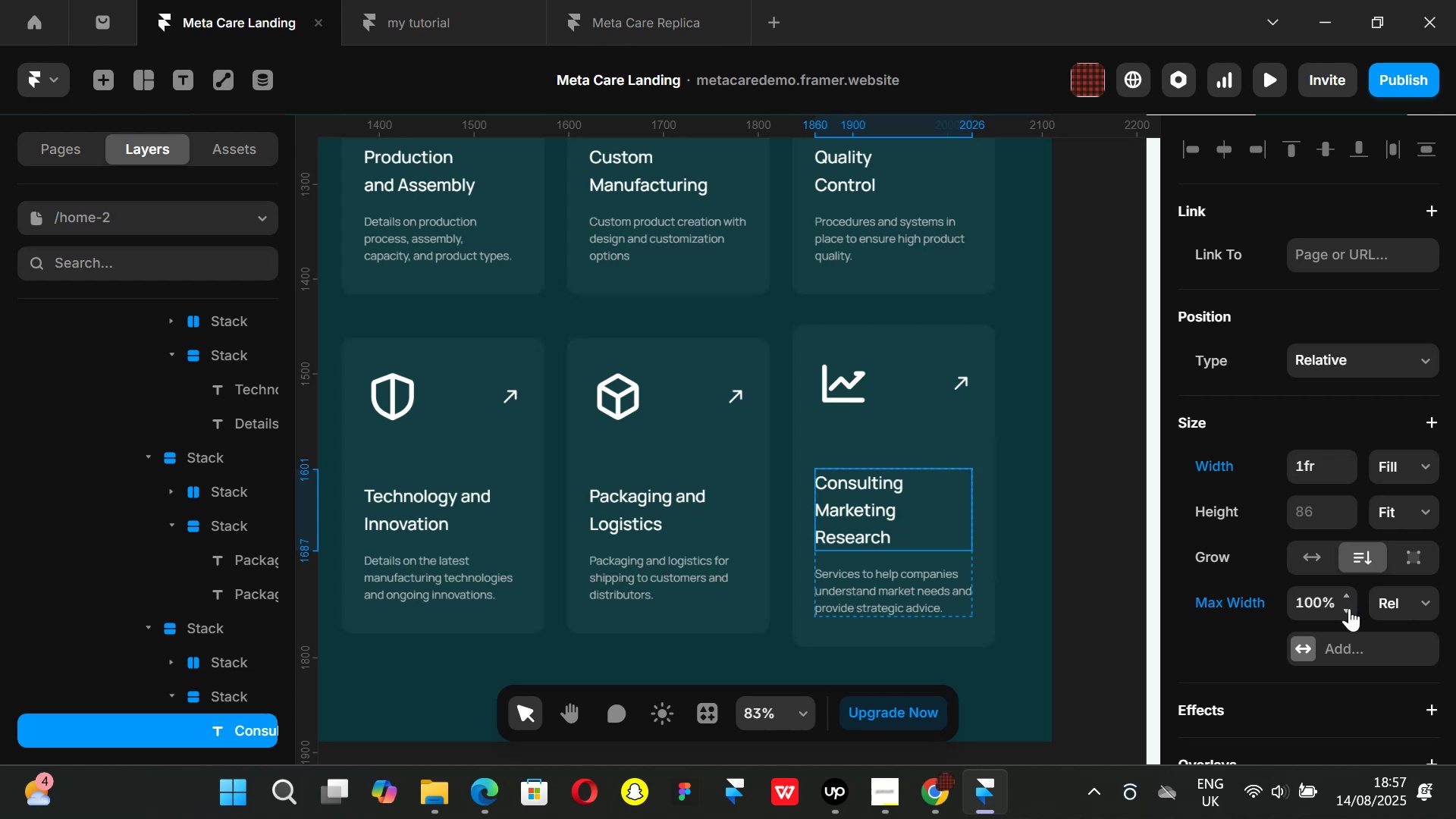 
triple_click([1349, 608])
 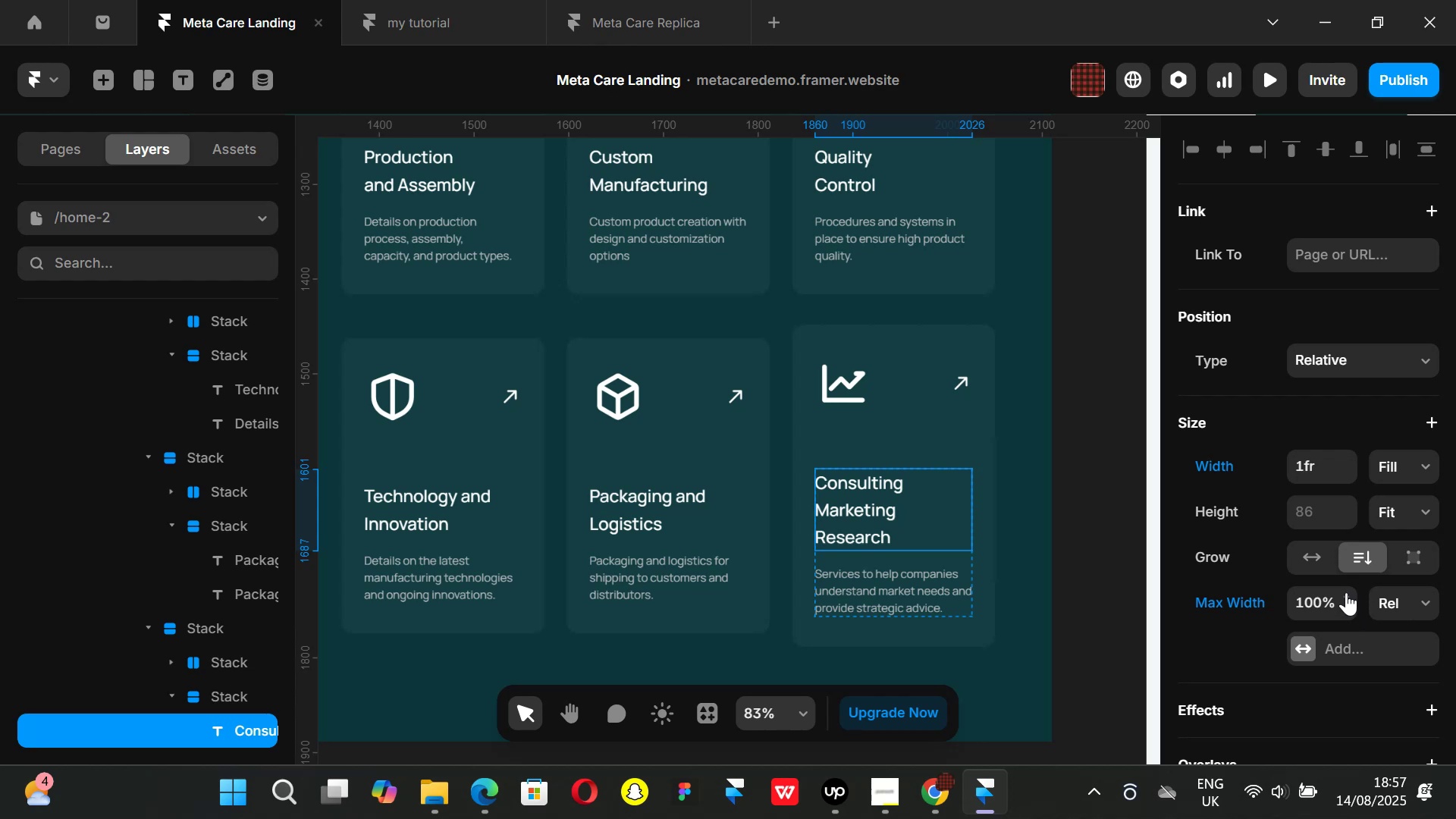 
triple_click([1346, 592])
 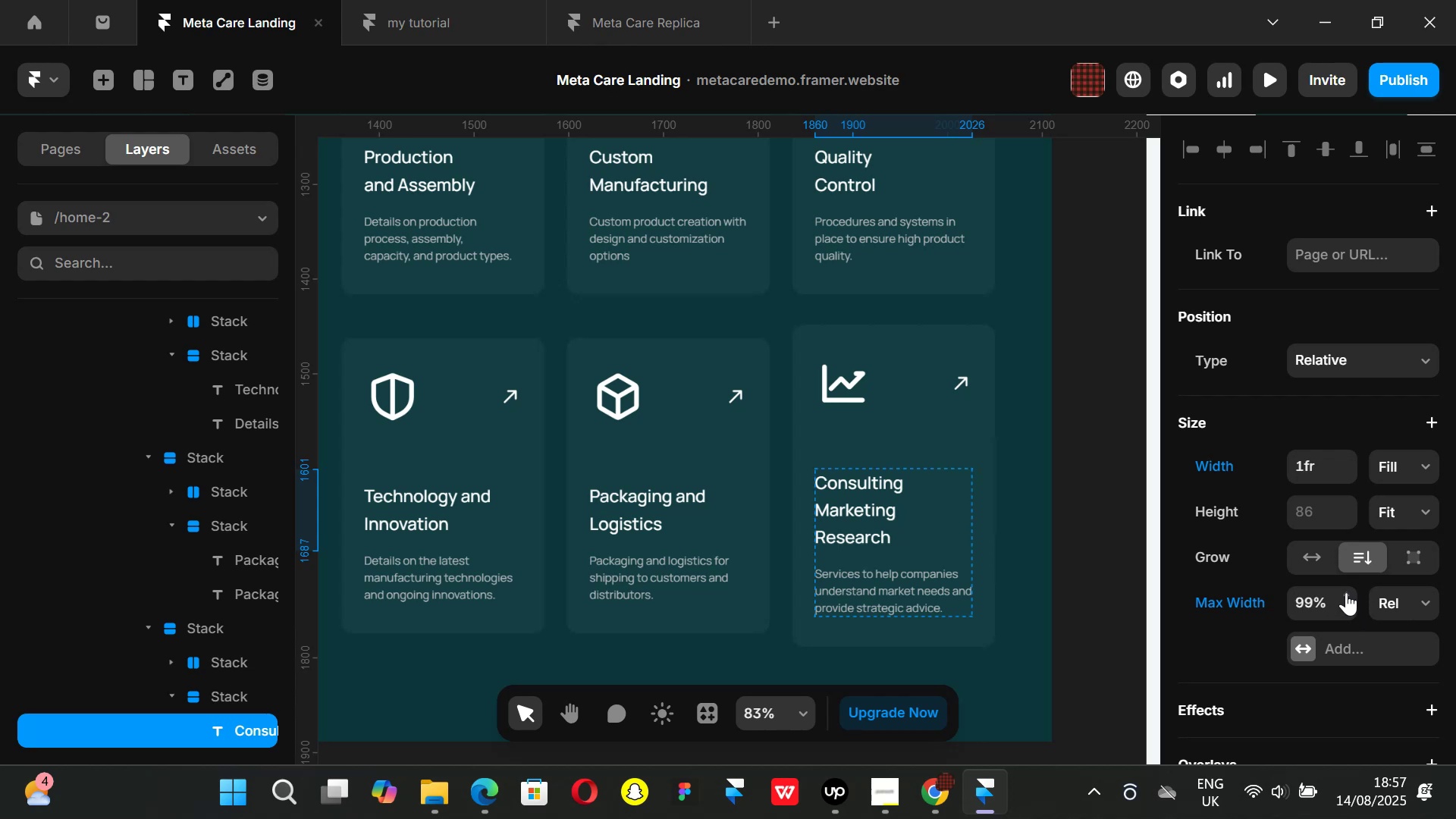 
triple_click([1346, 592])
 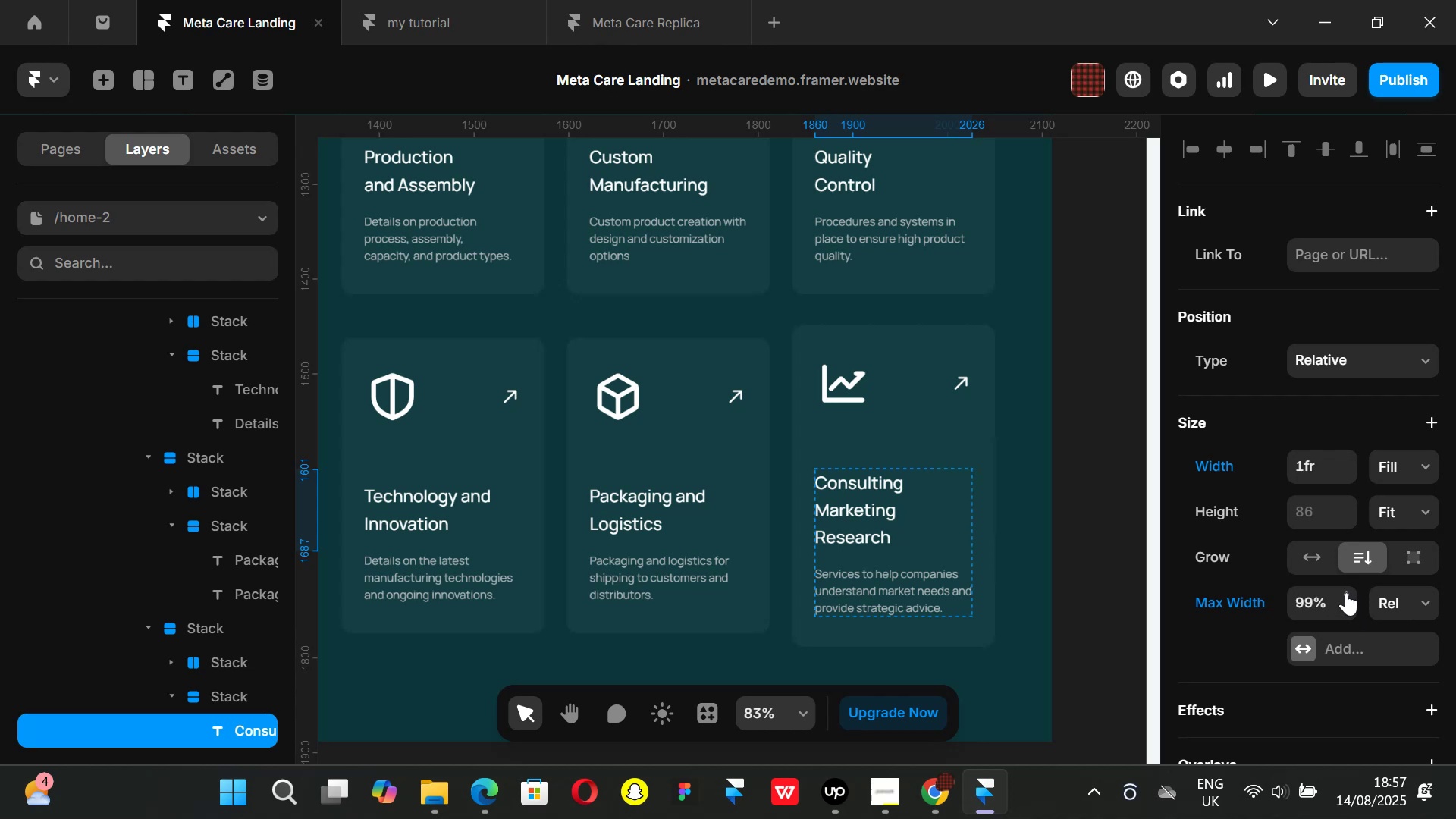 
triple_click([1346, 592])
 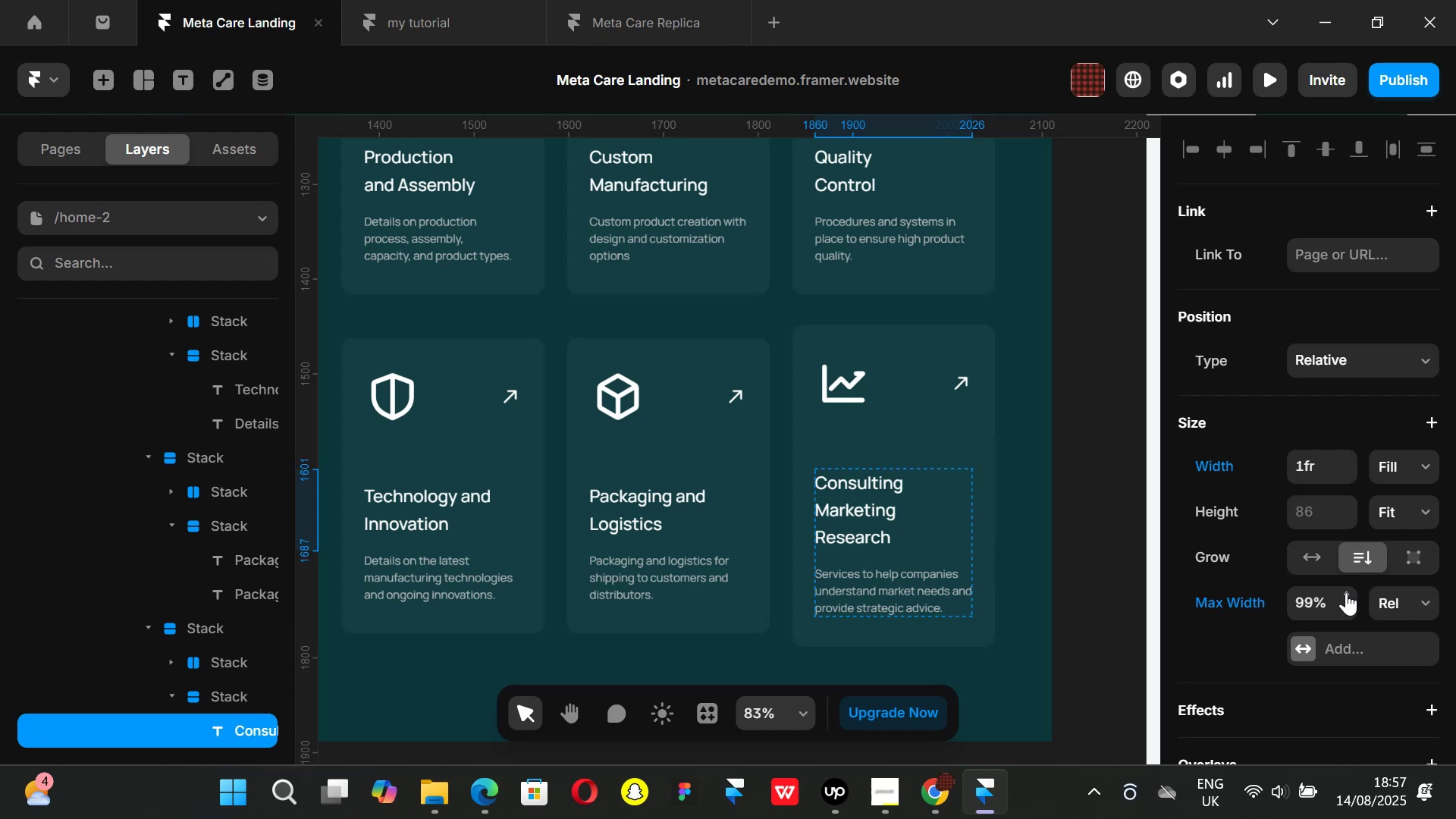 
triple_click([1346, 592])
 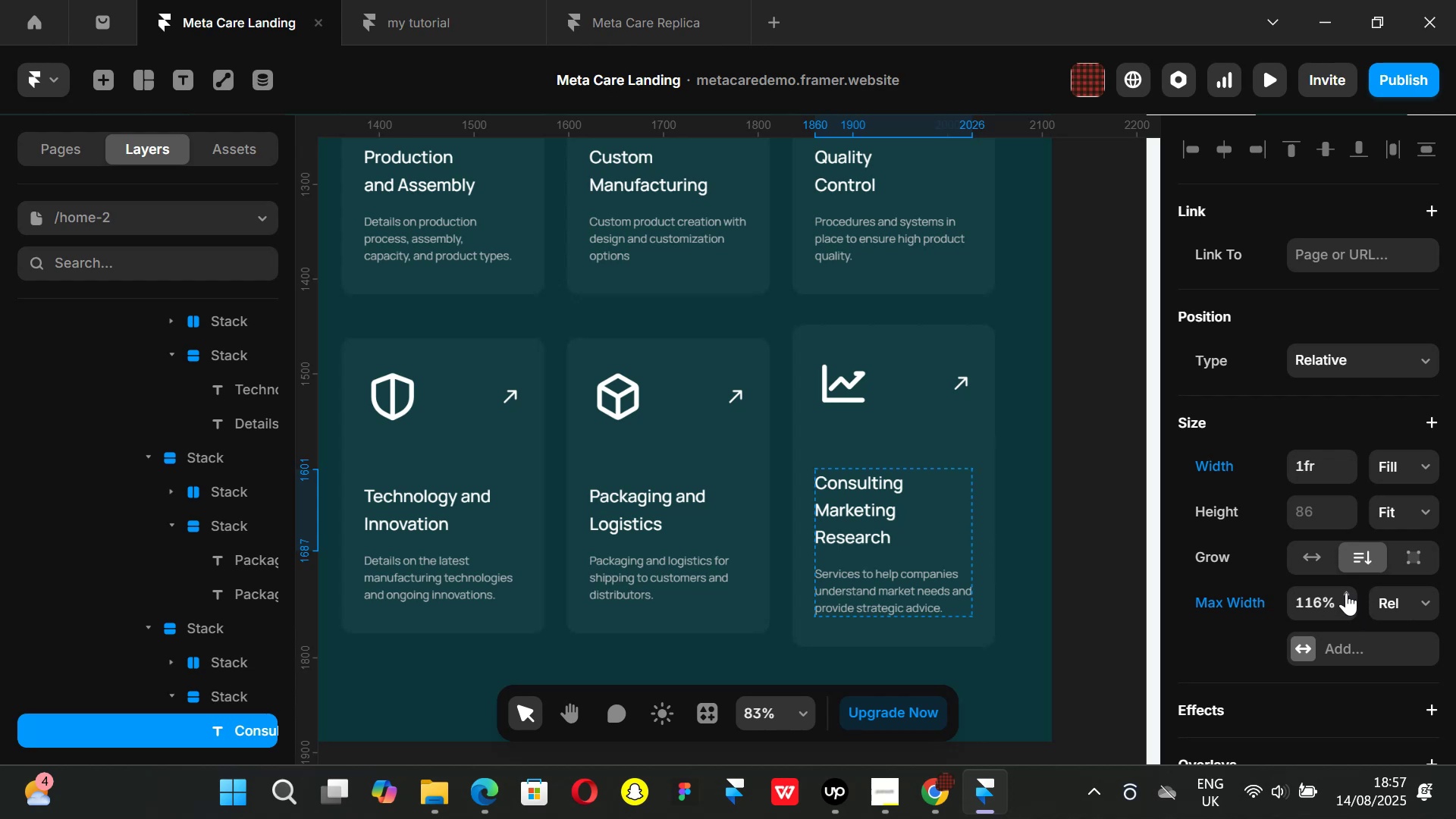 
triple_click([1346, 592])
 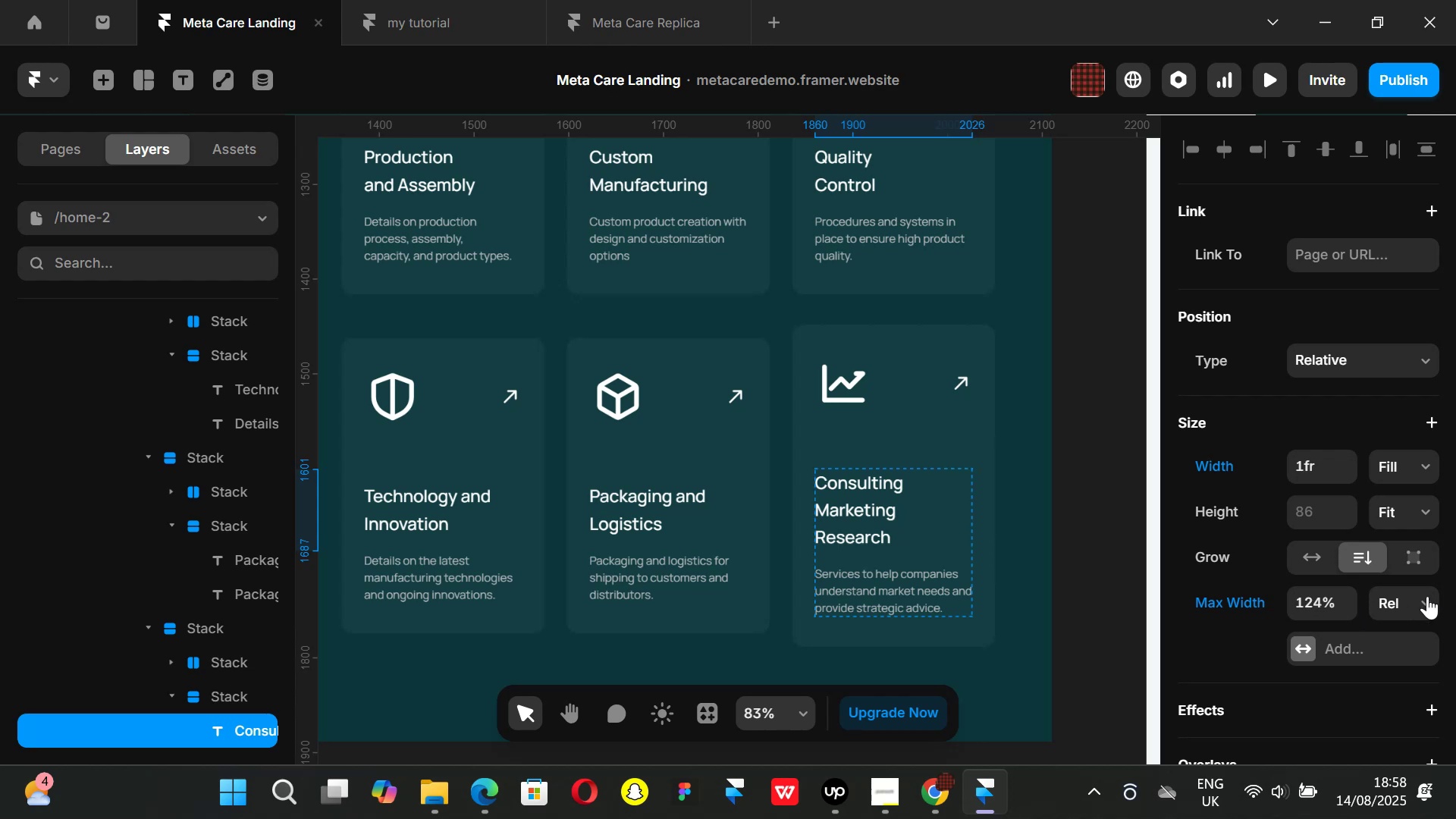 
left_click([1427, 596])
 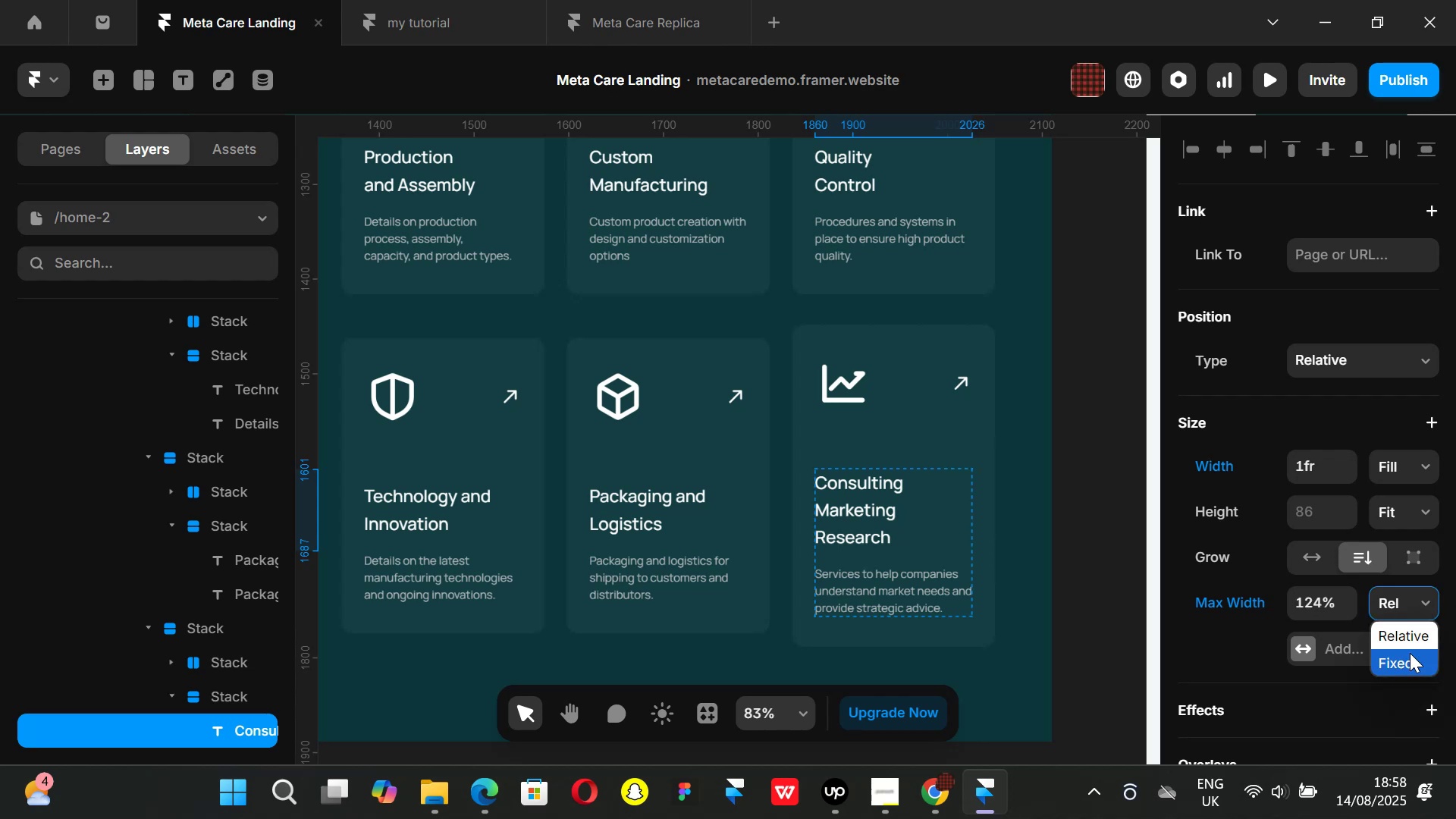 
left_click([1410, 653])
 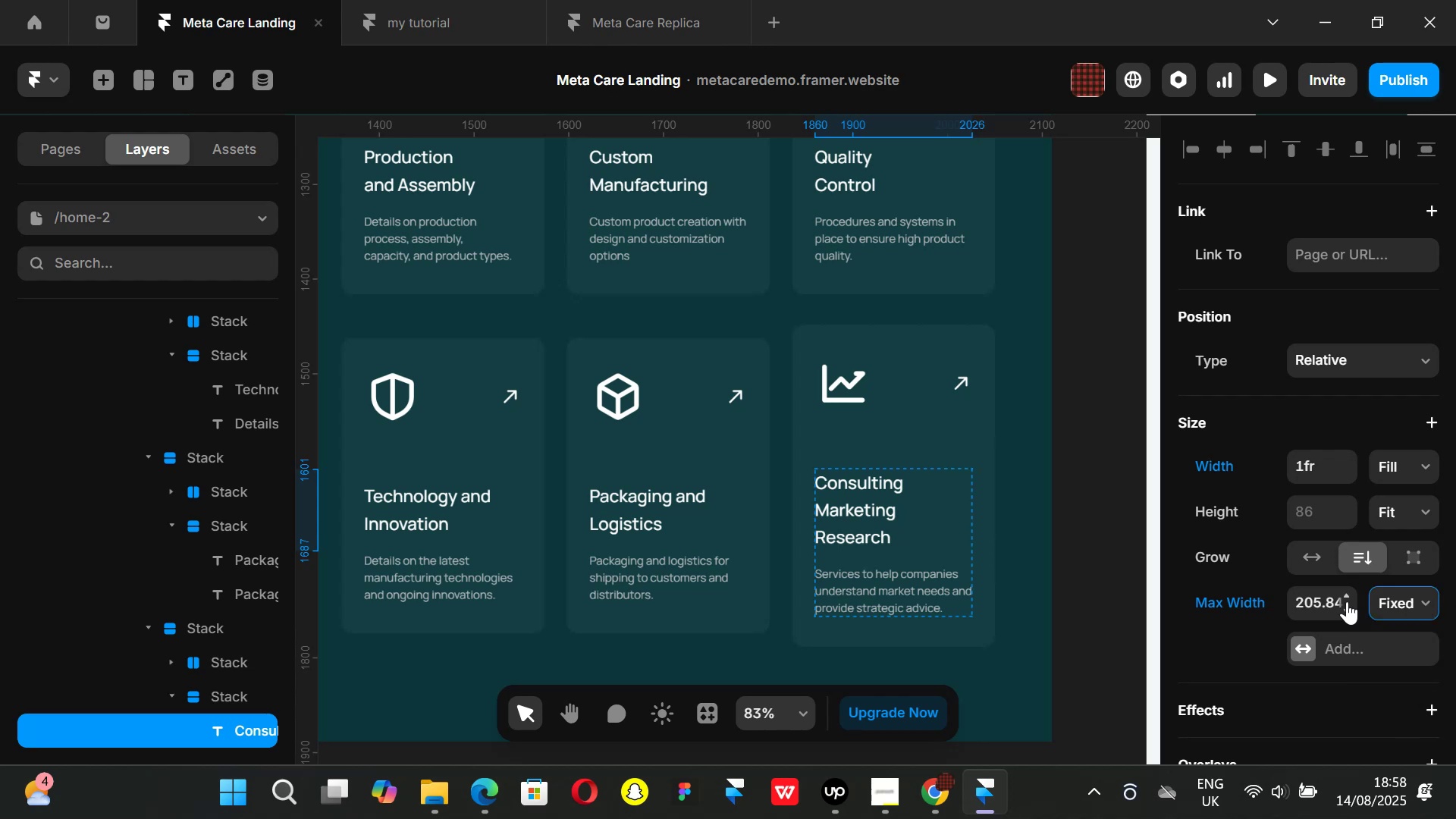 
left_click_drag(start_coordinate=[1347, 601], to_coordinate=[1379, 73])
 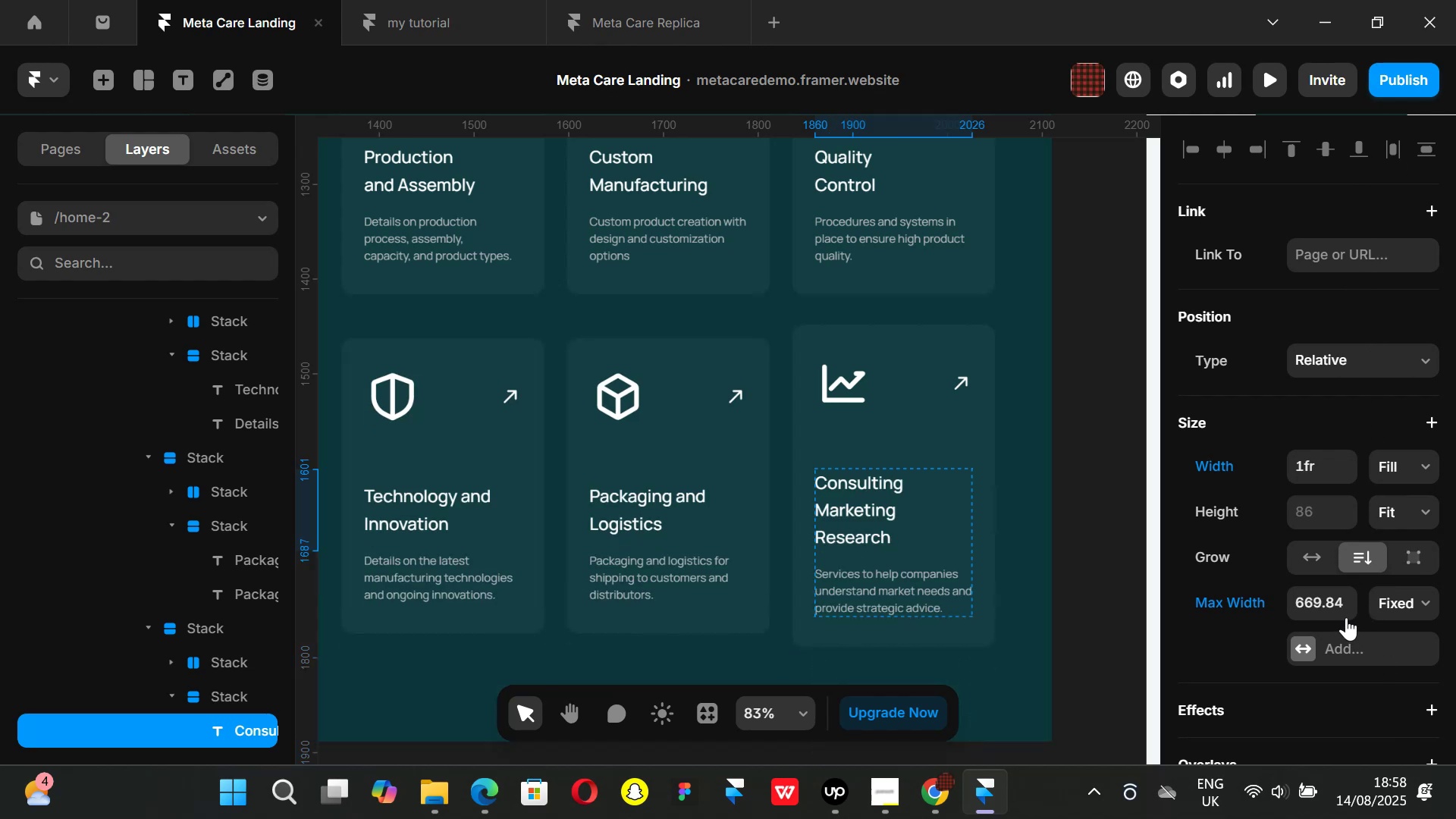 
left_click_drag(start_coordinate=[1346, 613], to_coordinate=[1385, 190])
 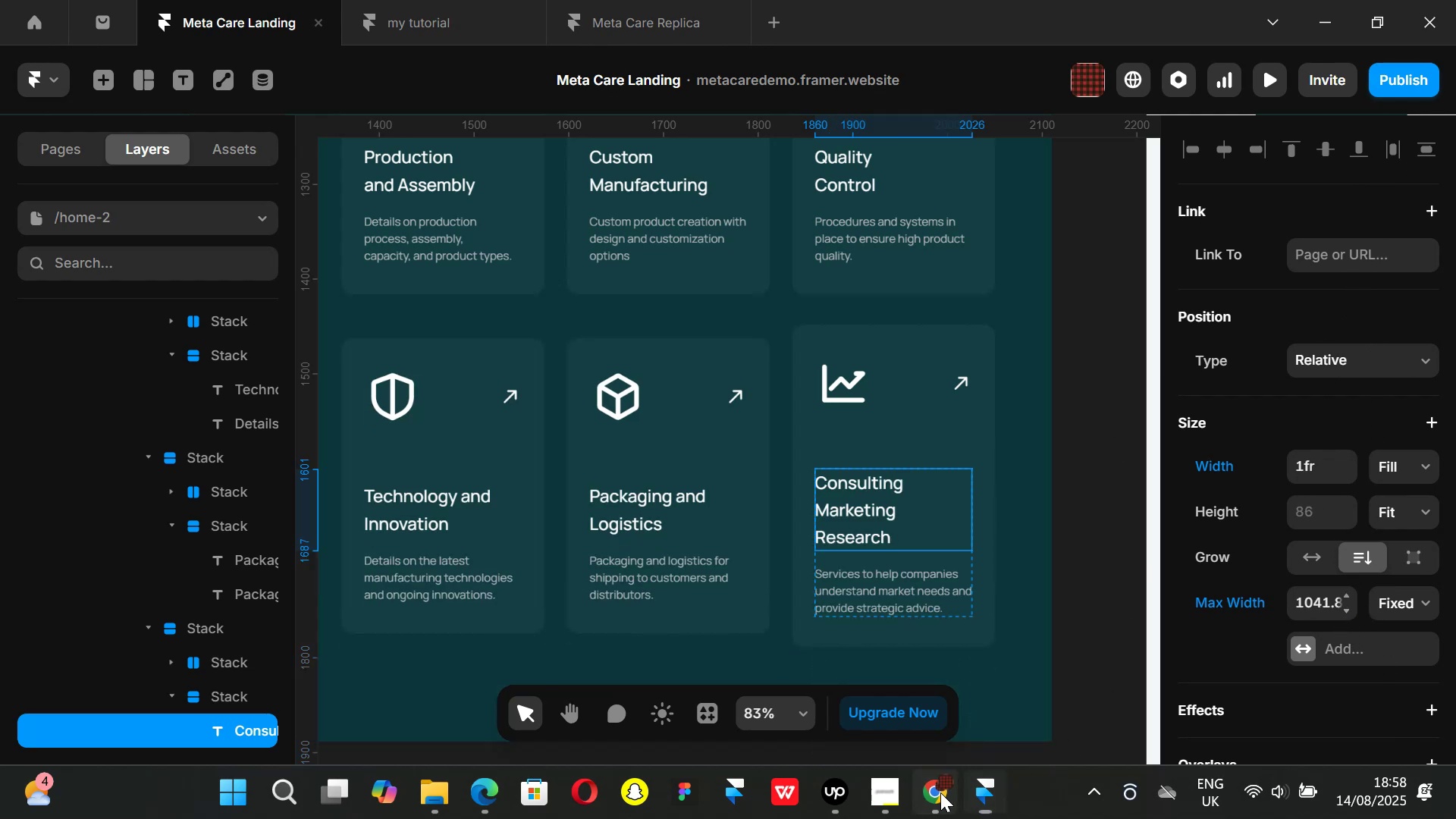 
scroll: coordinate [887, 613], scroll_direction: down, amount: 2.0
 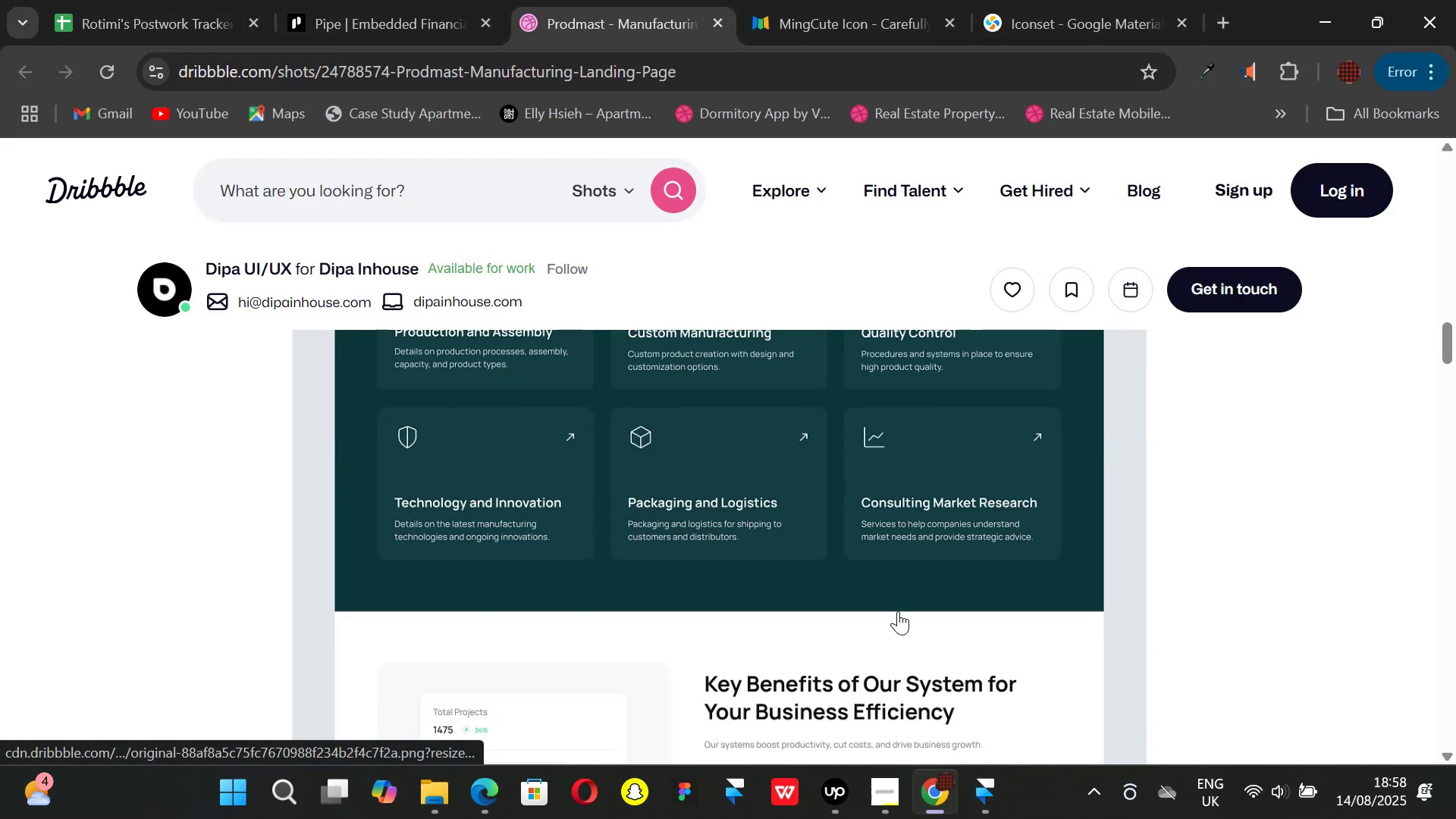 
scroll: coordinate [898, 611], scroll_direction: up, amount: 1.0
 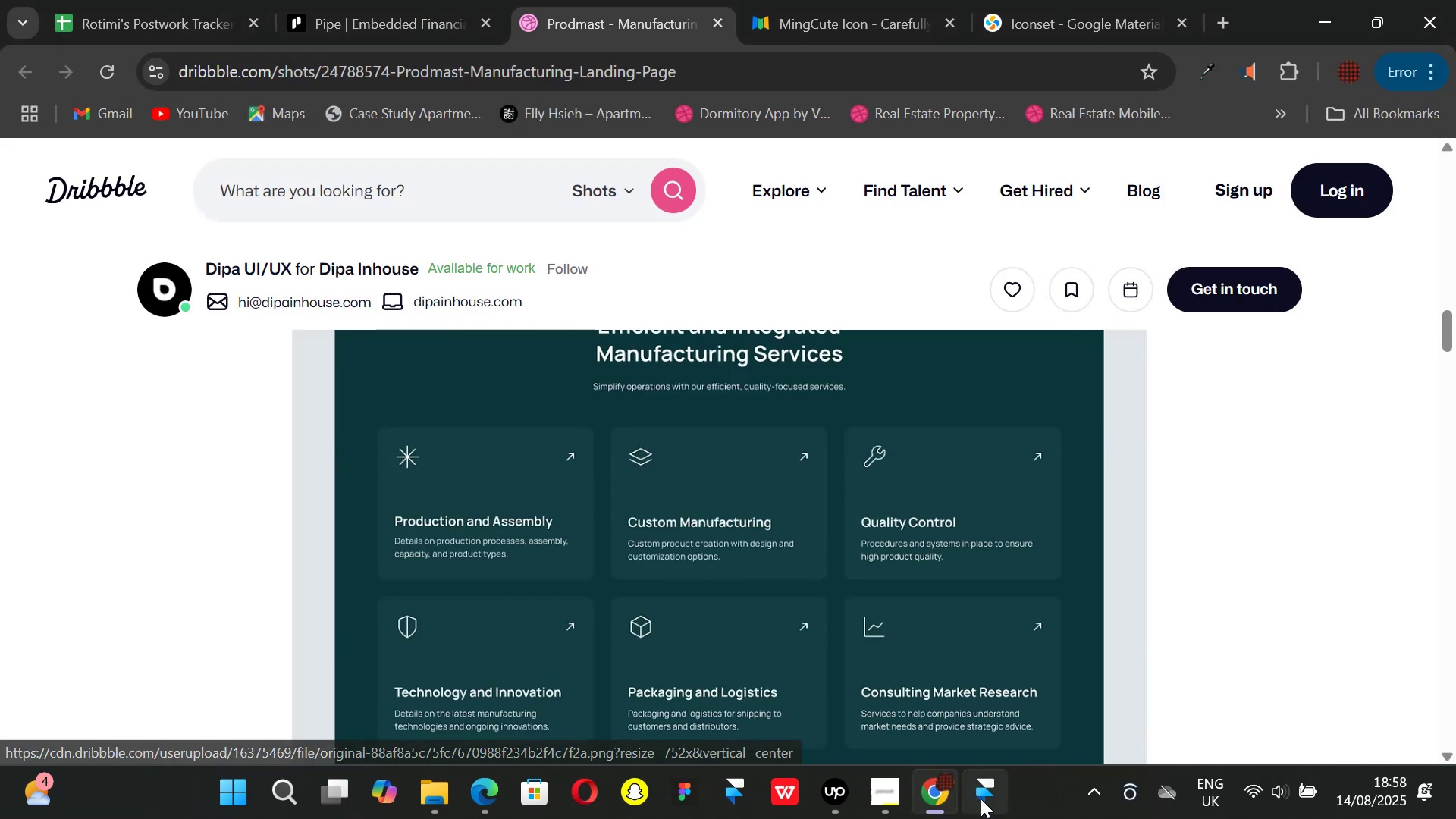 
left_click([981, 799])
 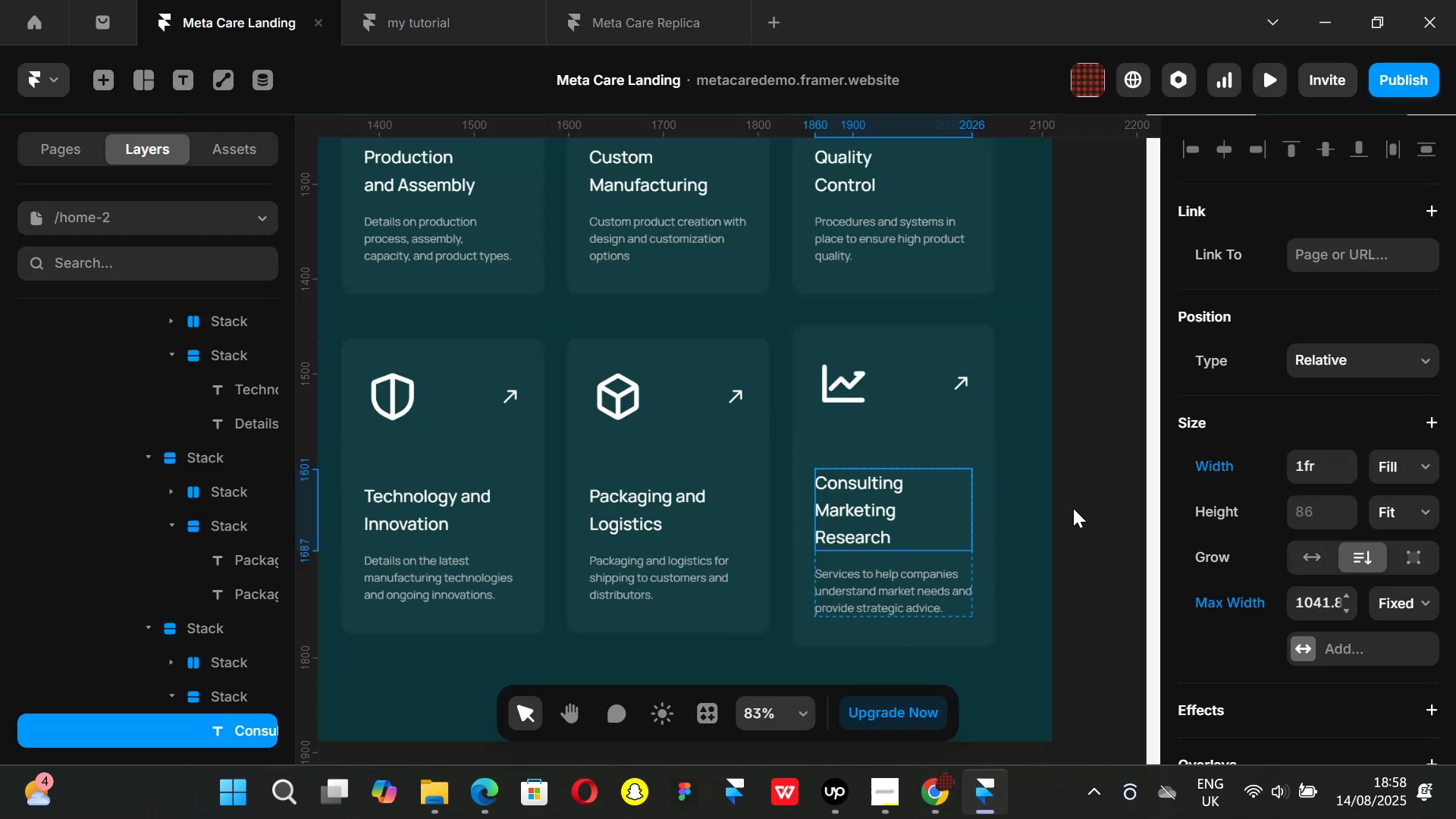 
left_click([1073, 508])
 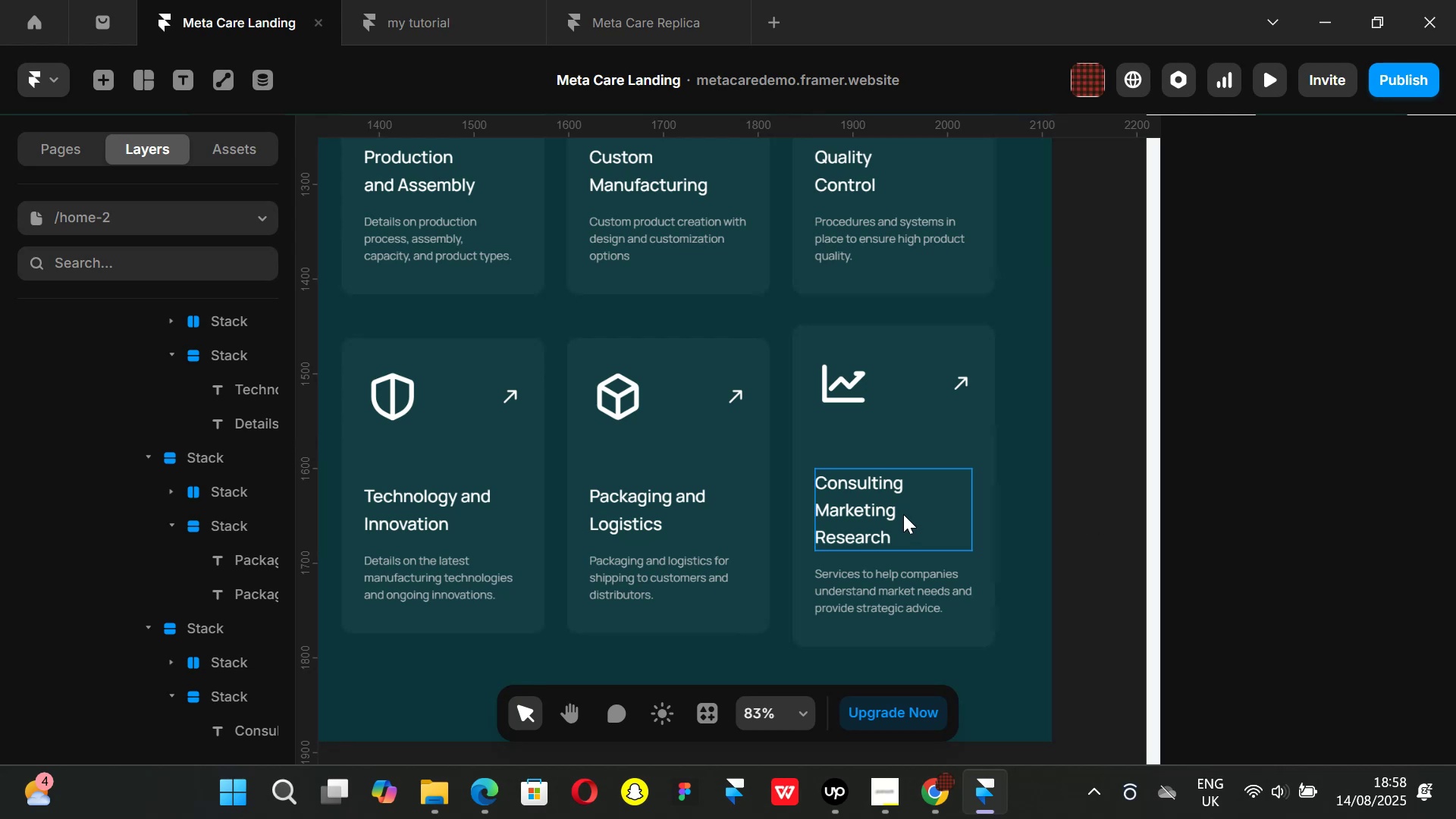 
left_click([903, 514])
 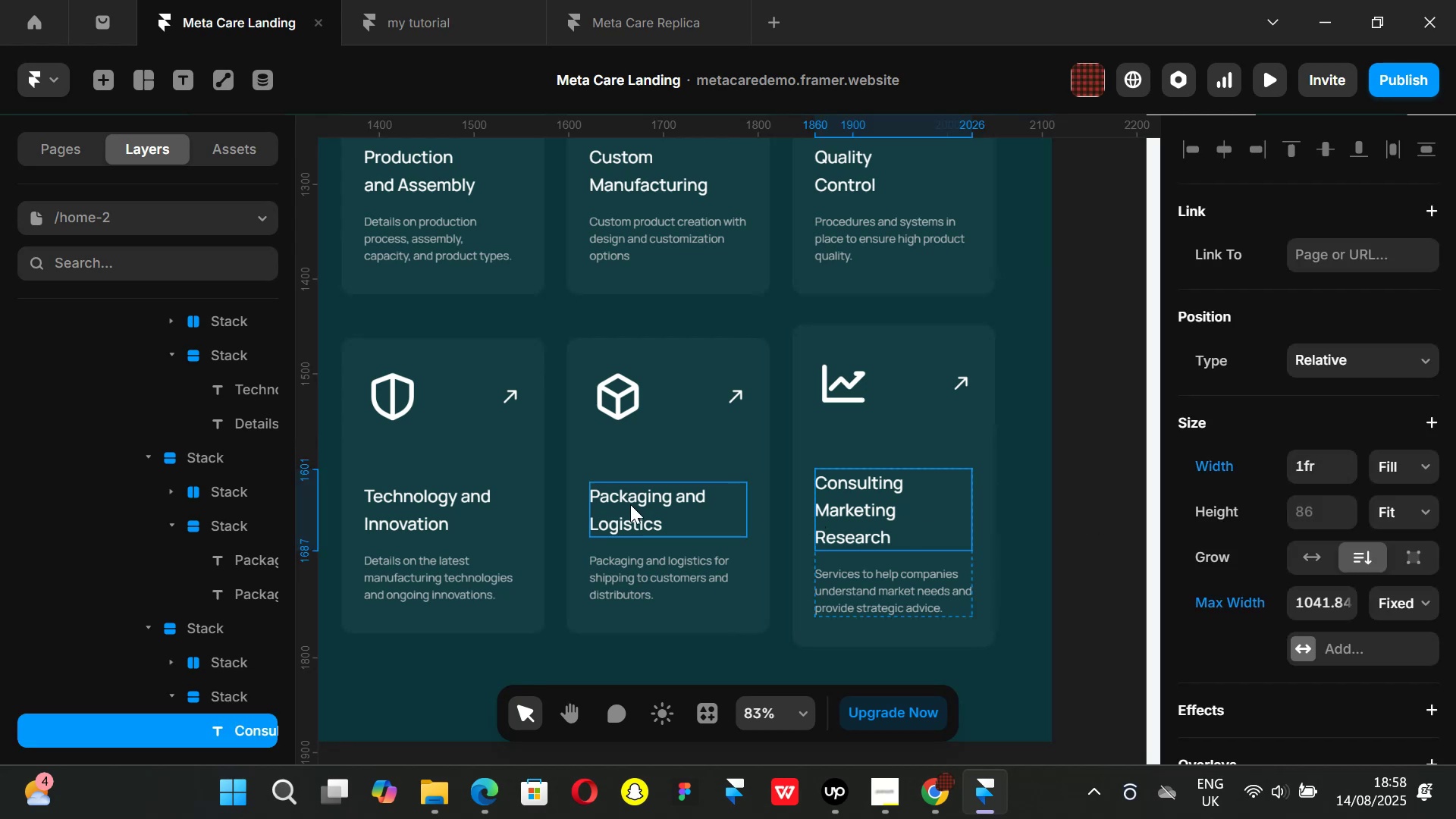 
left_click([630, 504])
 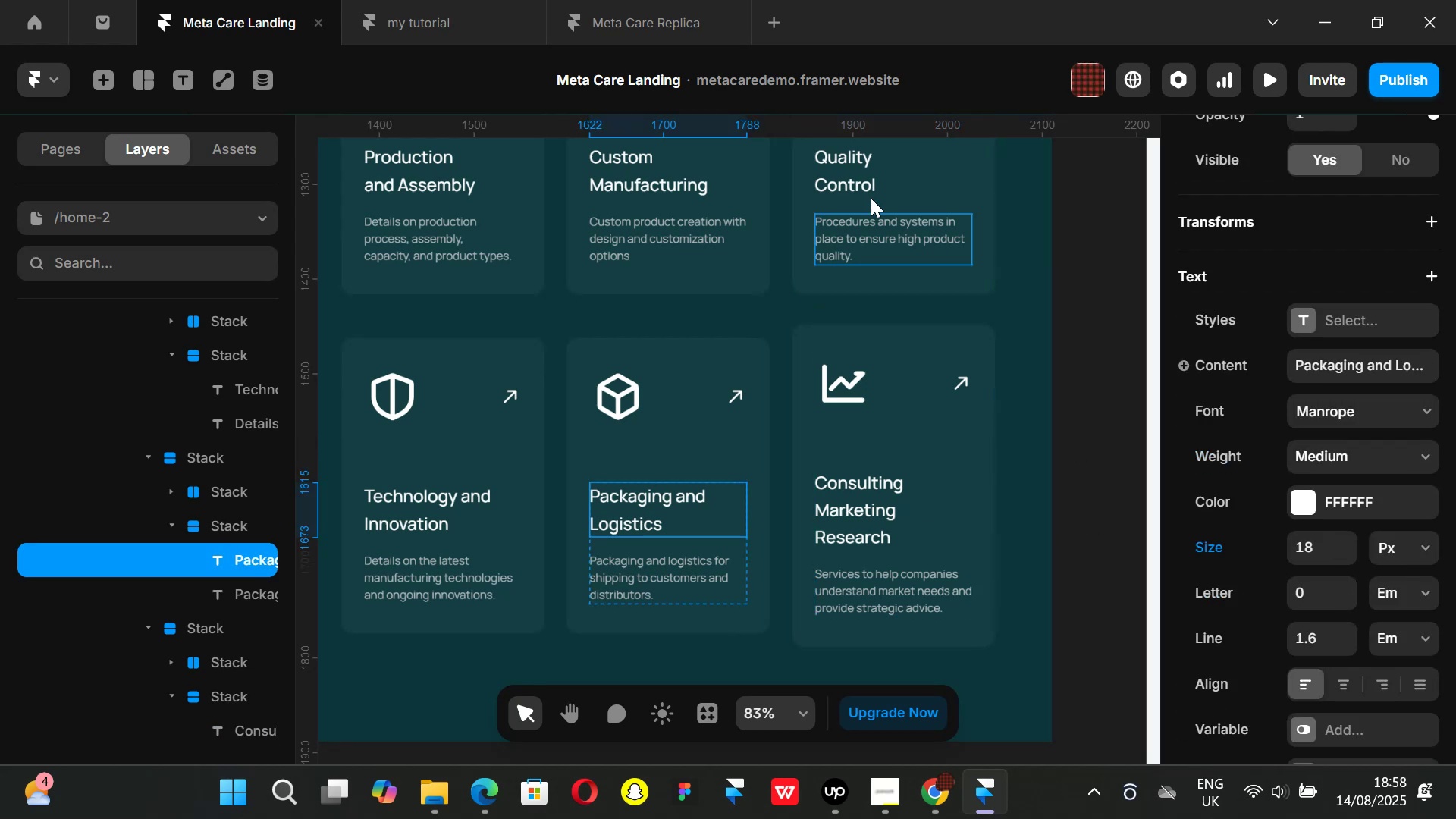 
left_click([855, 169])
 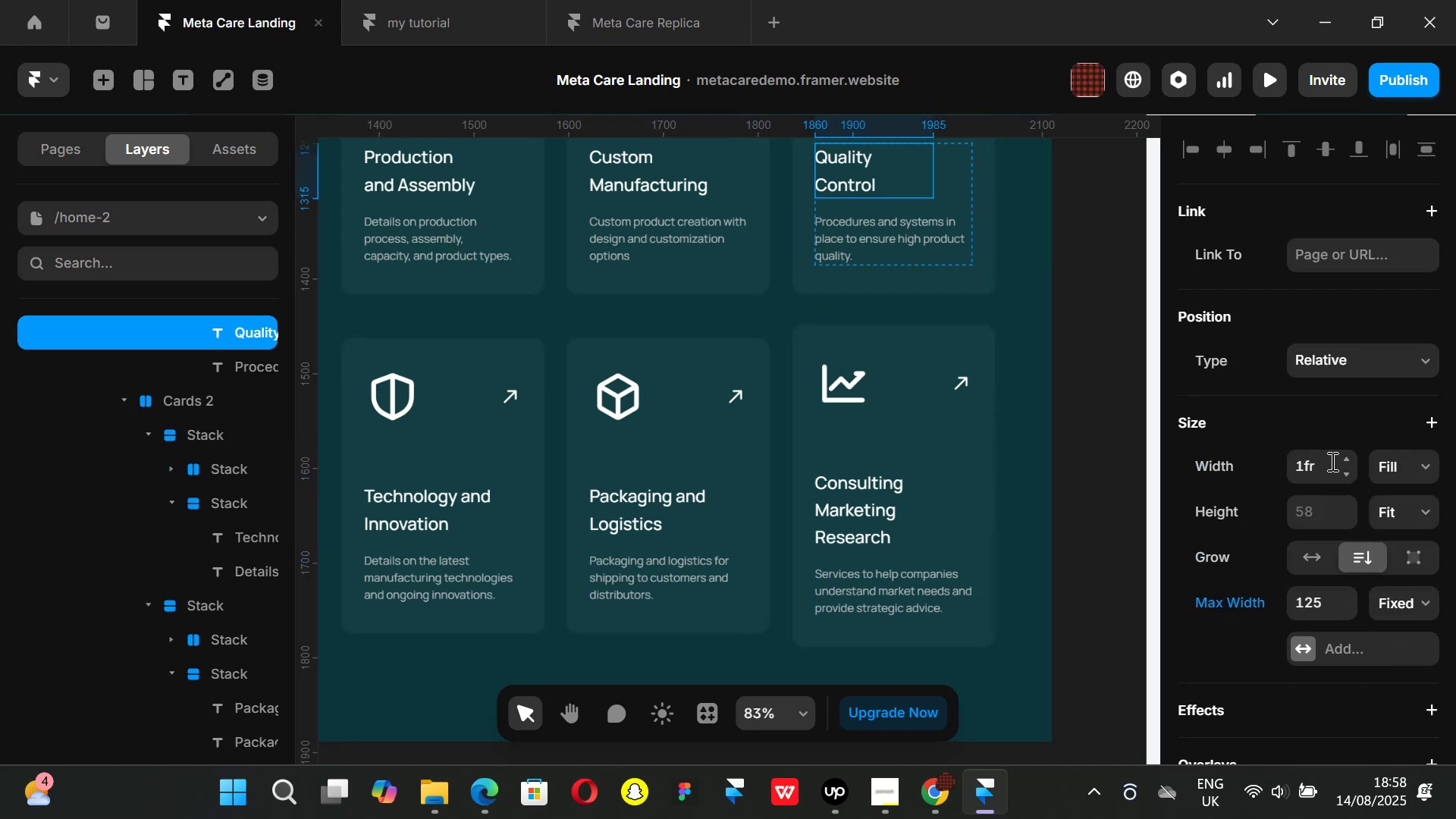 
scroll: coordinate [1353, 471], scroll_direction: up, amount: 2.0
 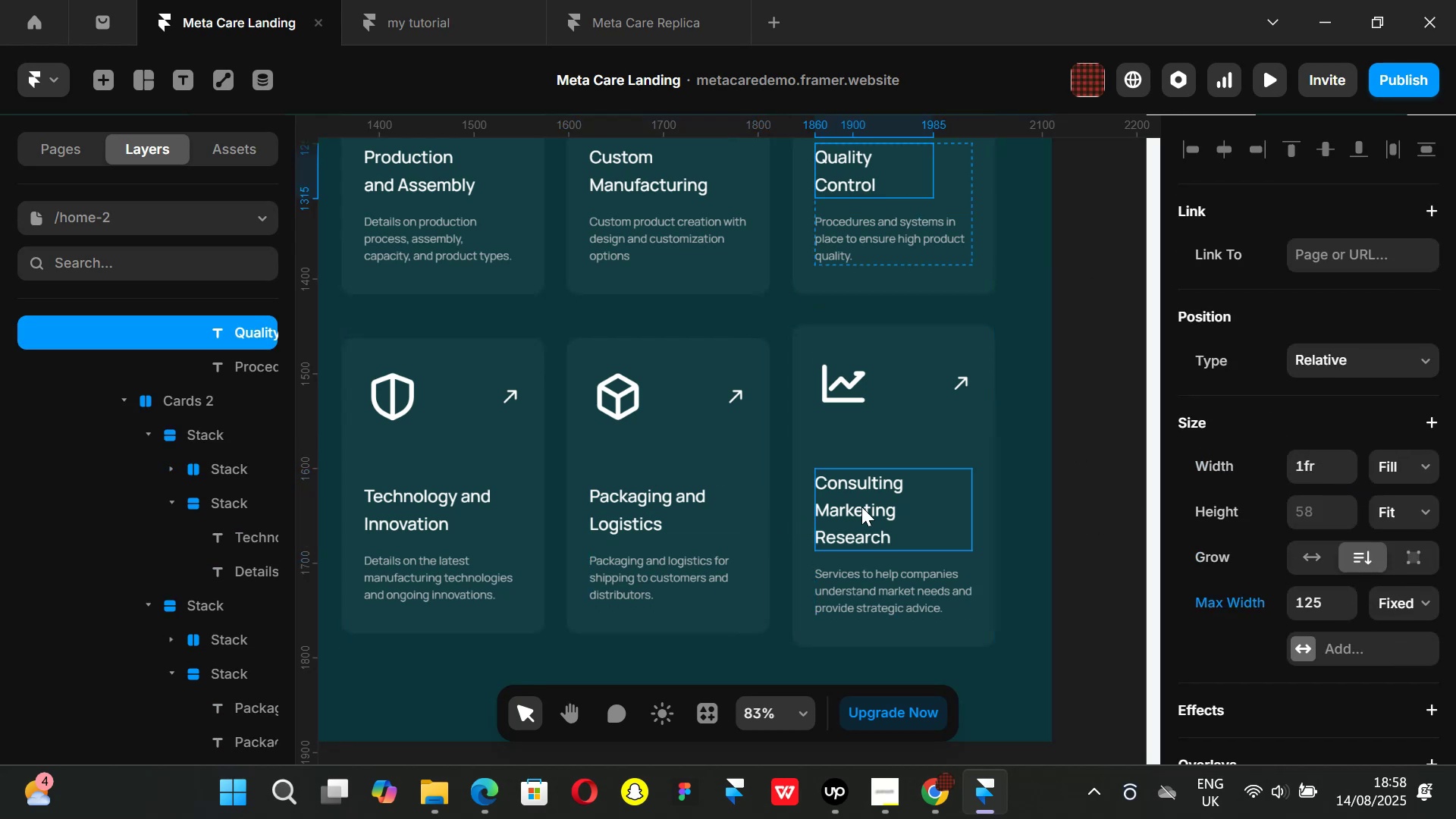 
left_click([861, 507])
 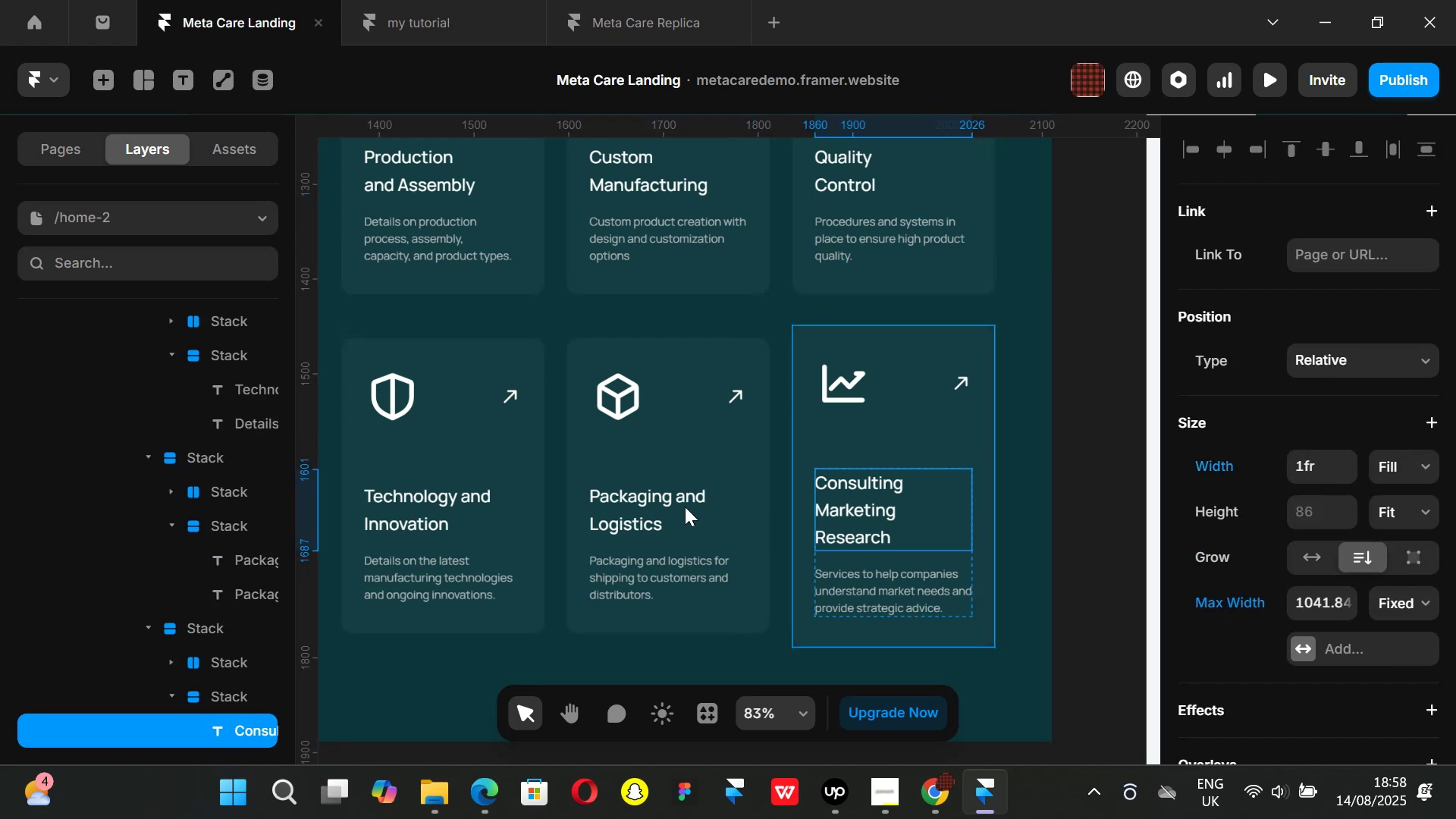 
hold_key(key=ShiftLeft, duration=1.1)
left_click([679, 506])
 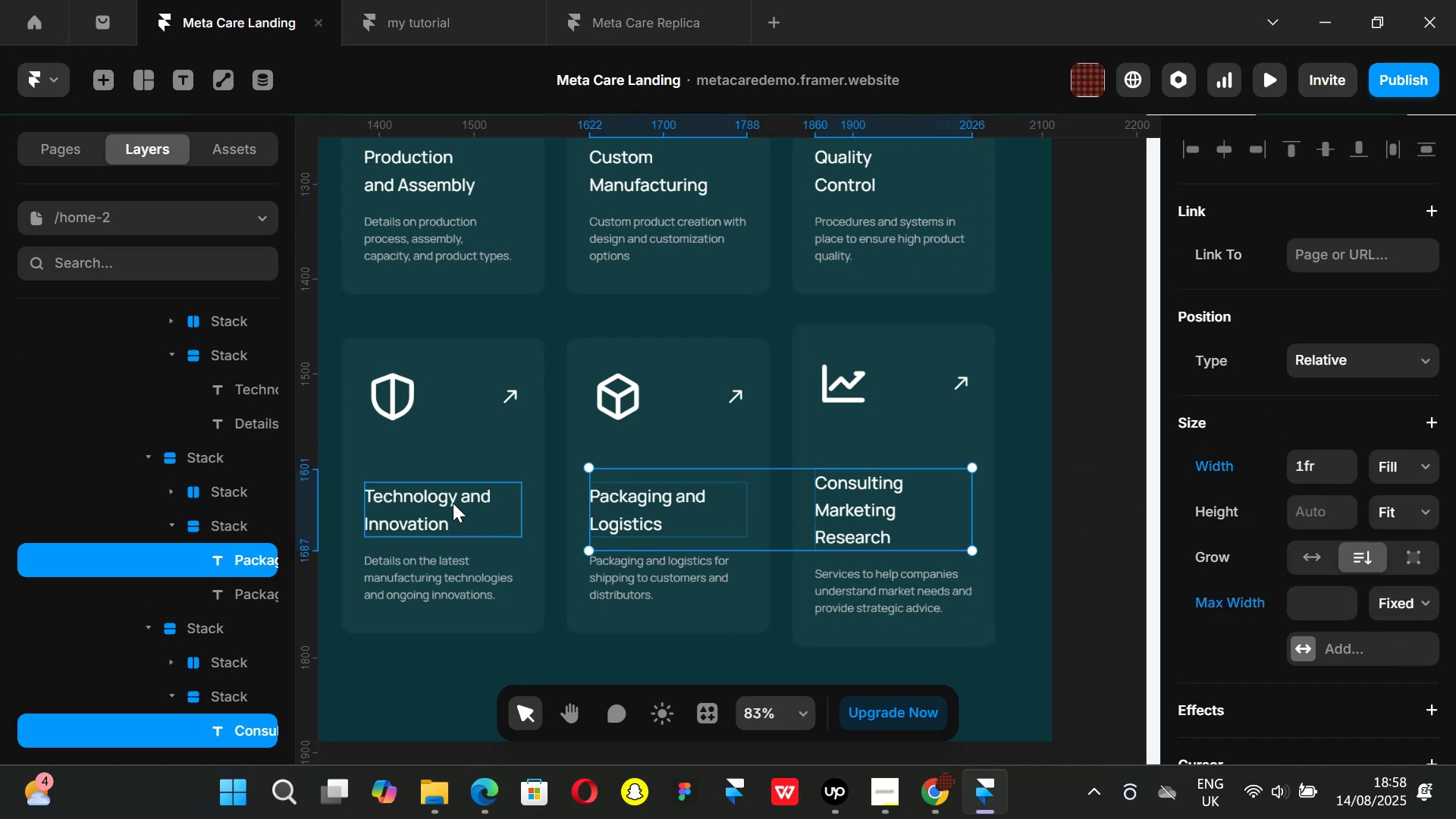 
left_click([453, 503])
 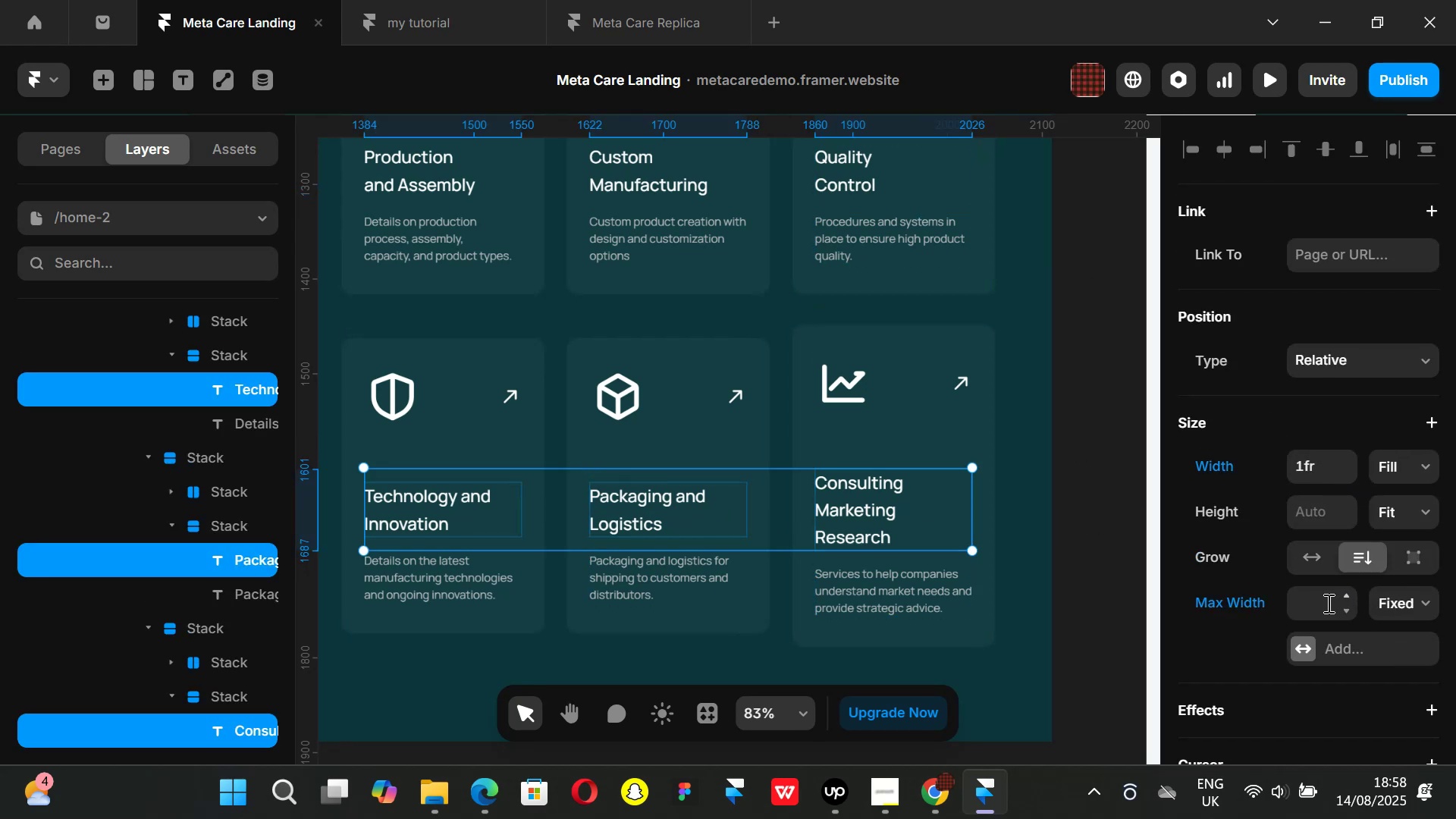 
left_click([1316, 604])
 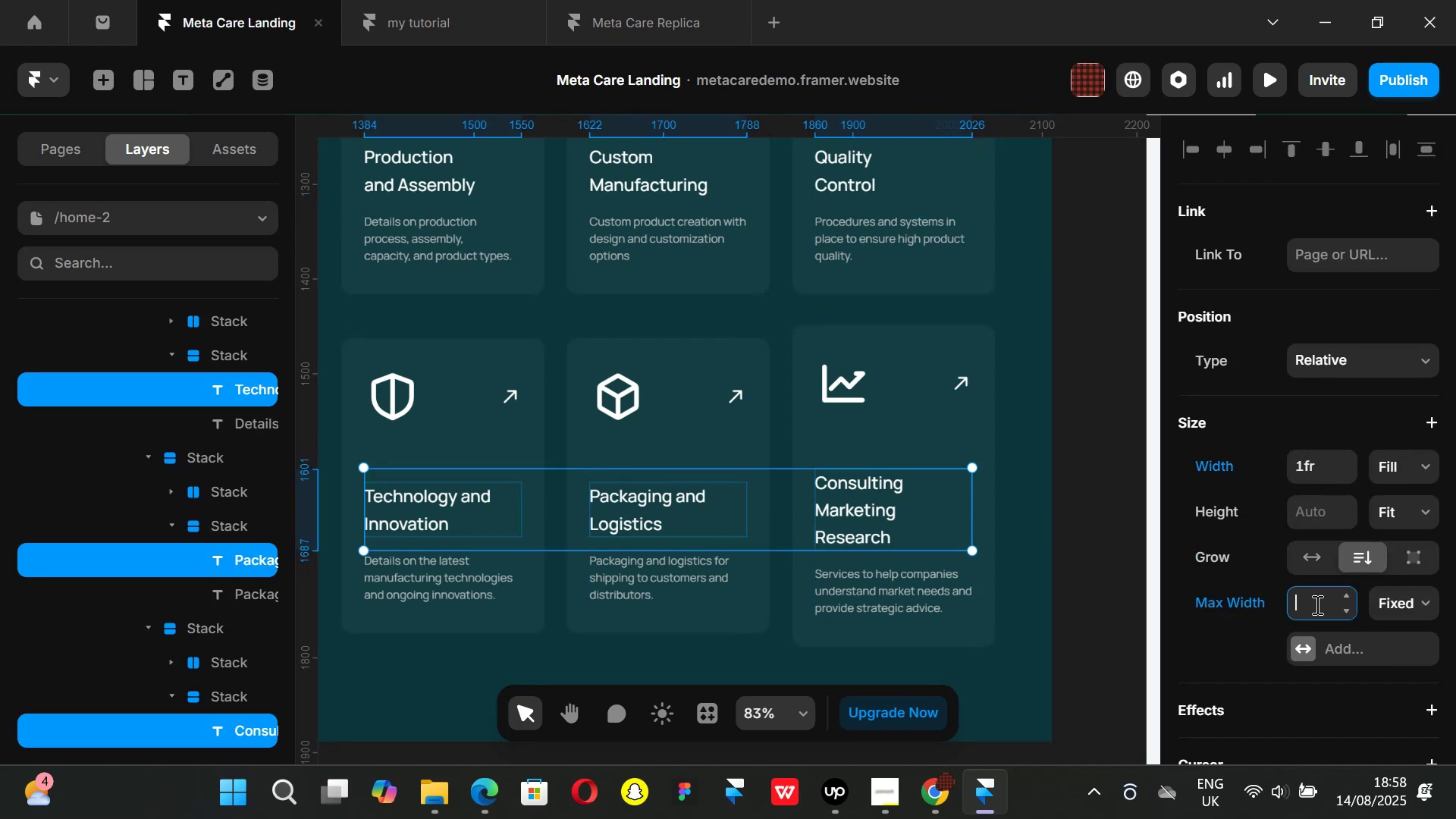 
type(125)
 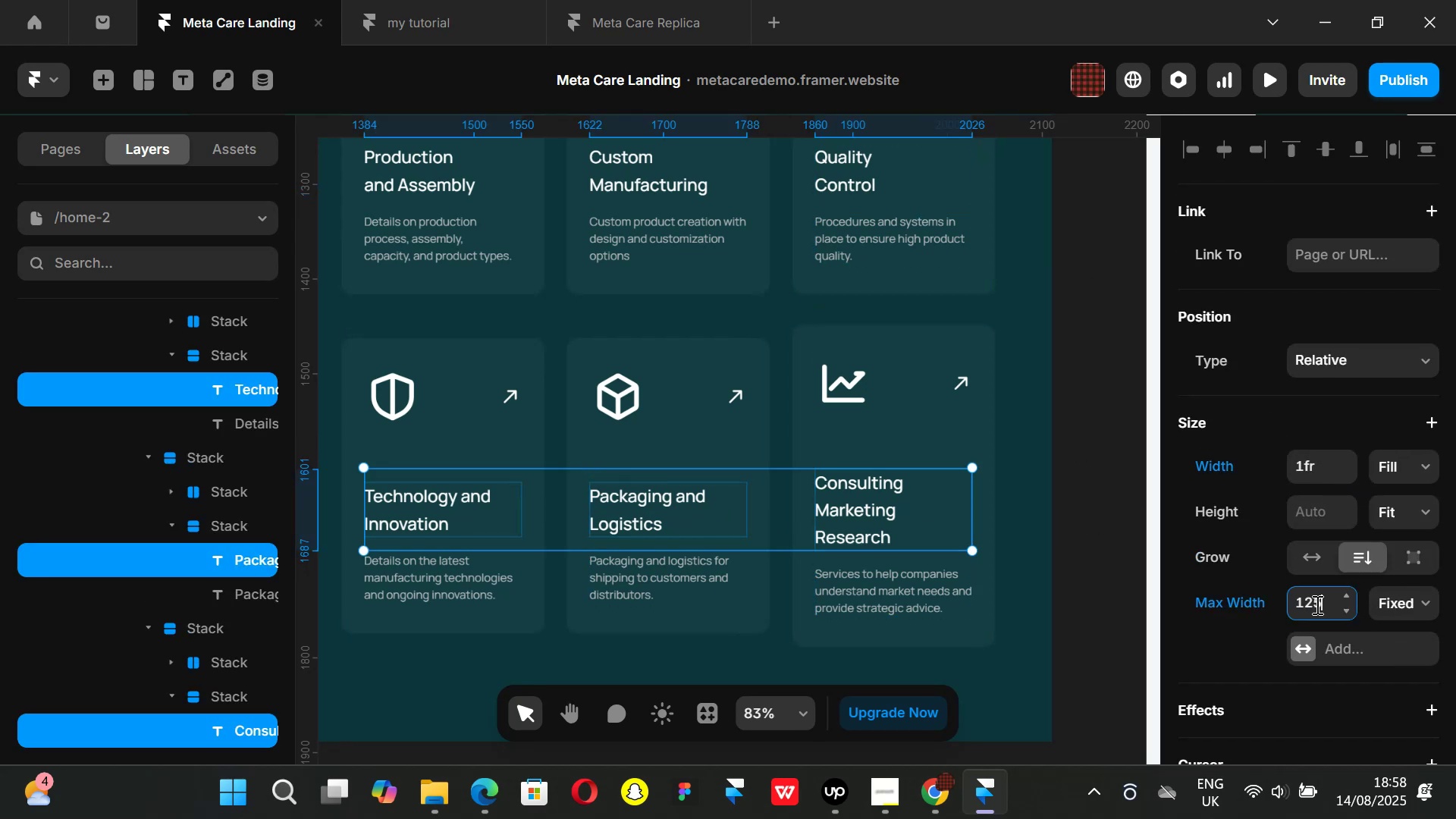 
key(Enter)
 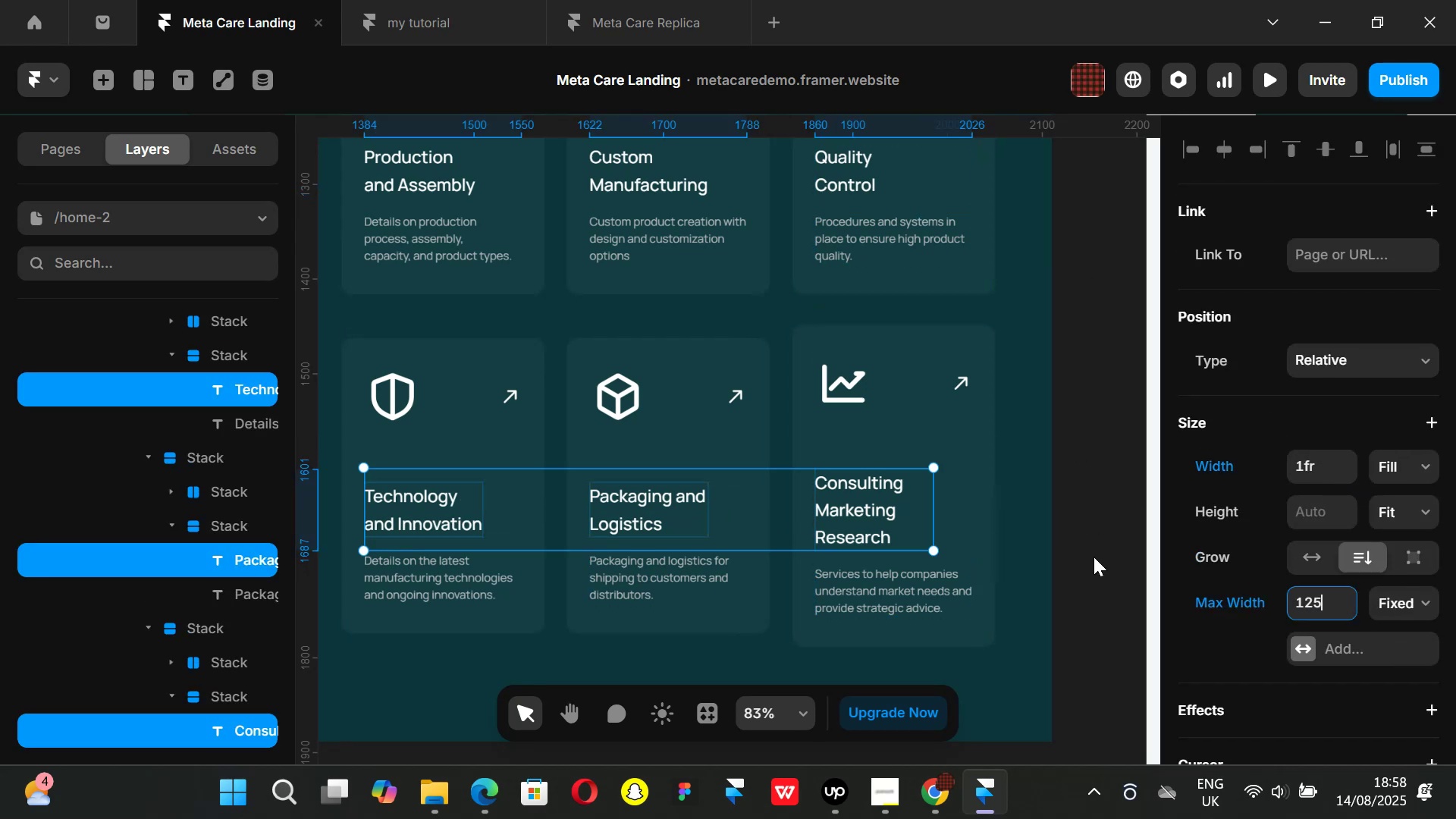 
left_click([1085, 538])
 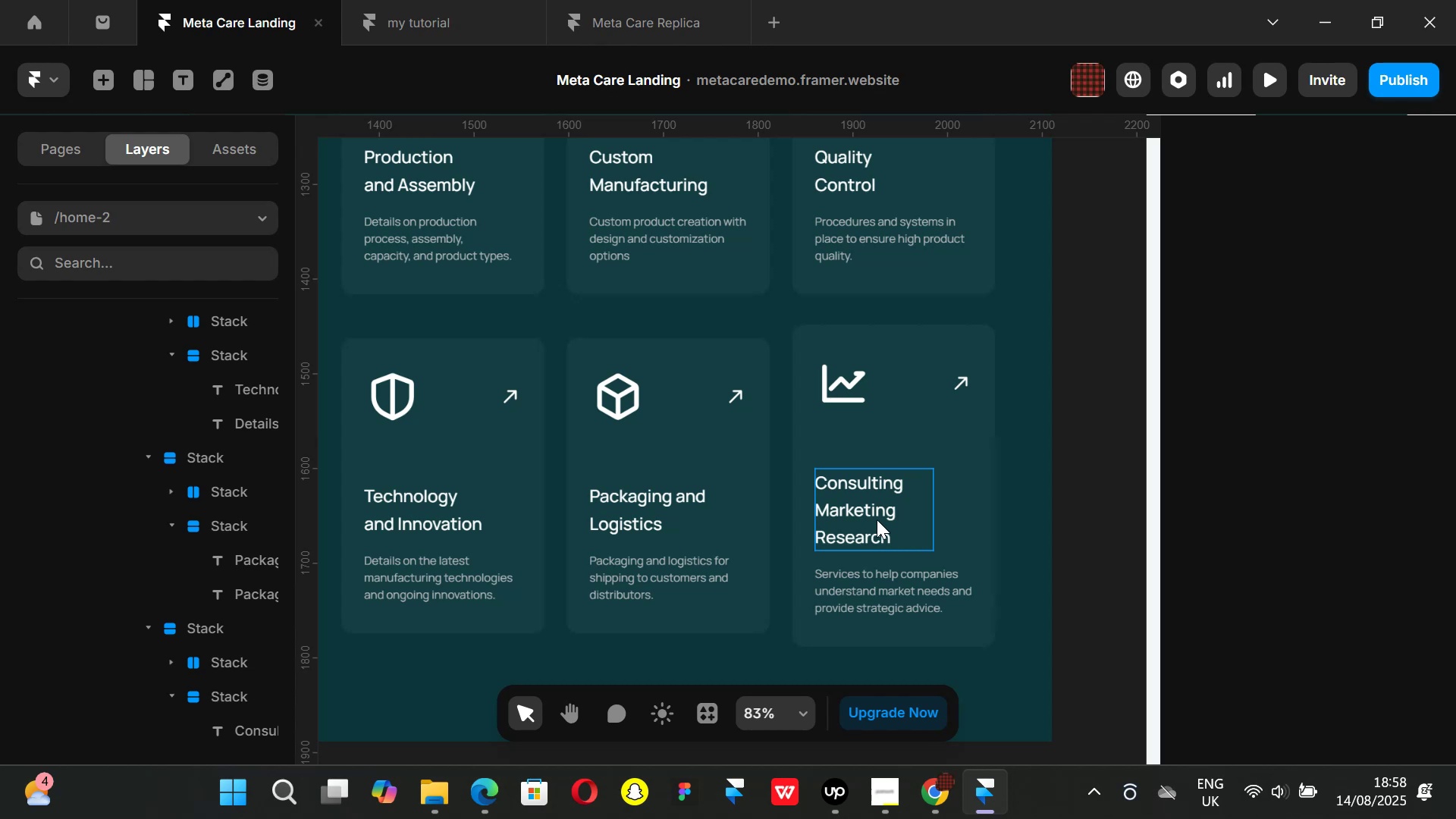 
left_click([877, 519])
 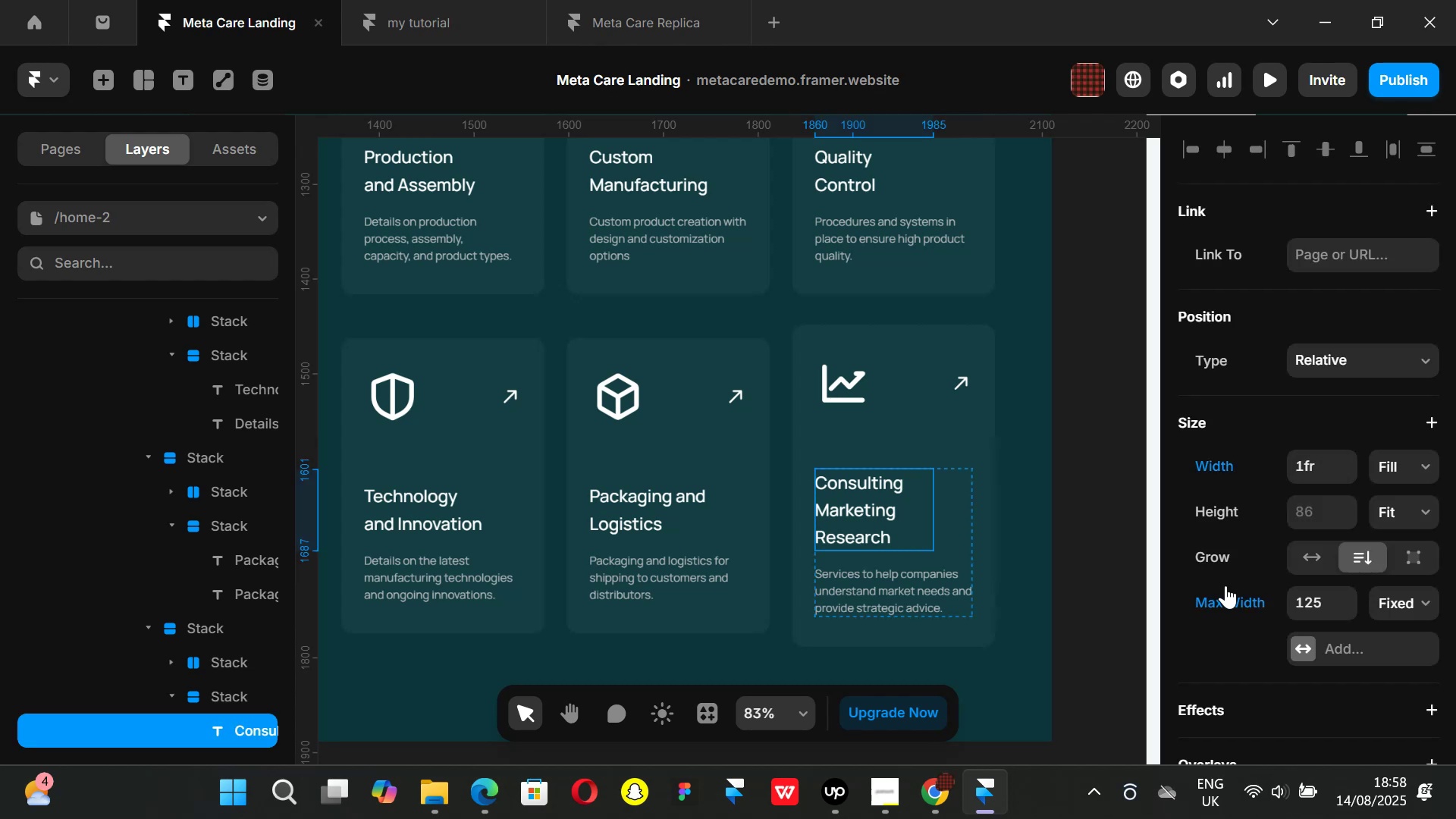 
scroll: coordinate [1269, 595], scroll_direction: down, amount: 5.0
 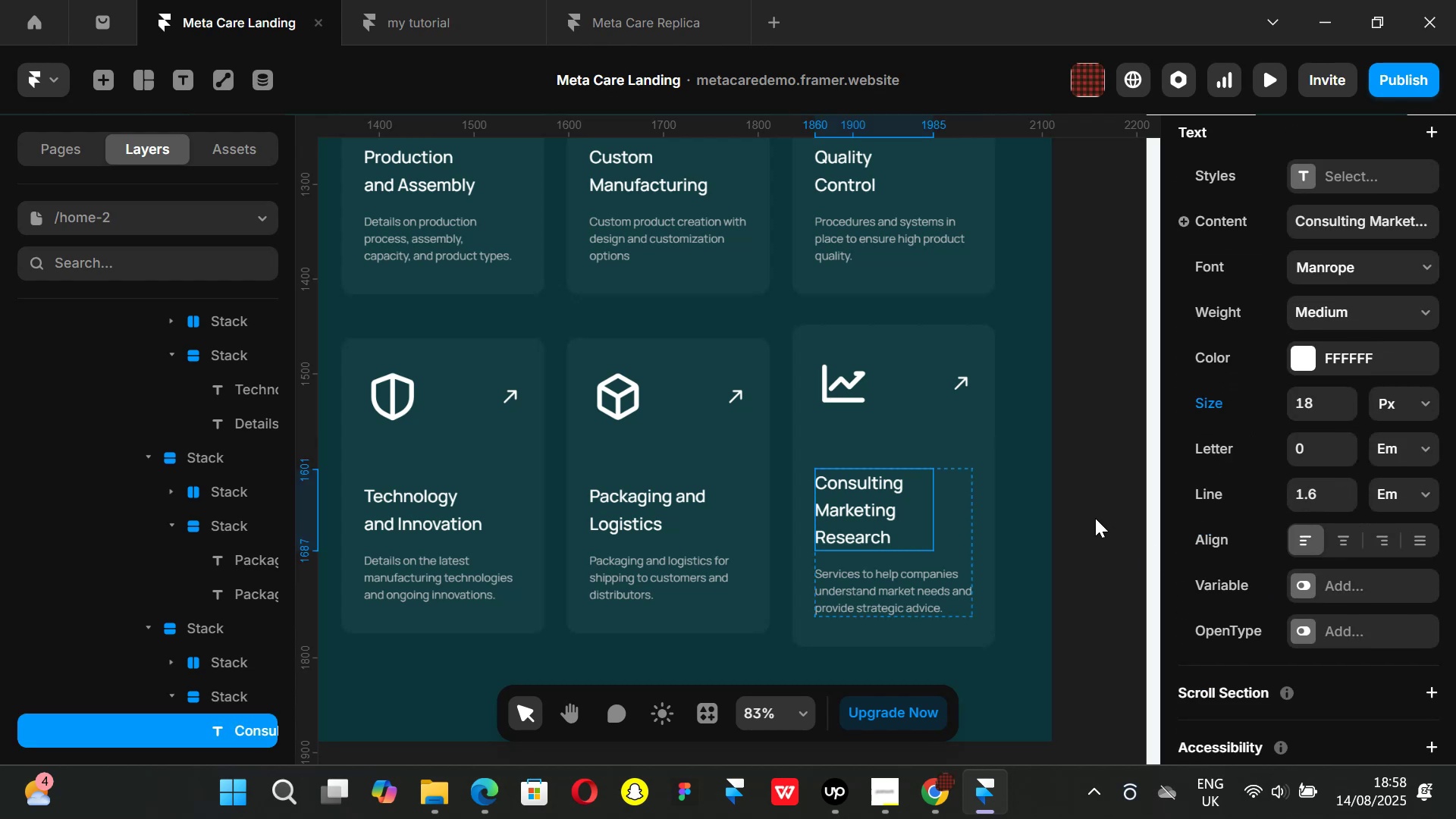 
left_click([1094, 517])
 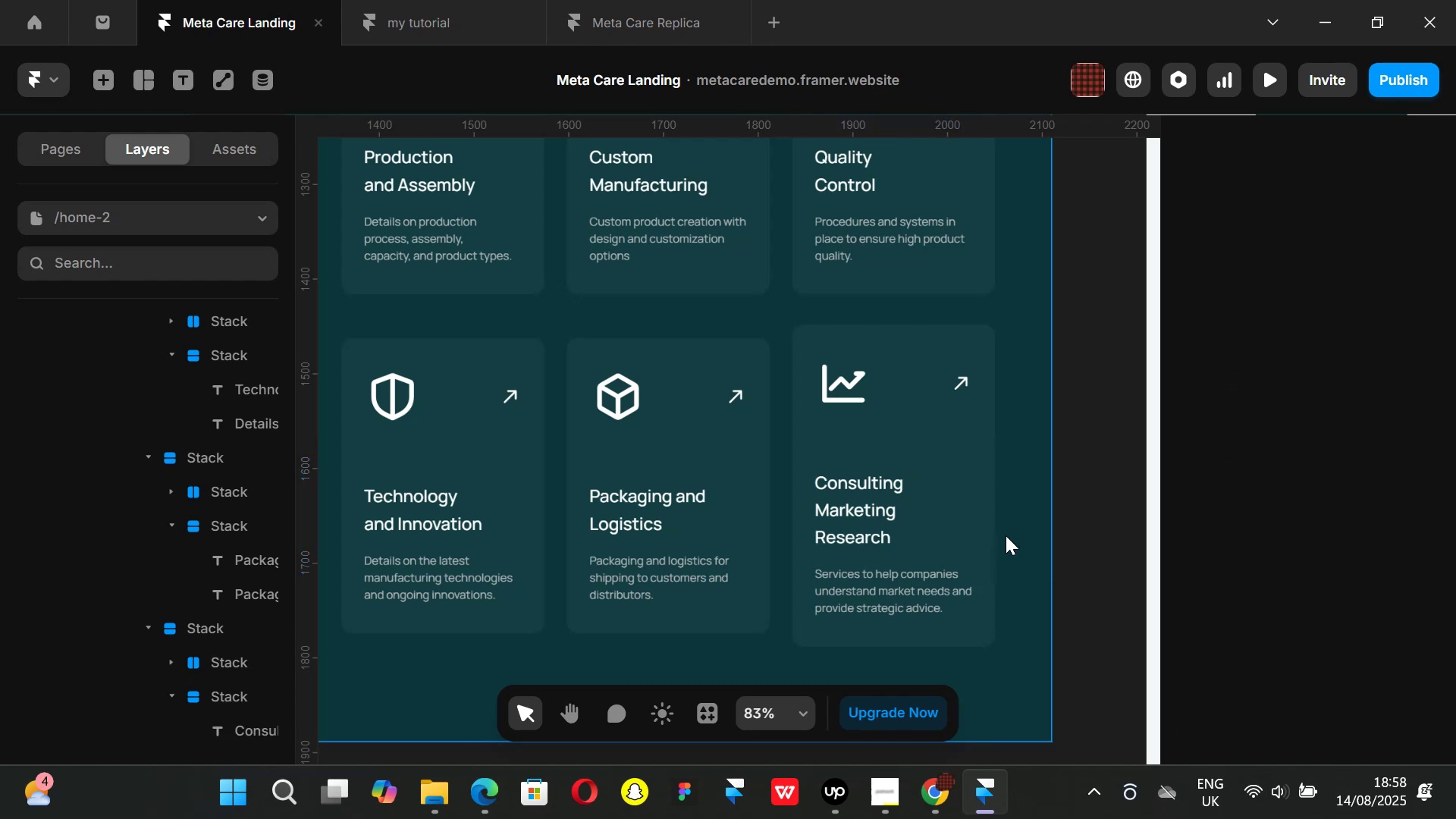 
hold_key(key=ShiftLeft, duration=1.51)
scroll: coordinate [1007, 538], scroll_direction: up, amount: 2.0
 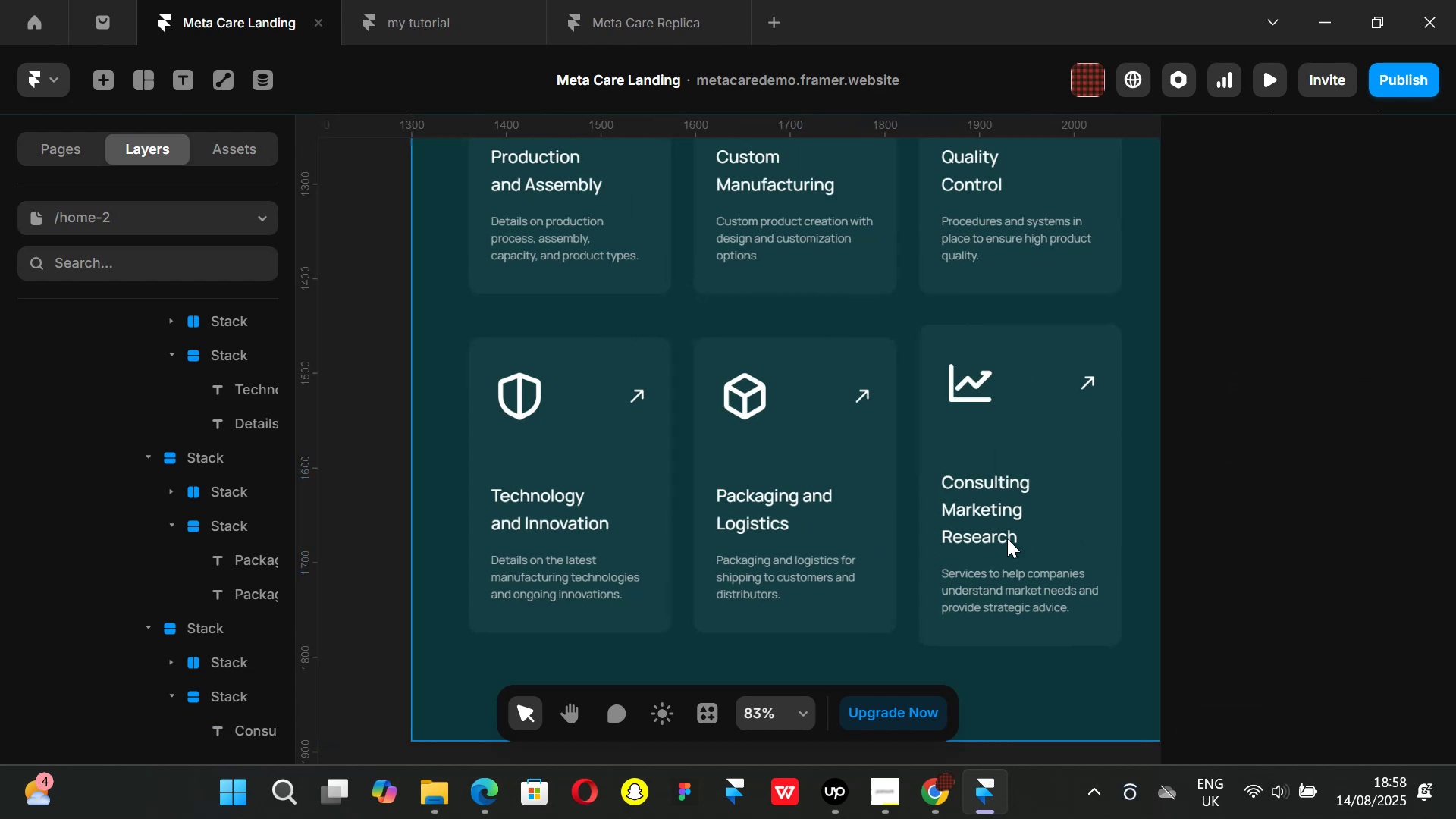 
scroll: coordinate [1007, 538], scroll_direction: down, amount: 2.0
 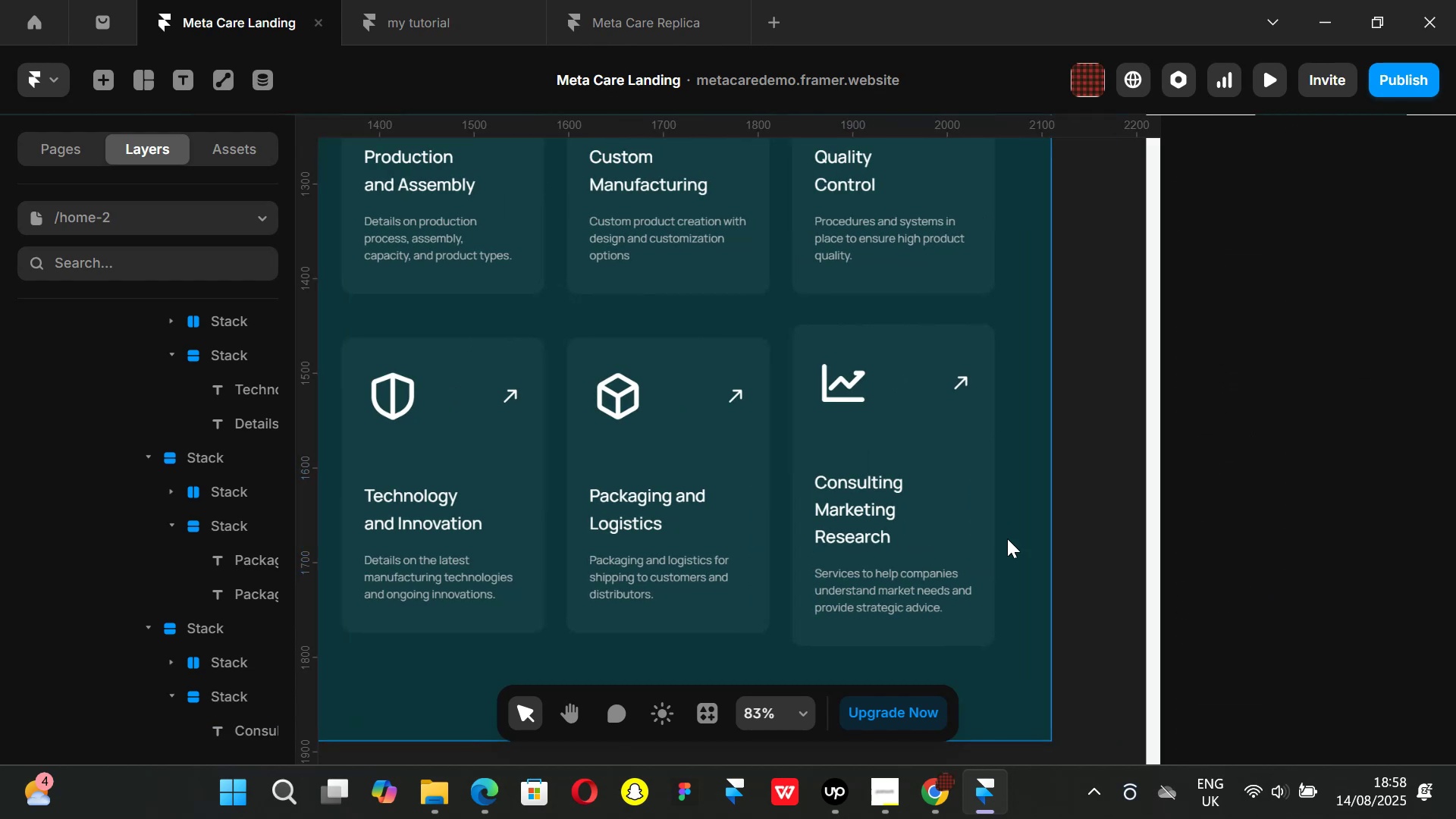 
hold_key(key=ShiftLeft, duration=1.51)
 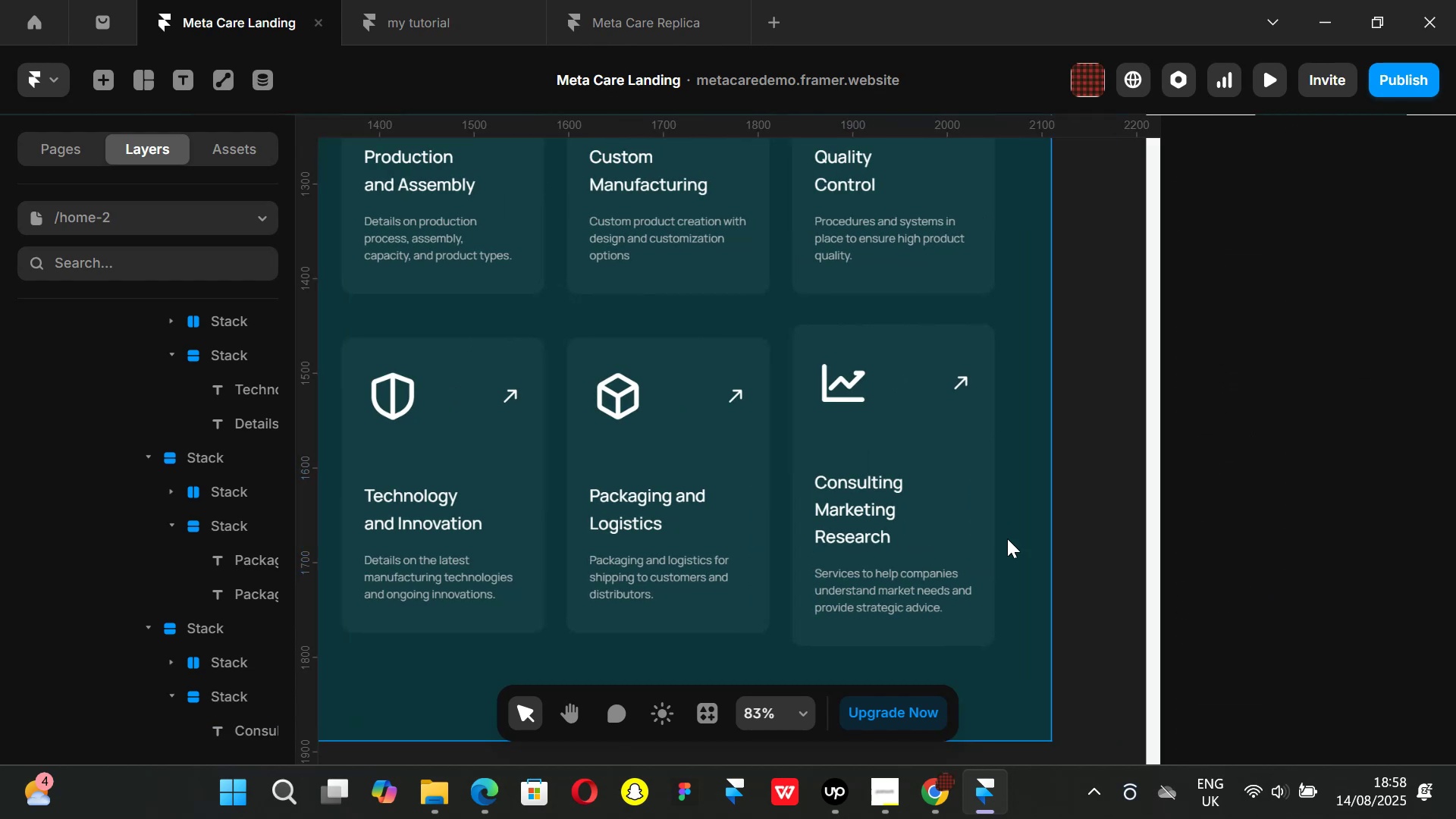 
hold_key(key=ShiftLeft, duration=0.65)
 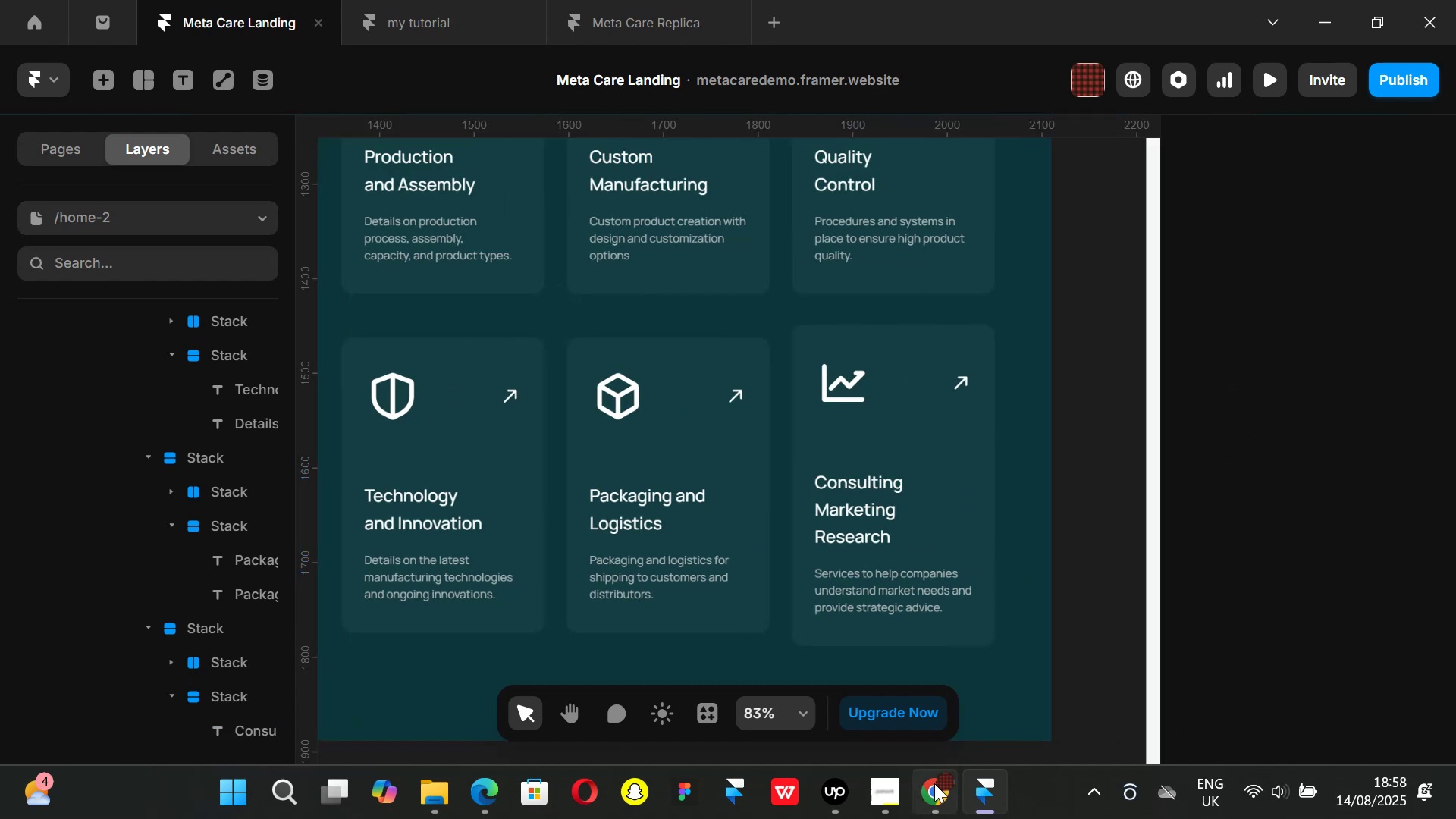 
left_click([934, 783])
 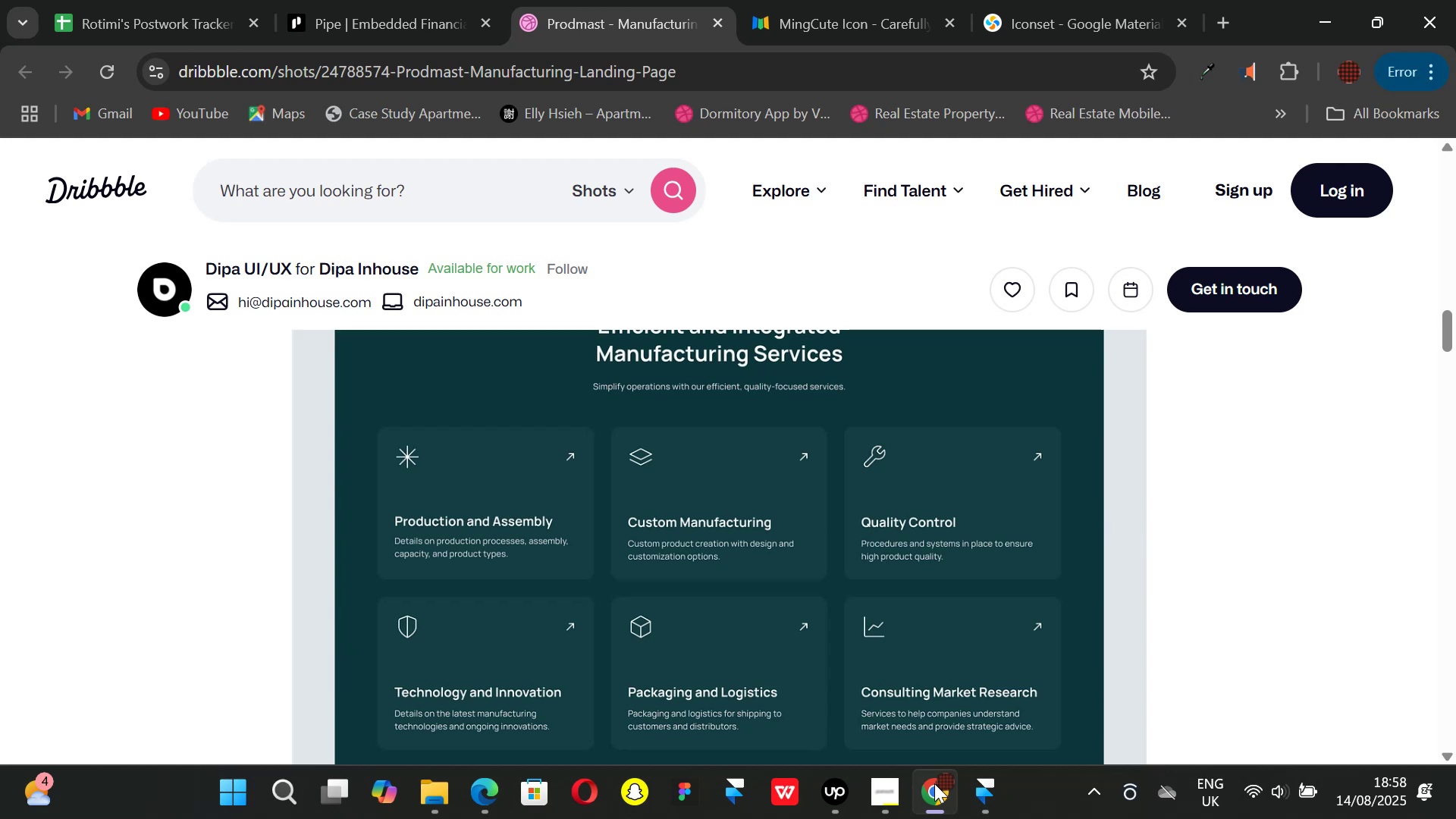 
left_click([981, 793])
 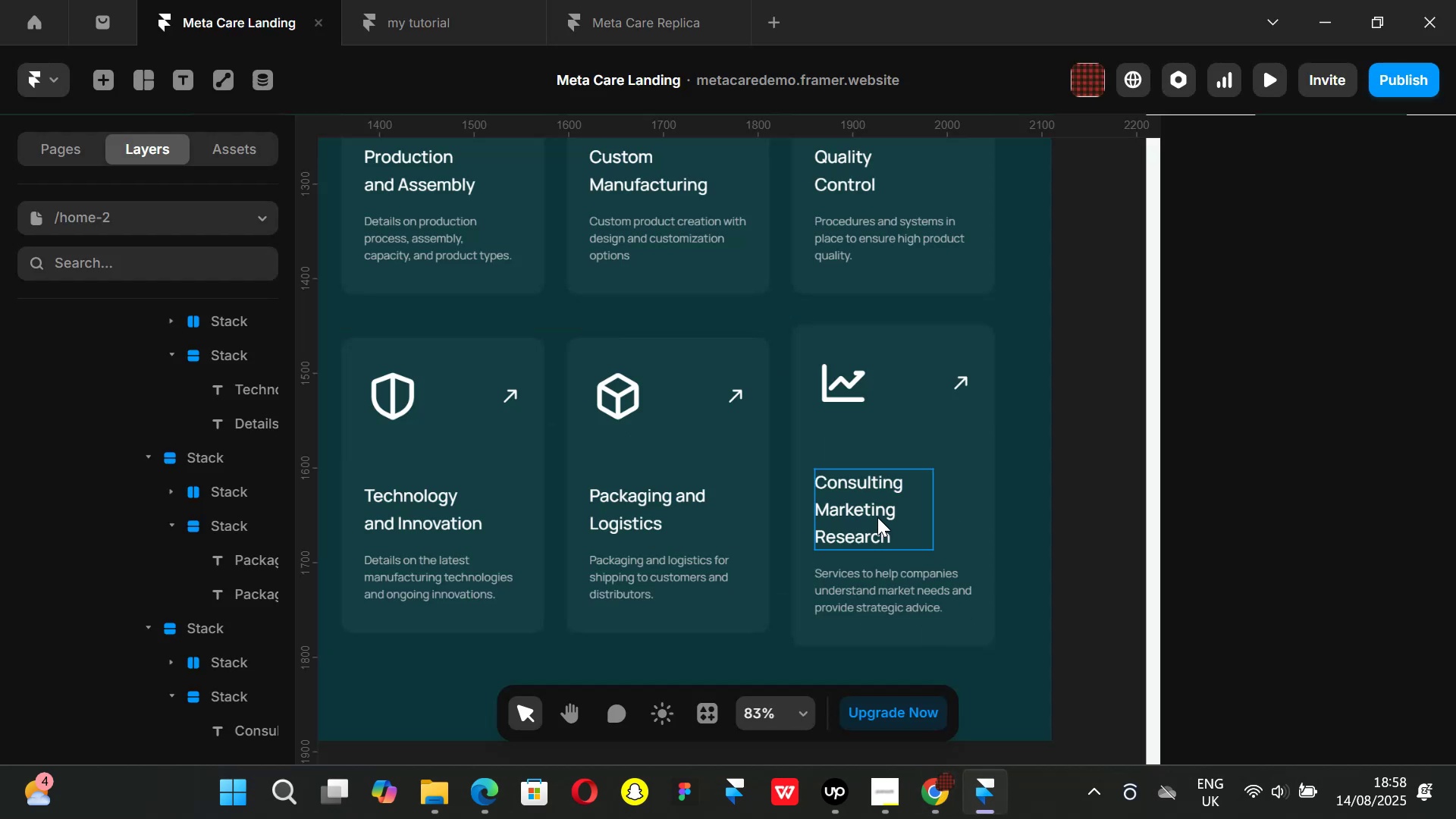 
double_click([877, 517])
 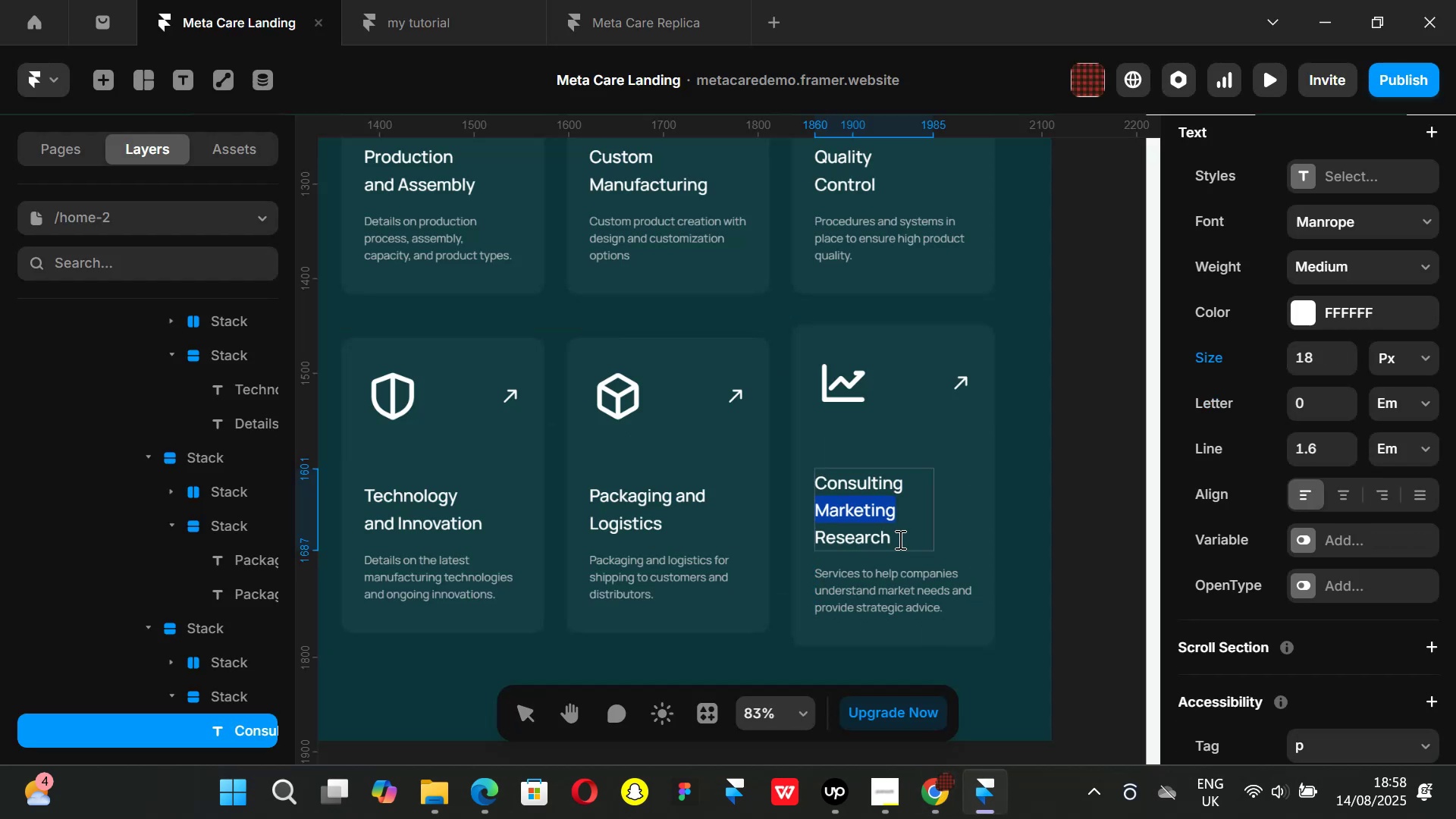 
left_click([899, 539])
 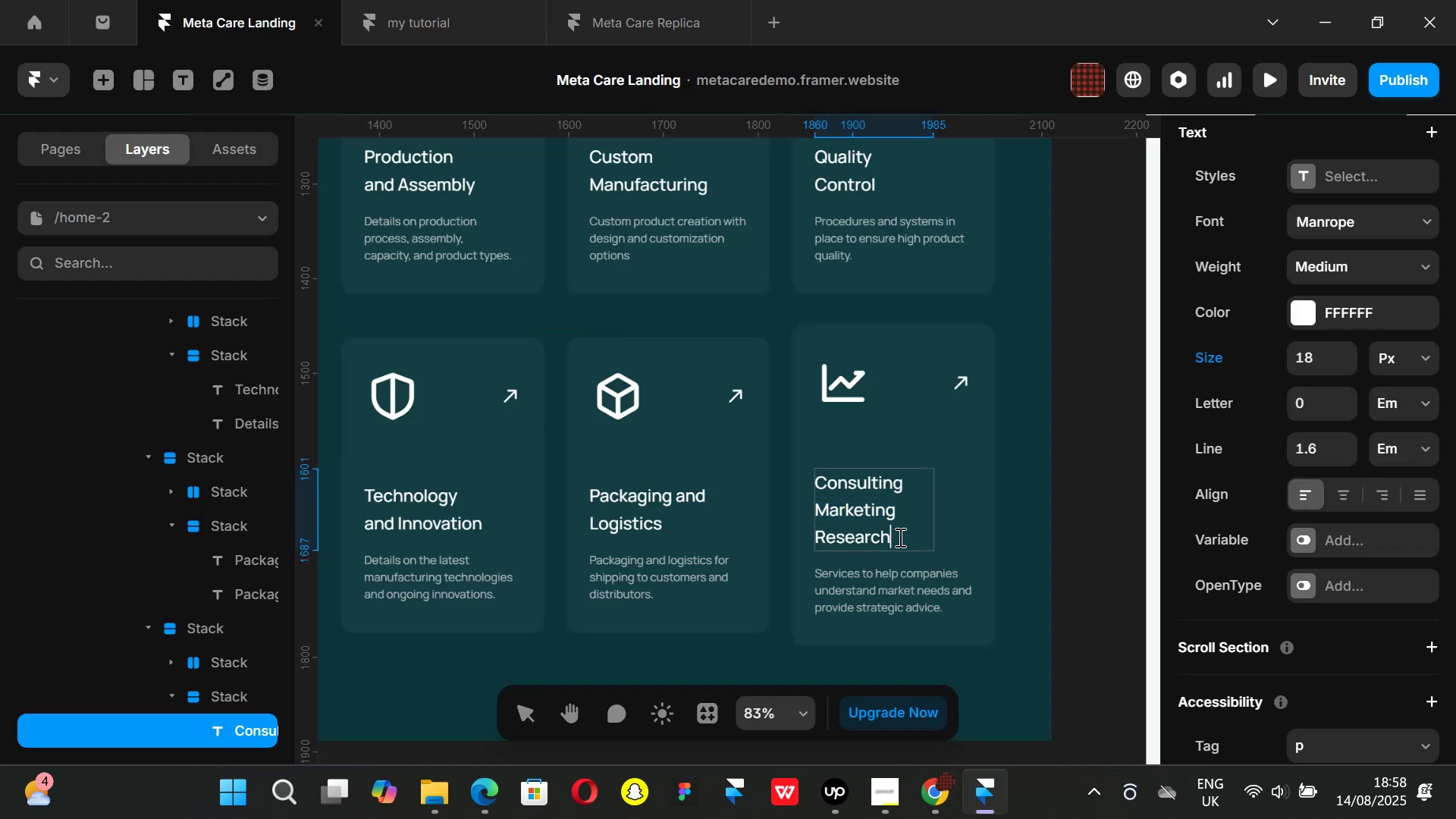 
left_click_drag(start_coordinate=[899, 537], to_coordinate=[807, 536])
 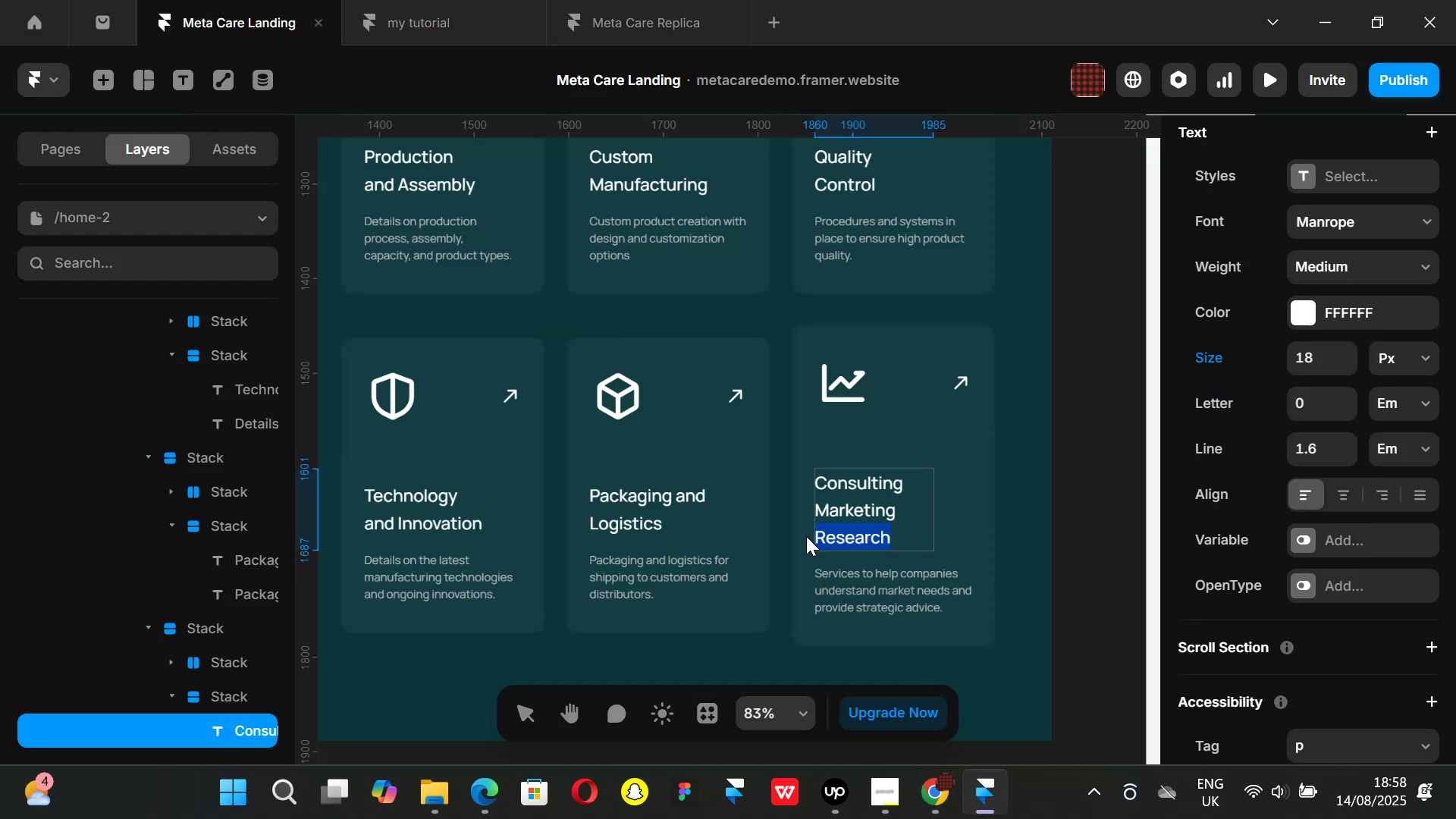 
key(Backspace)
 